 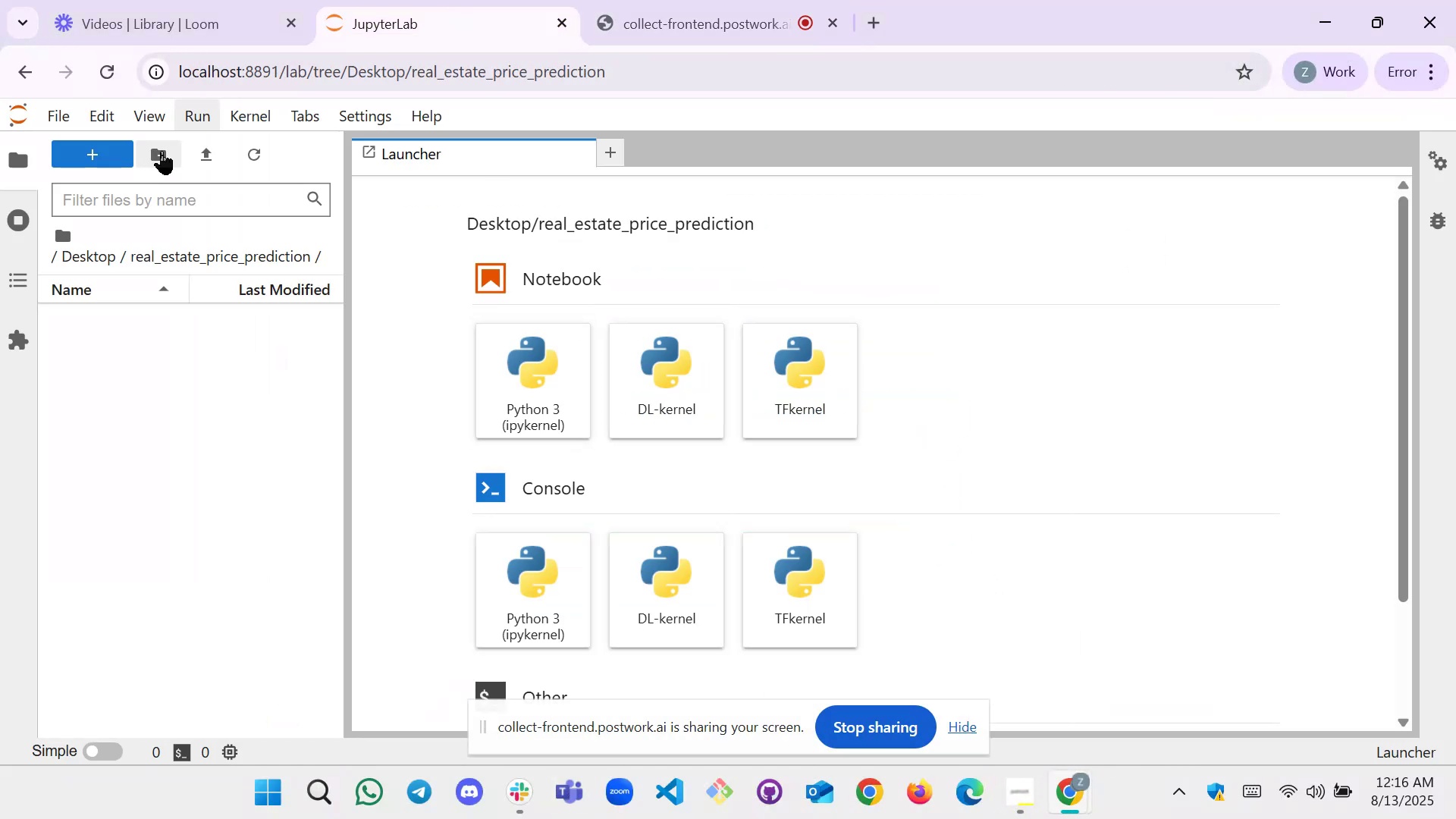 
left_click([215, 149])
 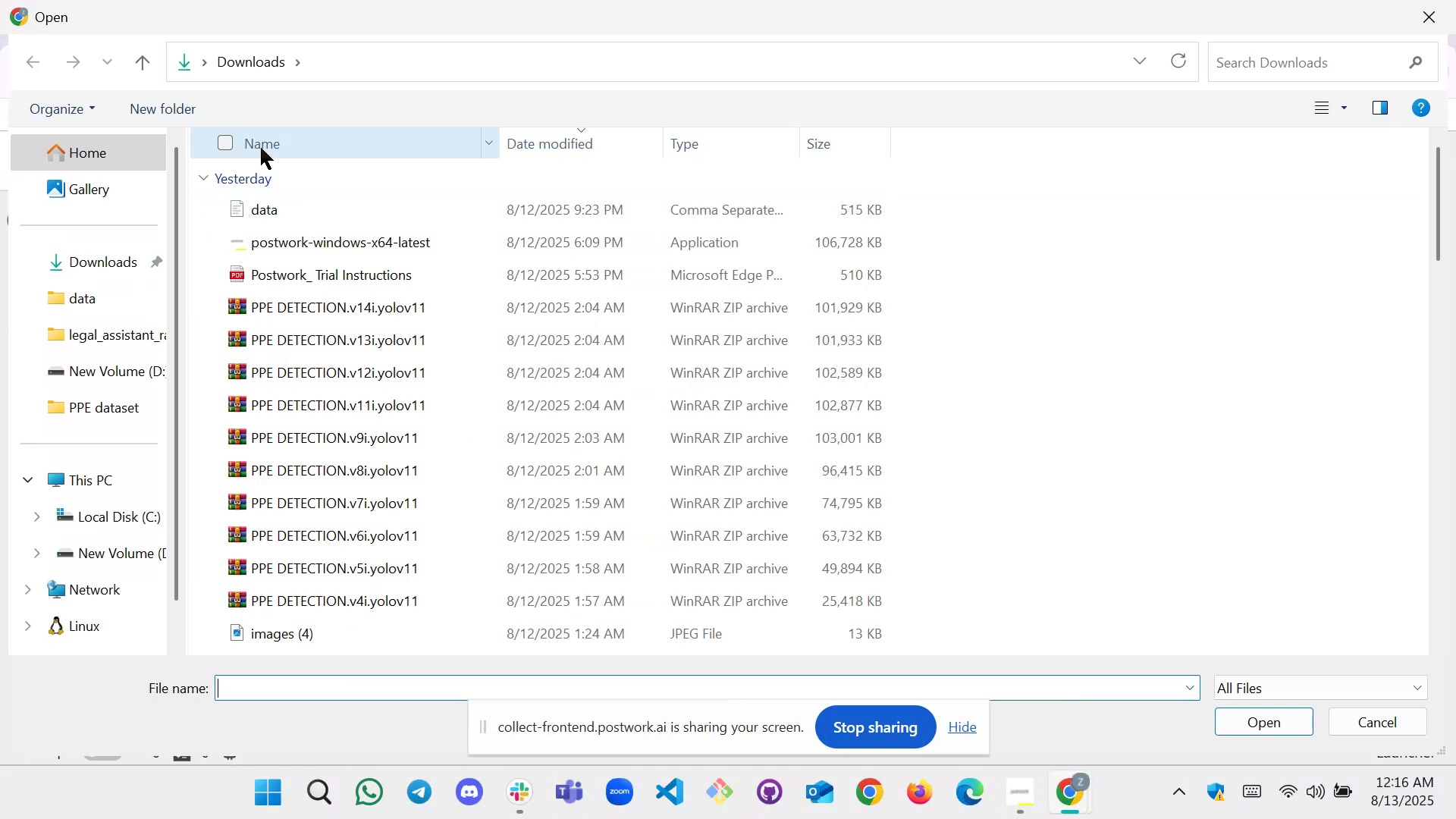 
left_click([247, 209])
 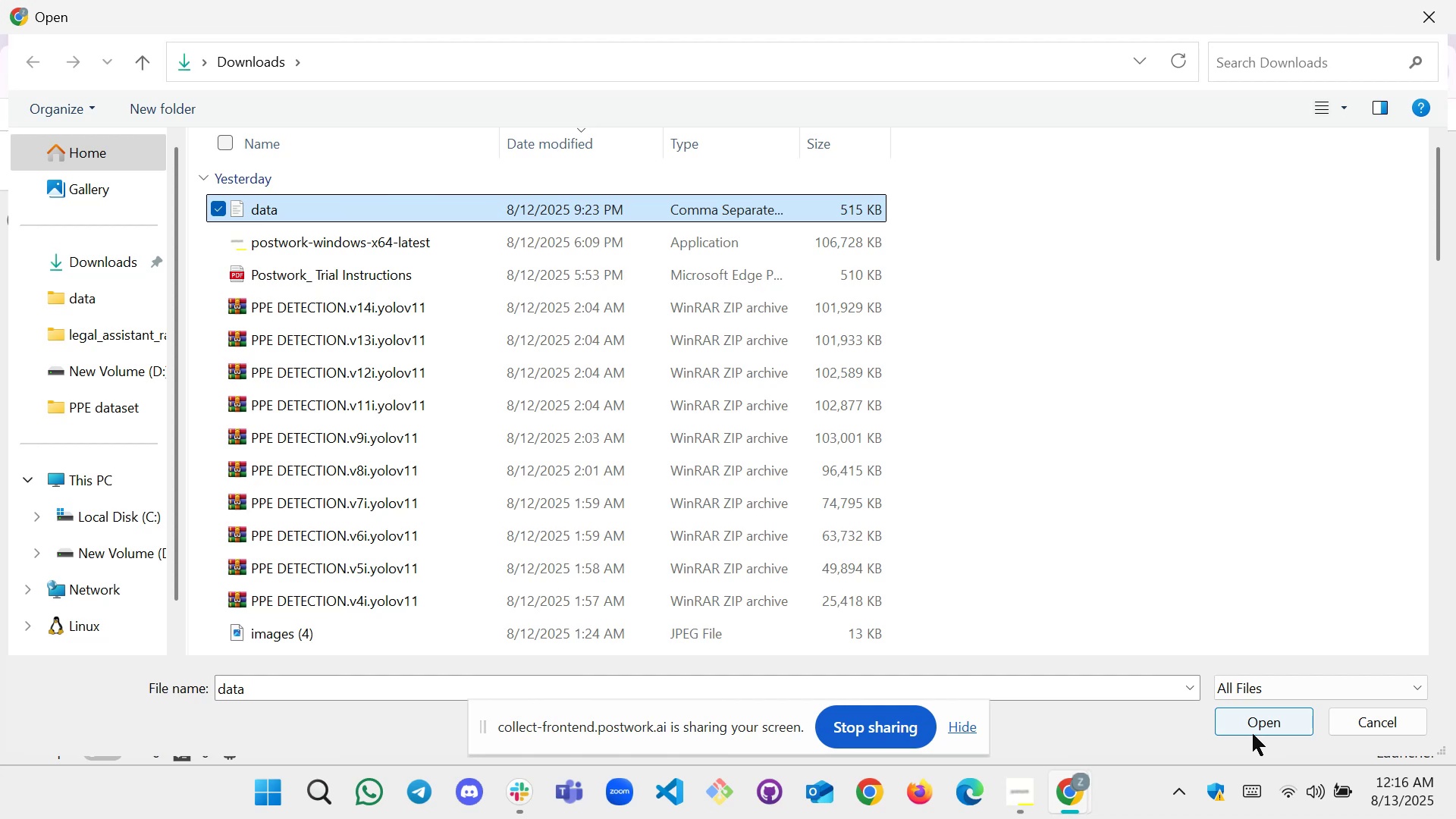 
left_click([1260, 726])
 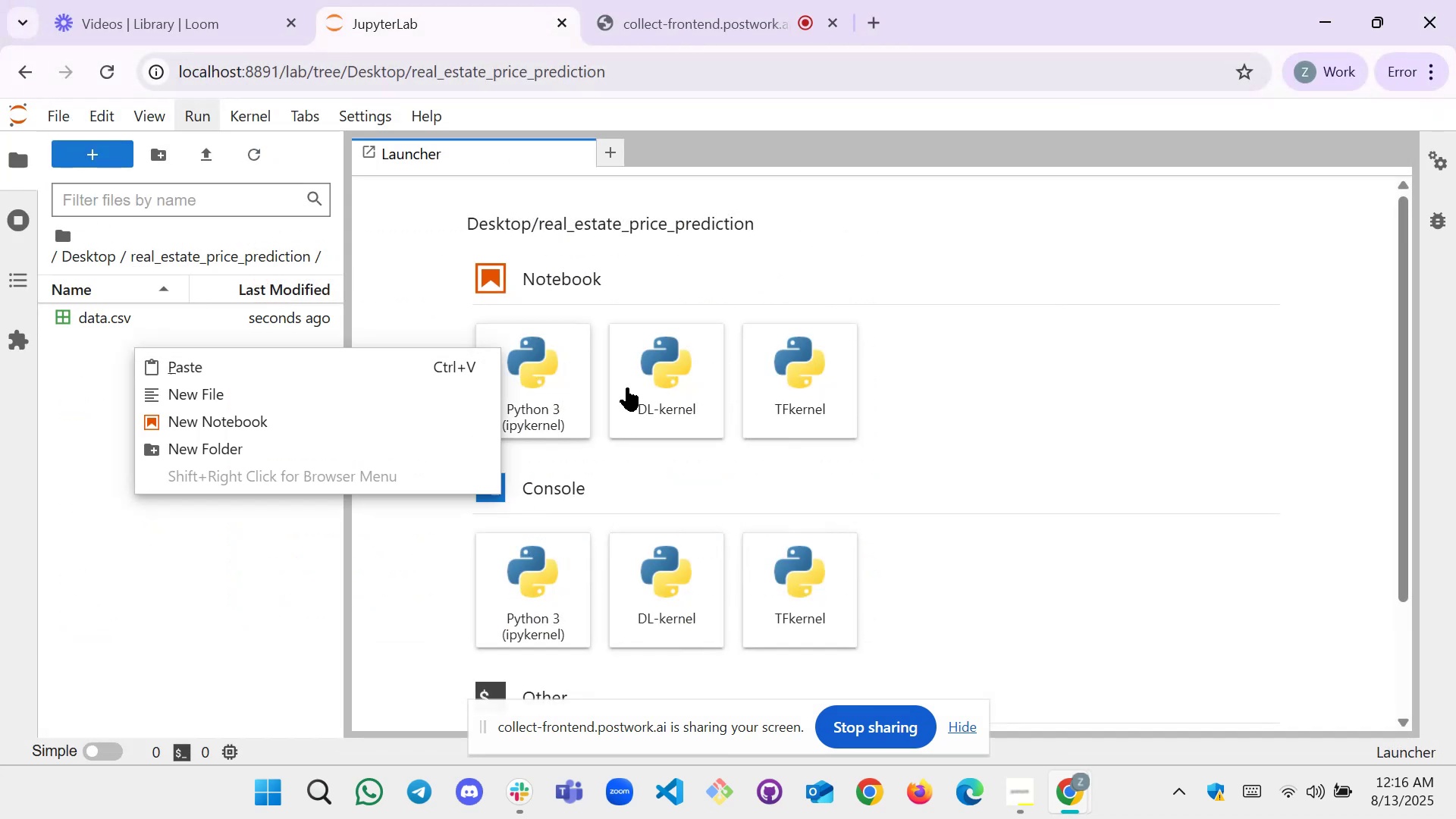 
left_click([559, 364])
 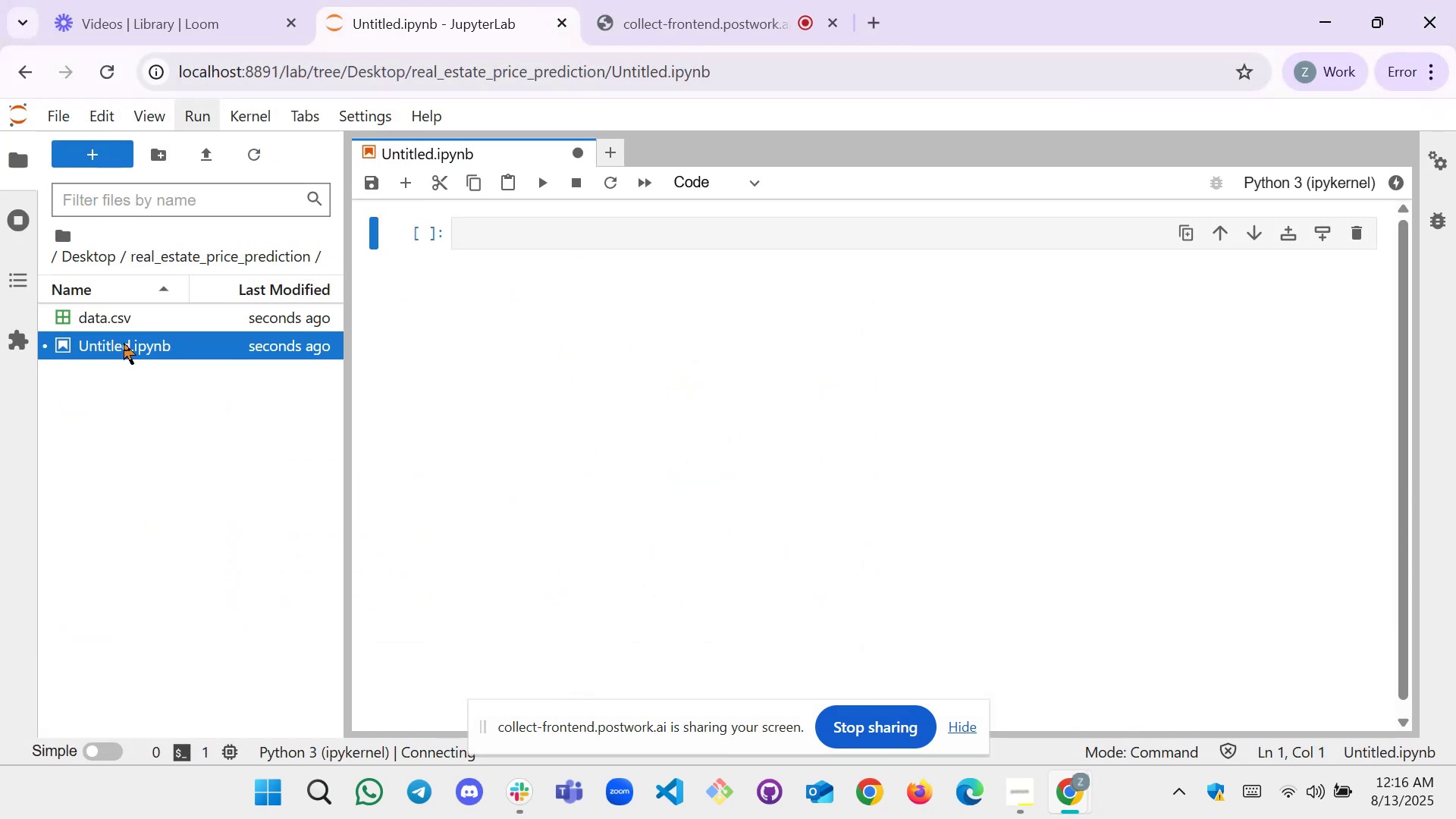 
right_click([123, 344])
 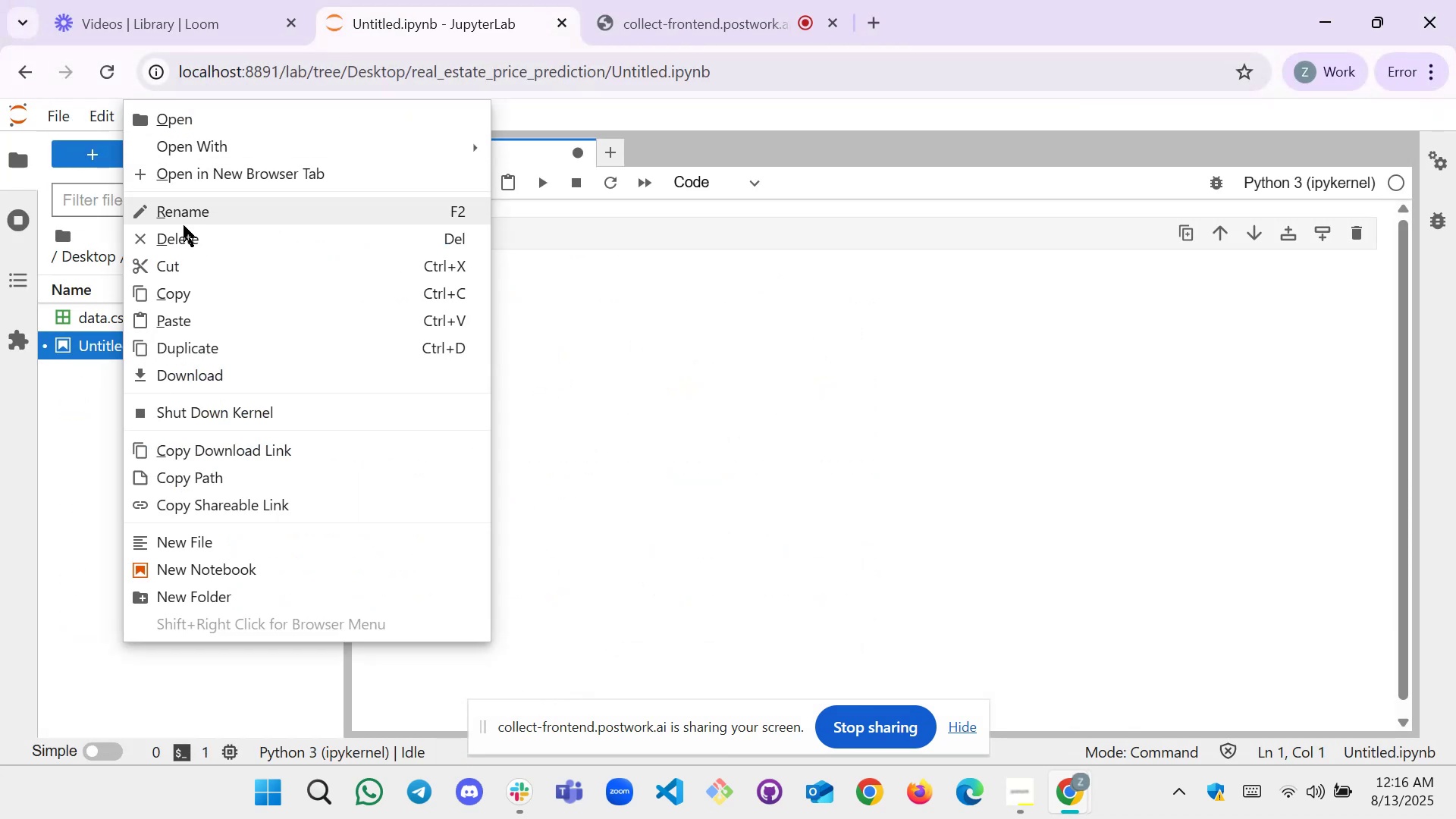 
left_click([190, 212])
 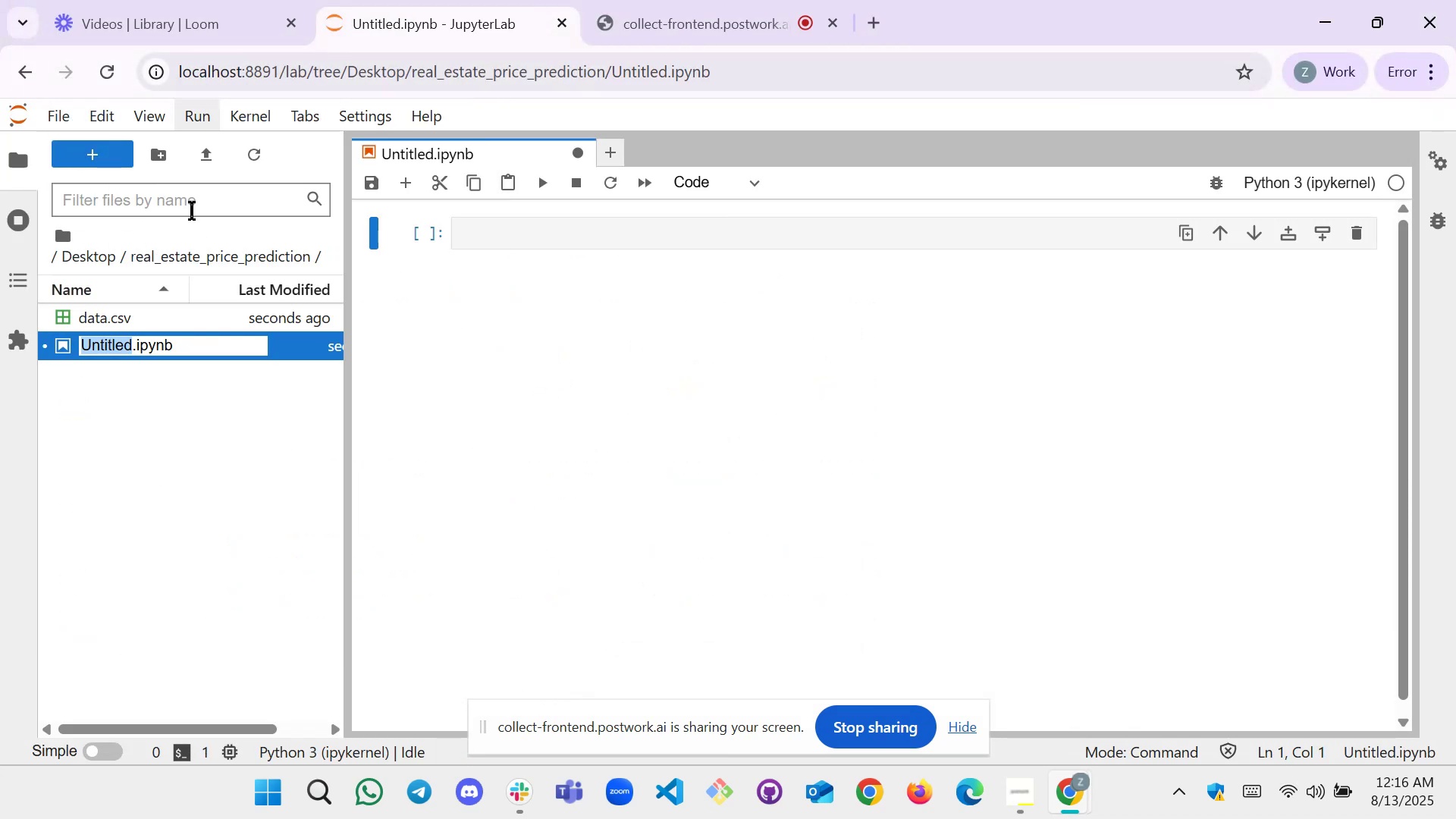 
type(model)
 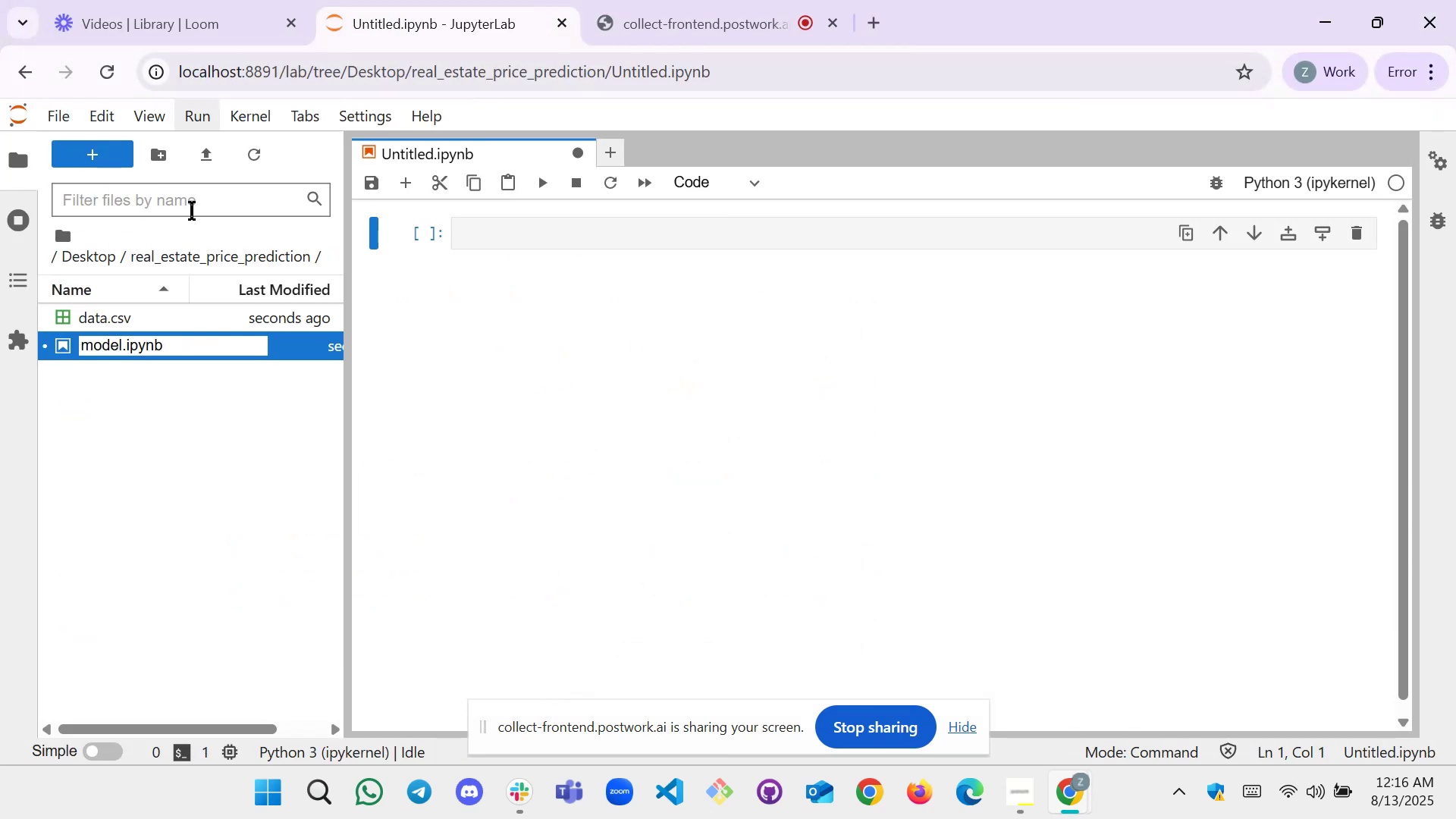 
key(Enter)
 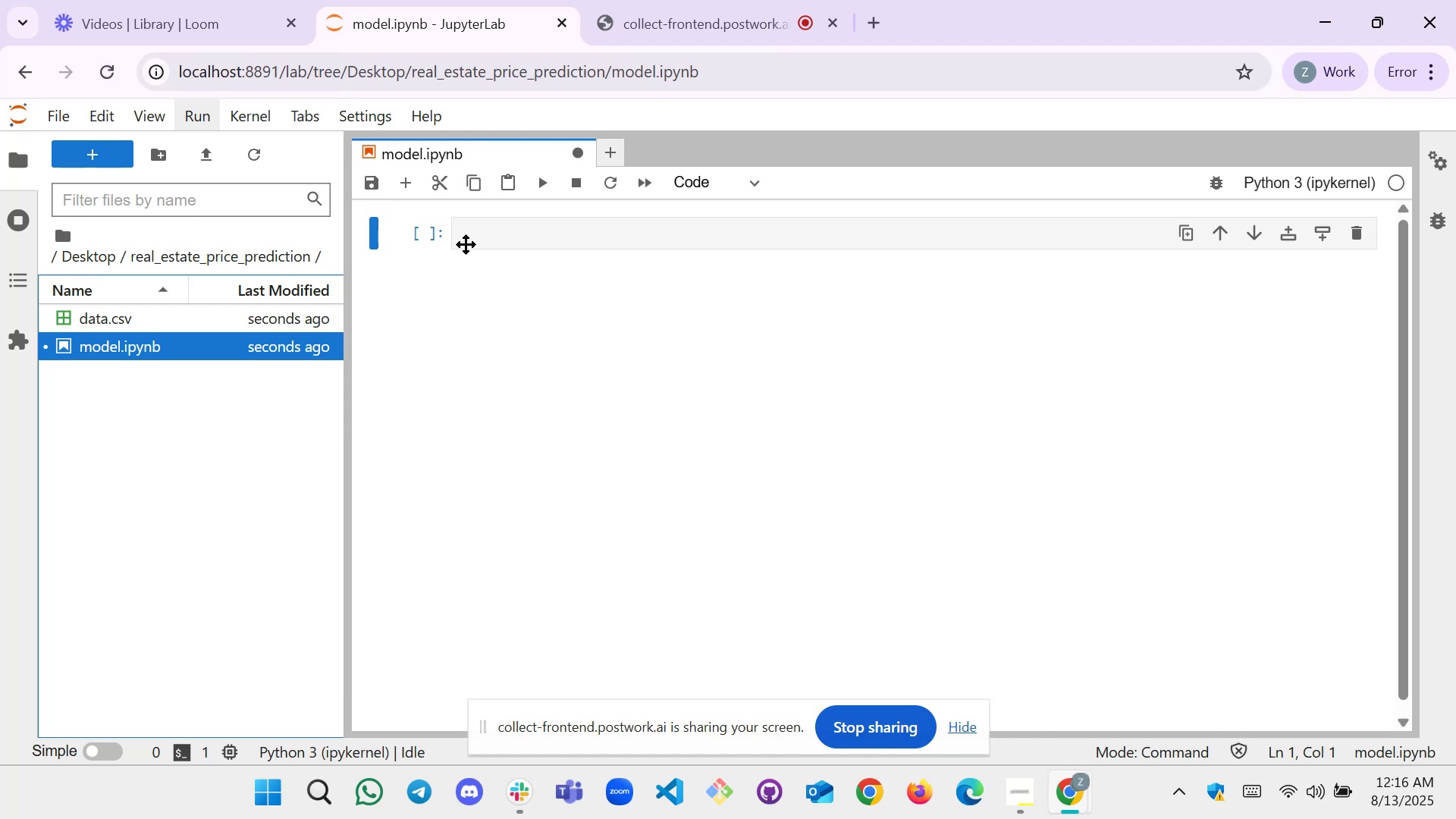 
left_click([569, 234])
 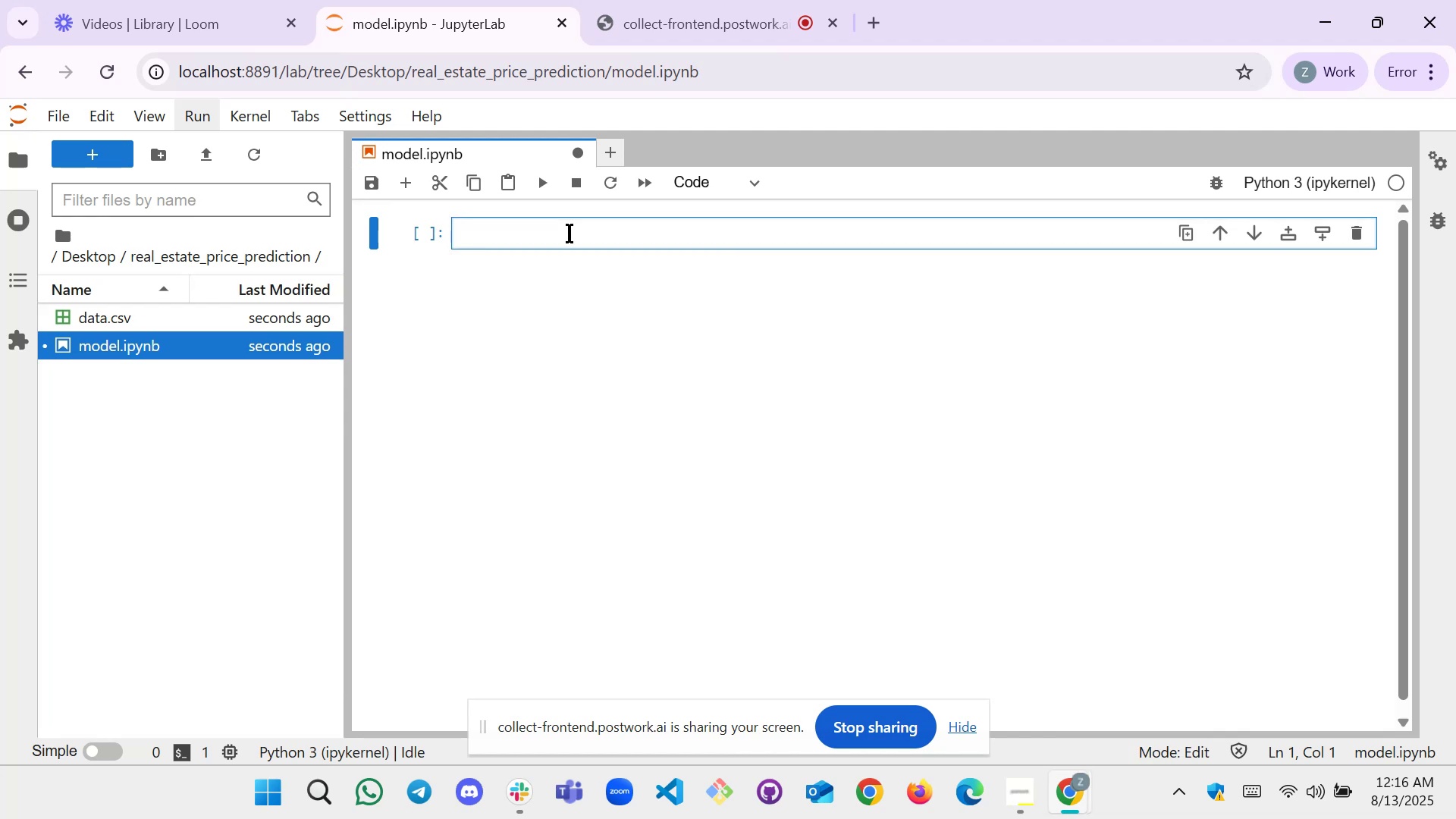 
type(imm)
key(Backspace)
type(ort pands)
key(Backspace)
type(asas)
key(Backspace)
key(Backspace)
type( as pd )
 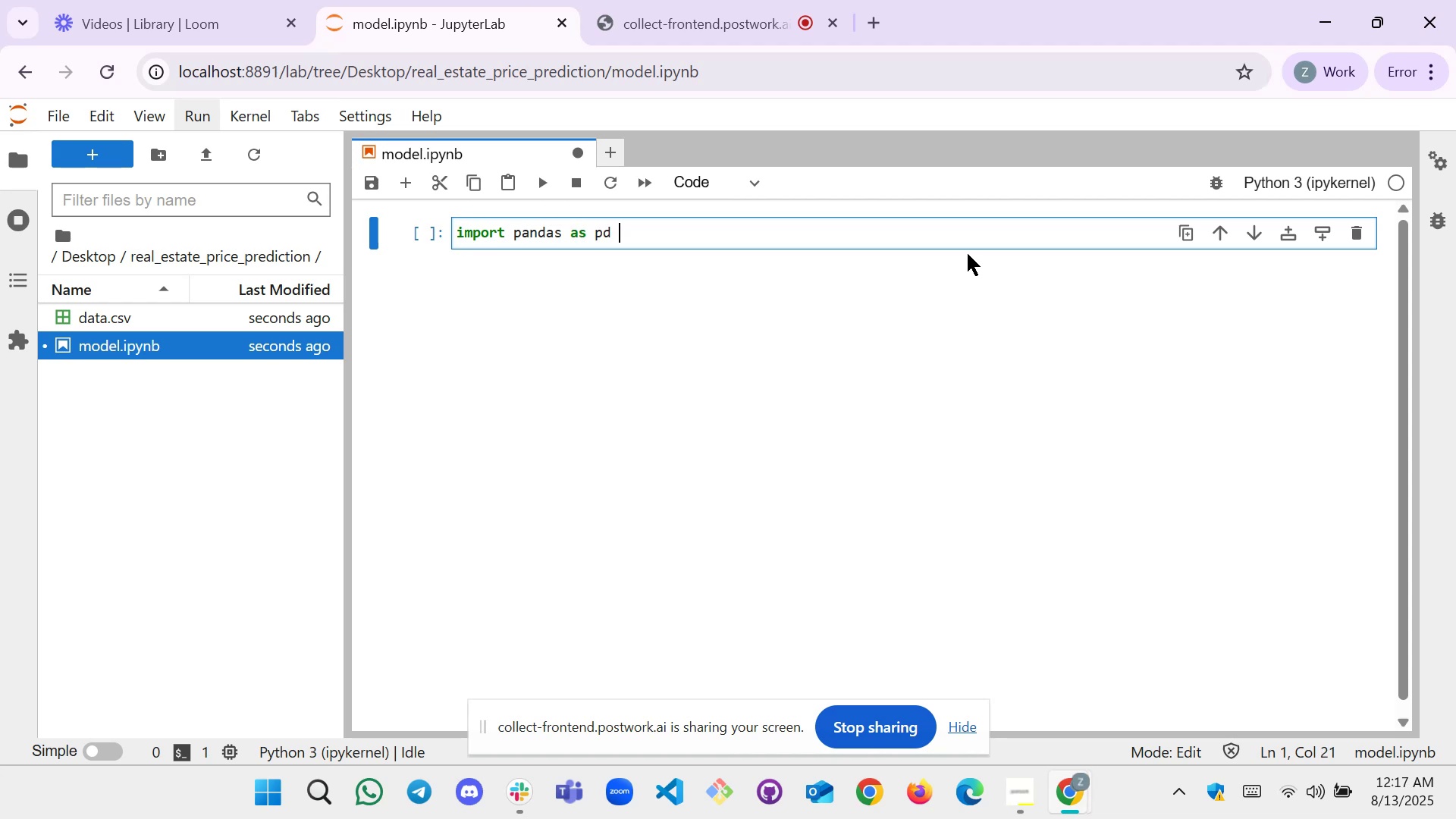 
key(Enter)
 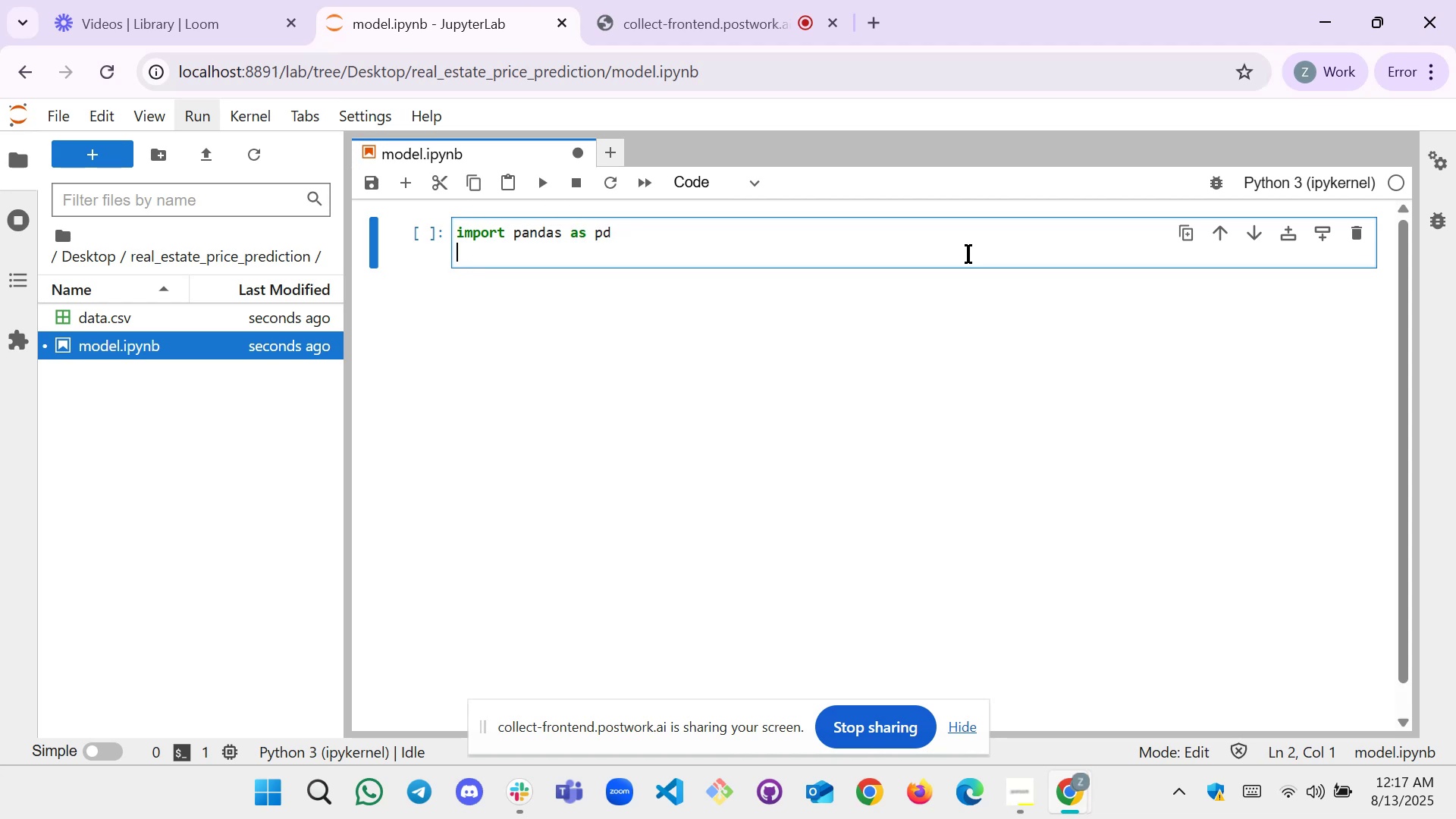 
type(import numpy as np)
 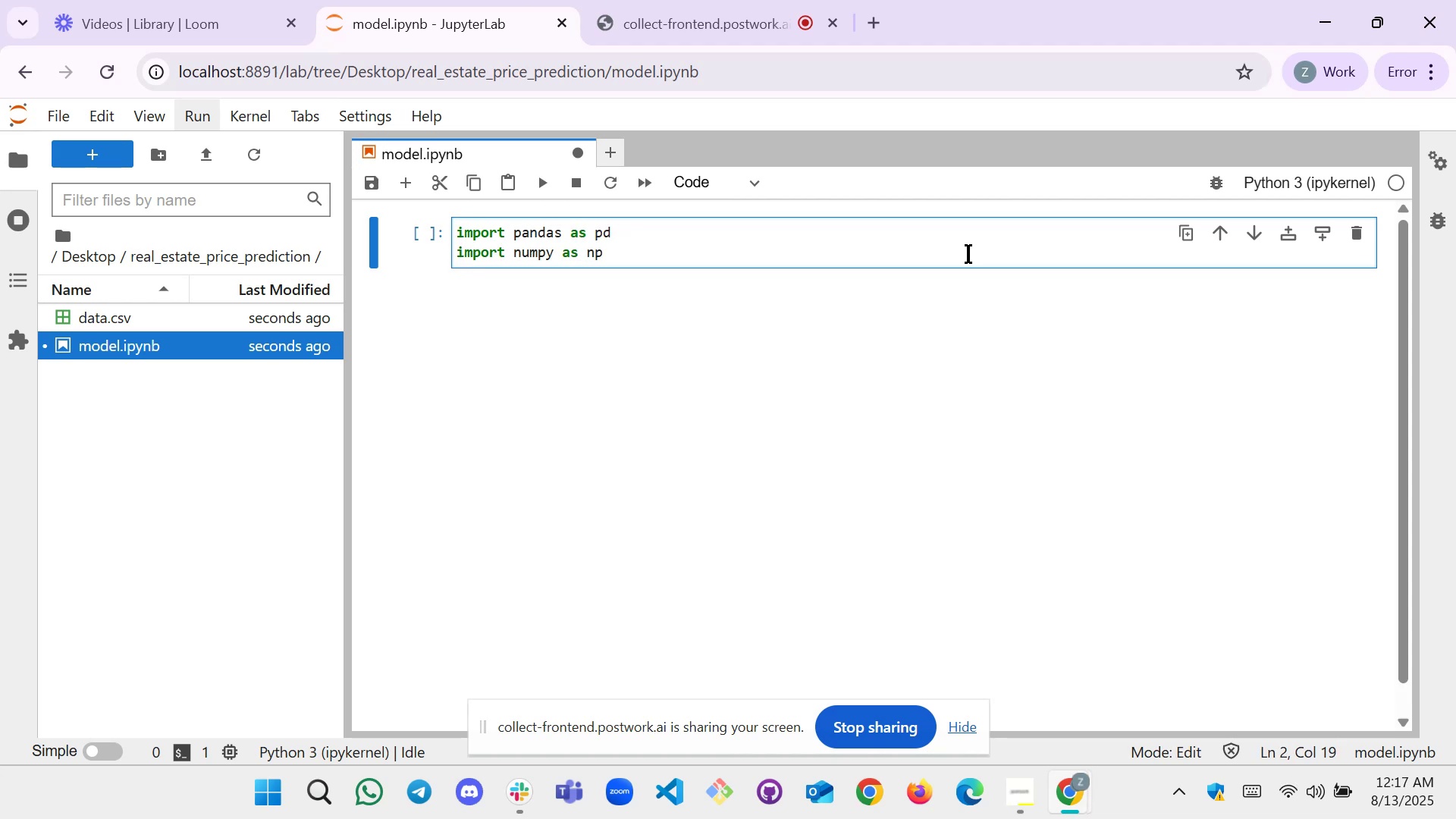 
key(Shift+Enter)
 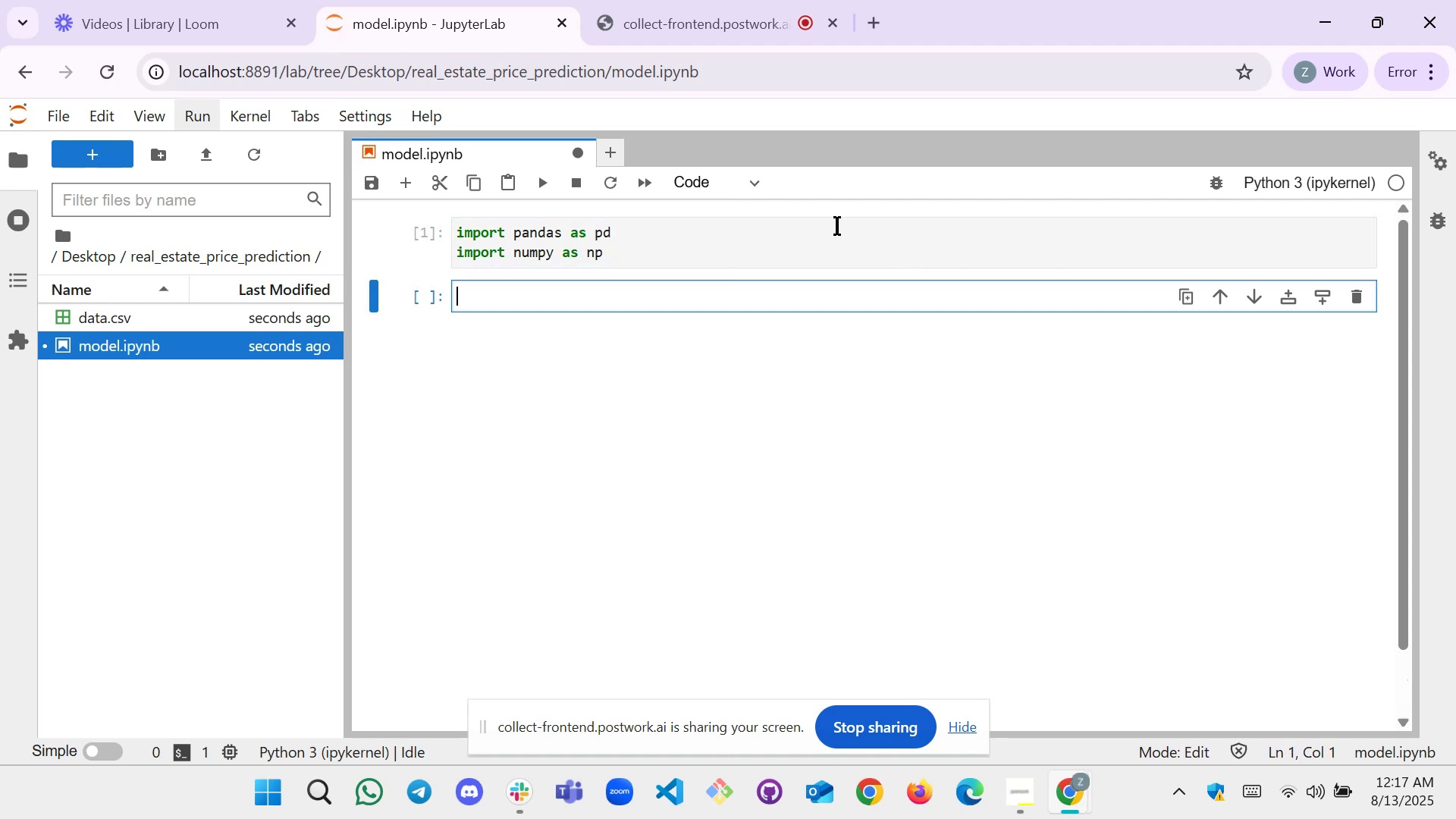 
left_click([550, 309])
 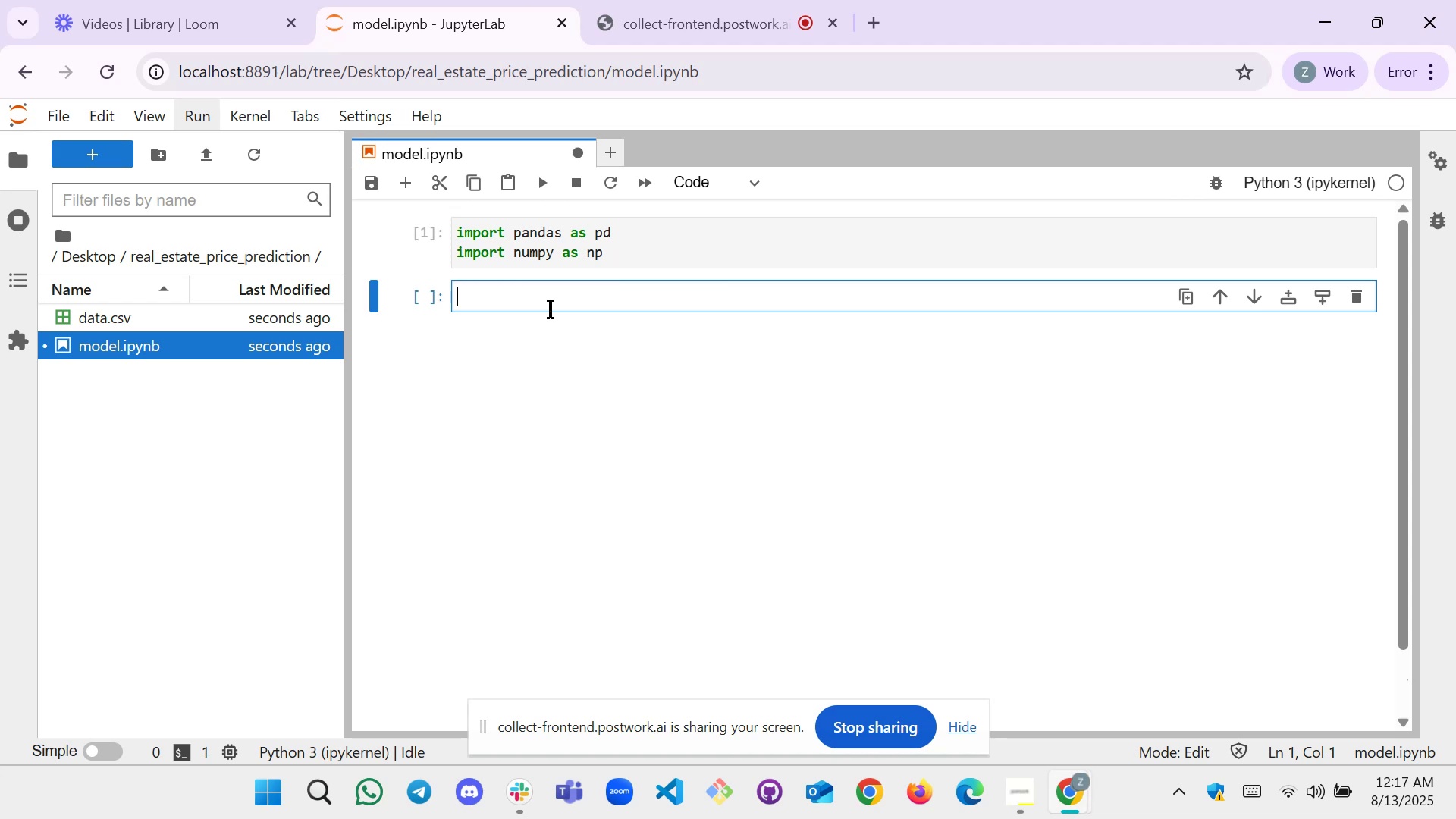 
type(pd.read_csv("data.csv"_)
key(Backspace)
type()[Home]df=)
 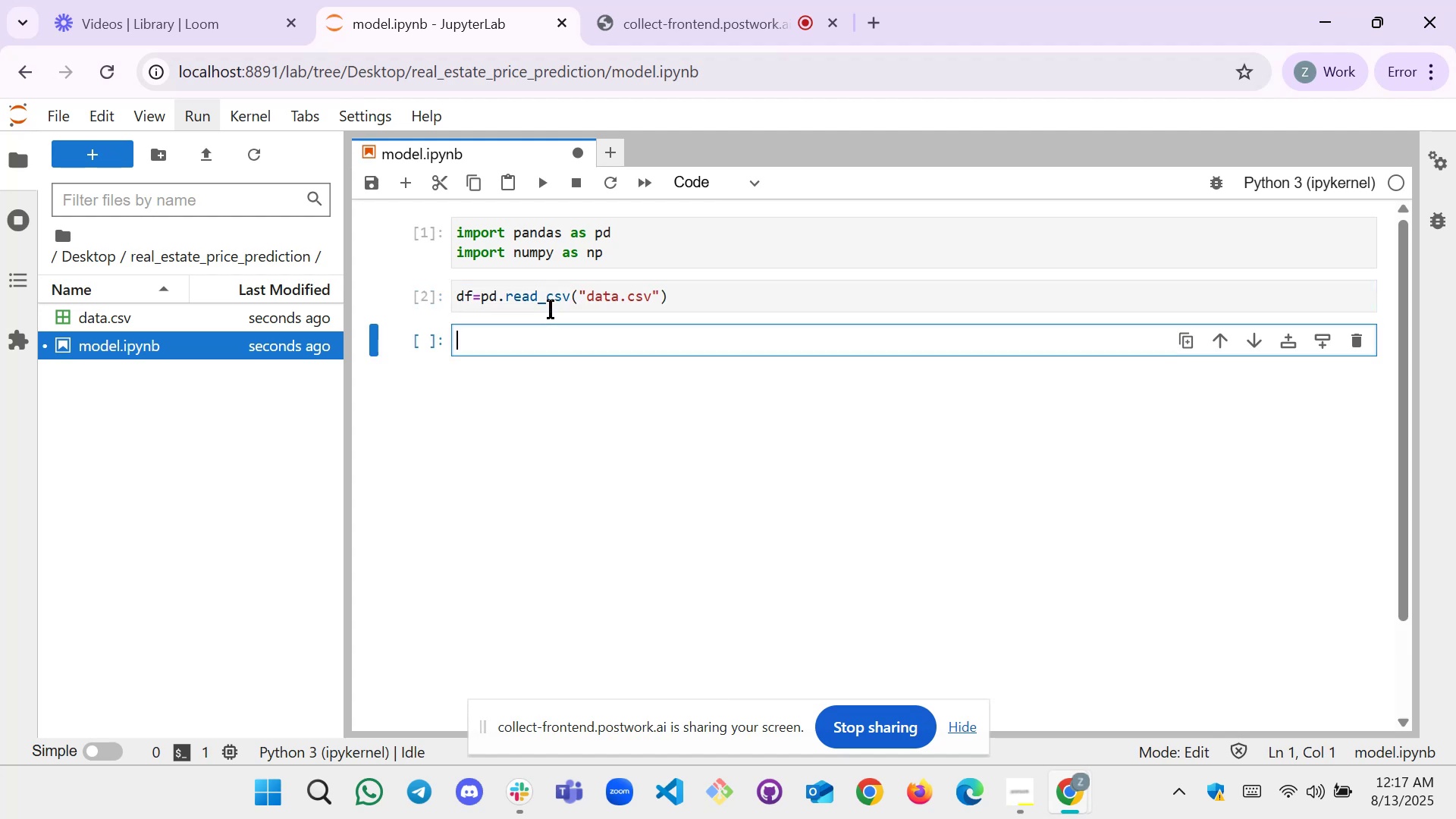 
 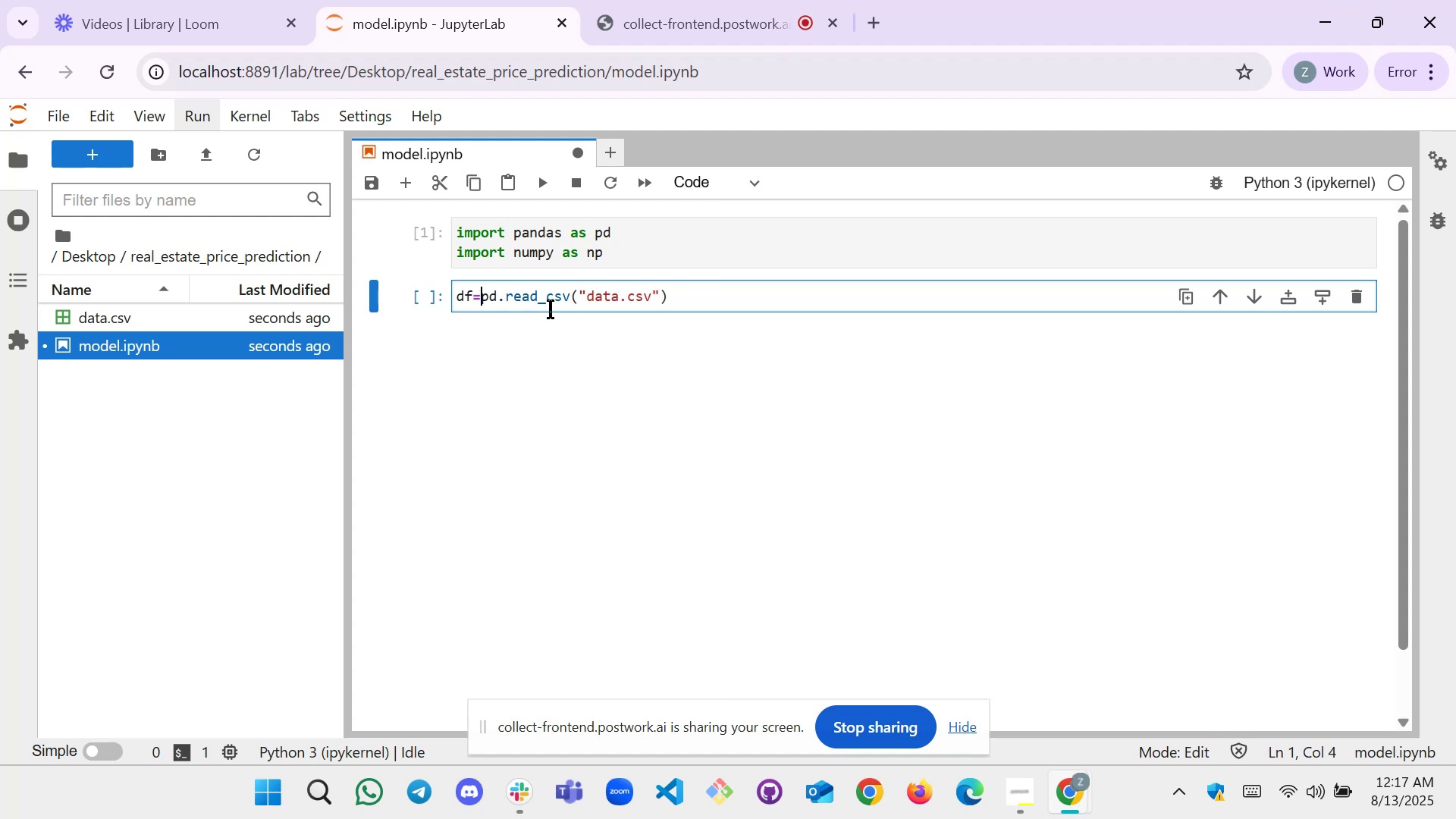 
key(Shift+Enter)
 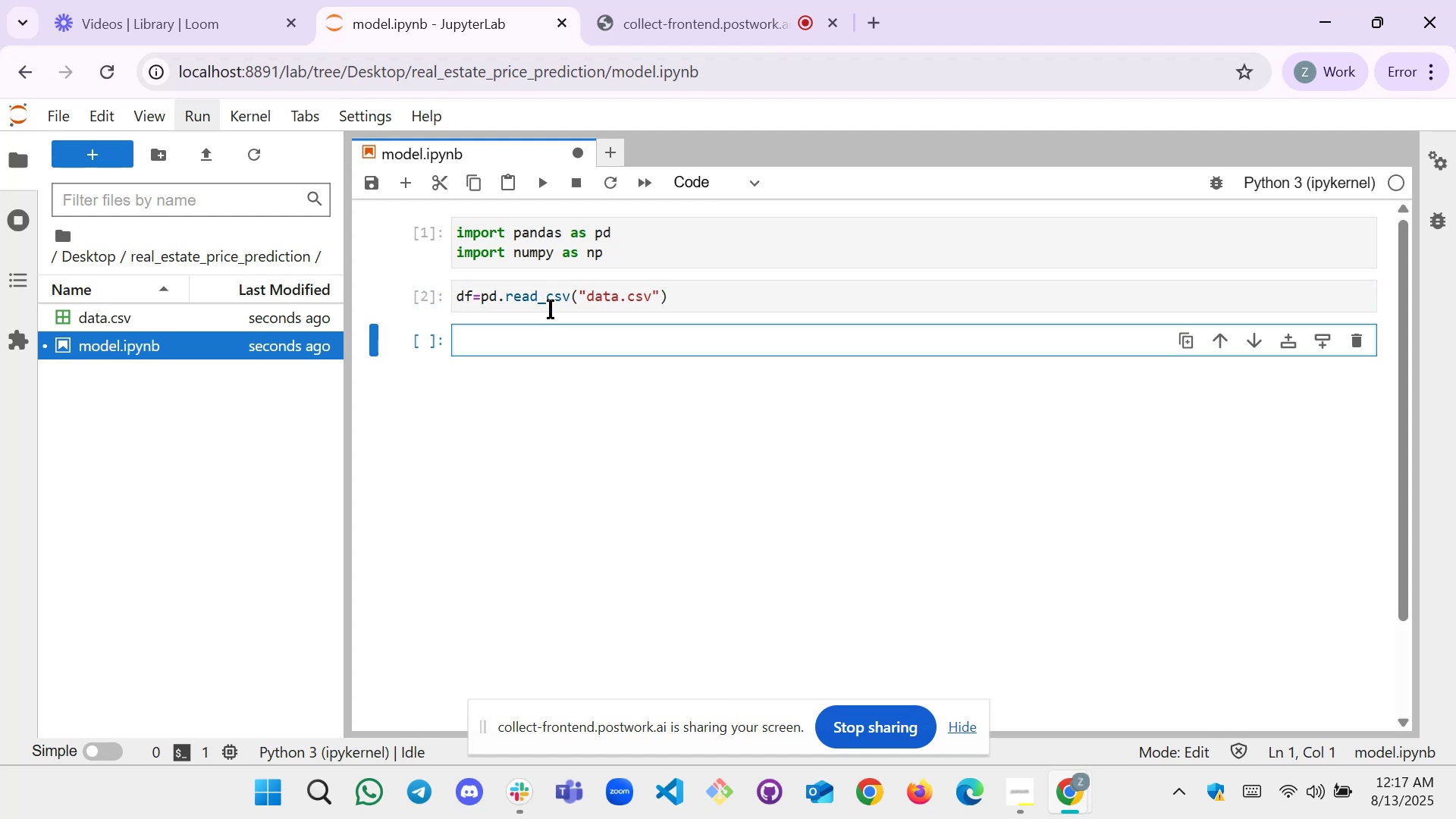 
type(f)
key(Backspace)
type(df.head())
 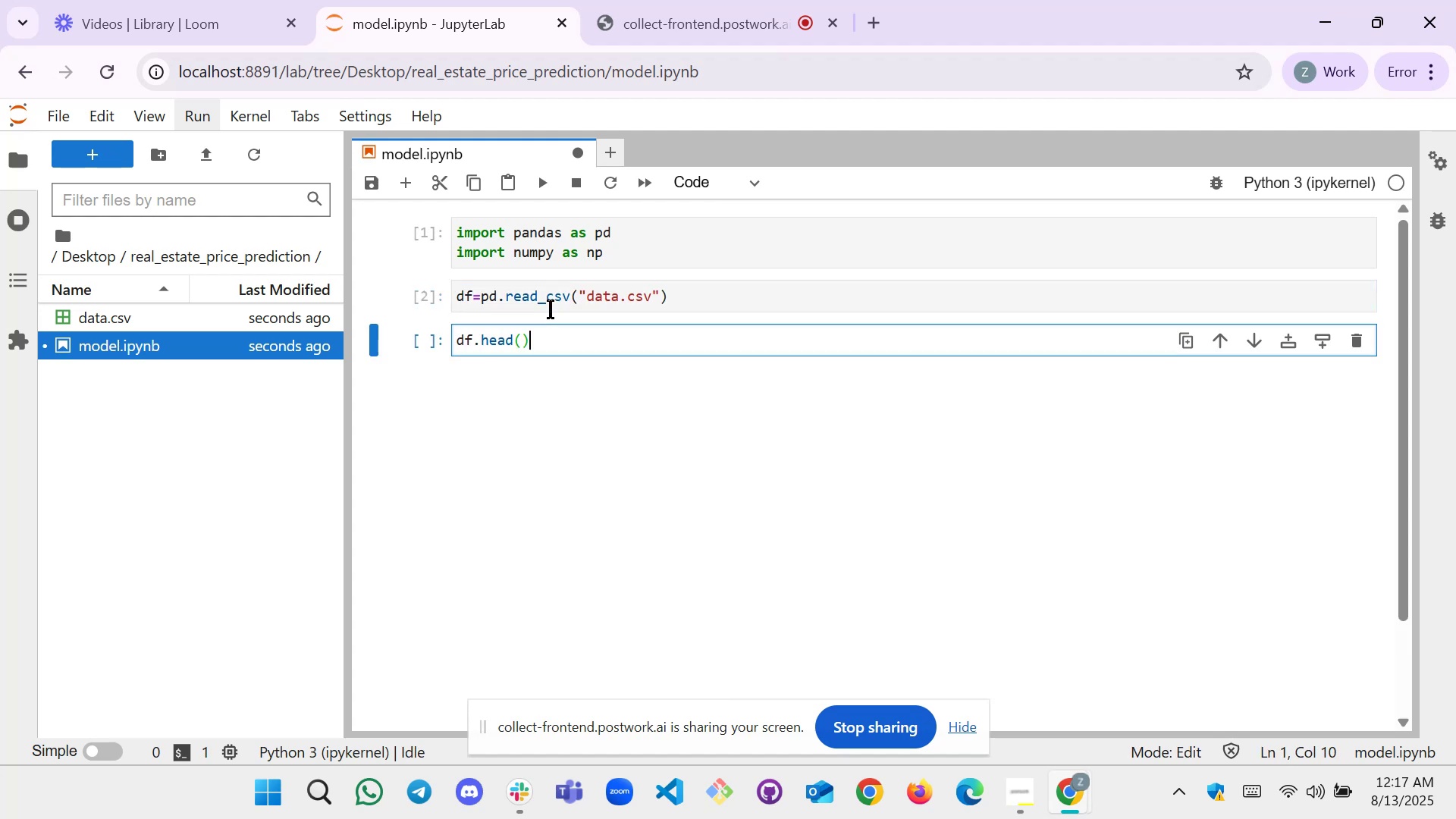 
key(ArrowLeft)
 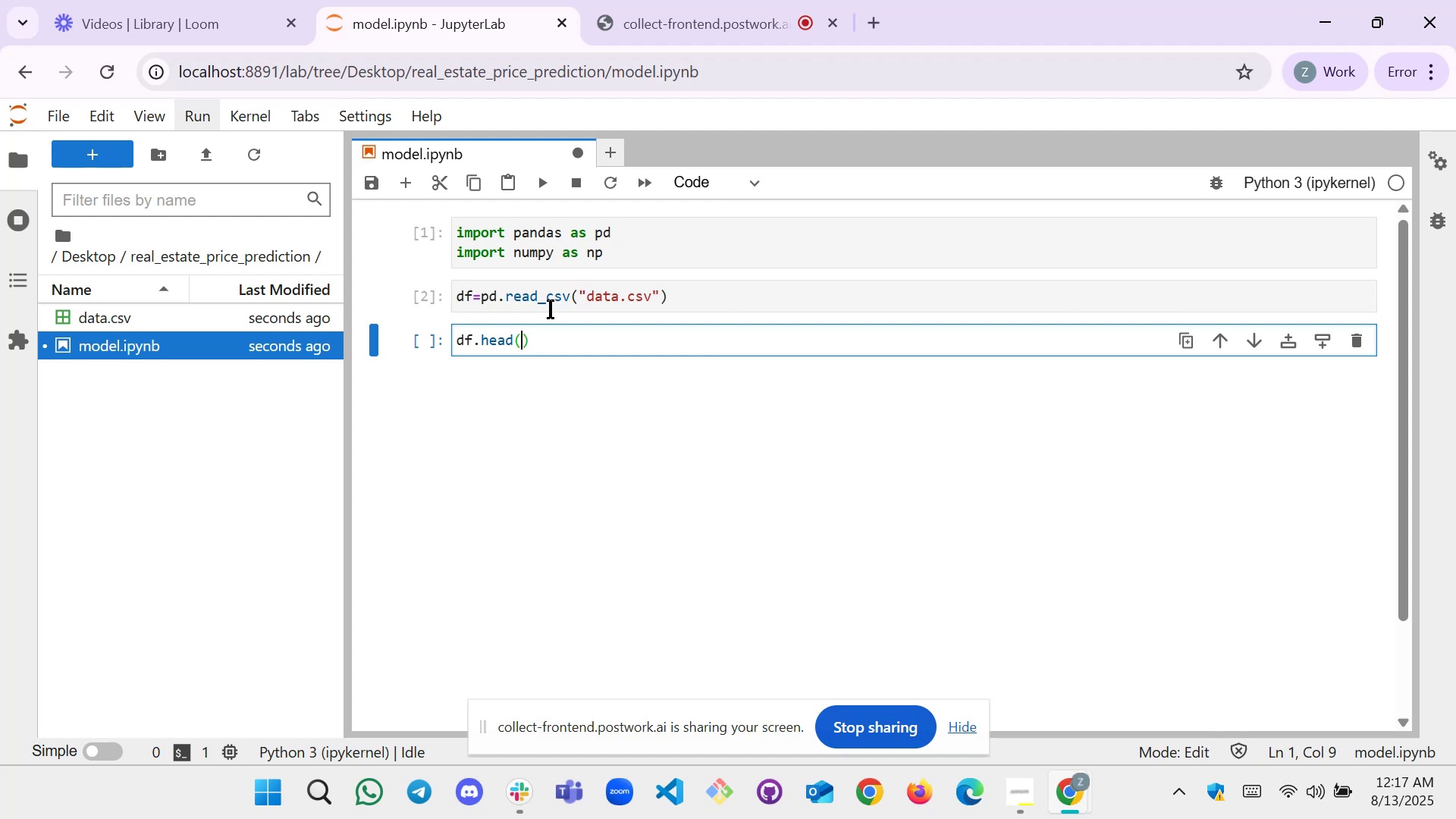 
key(2)
 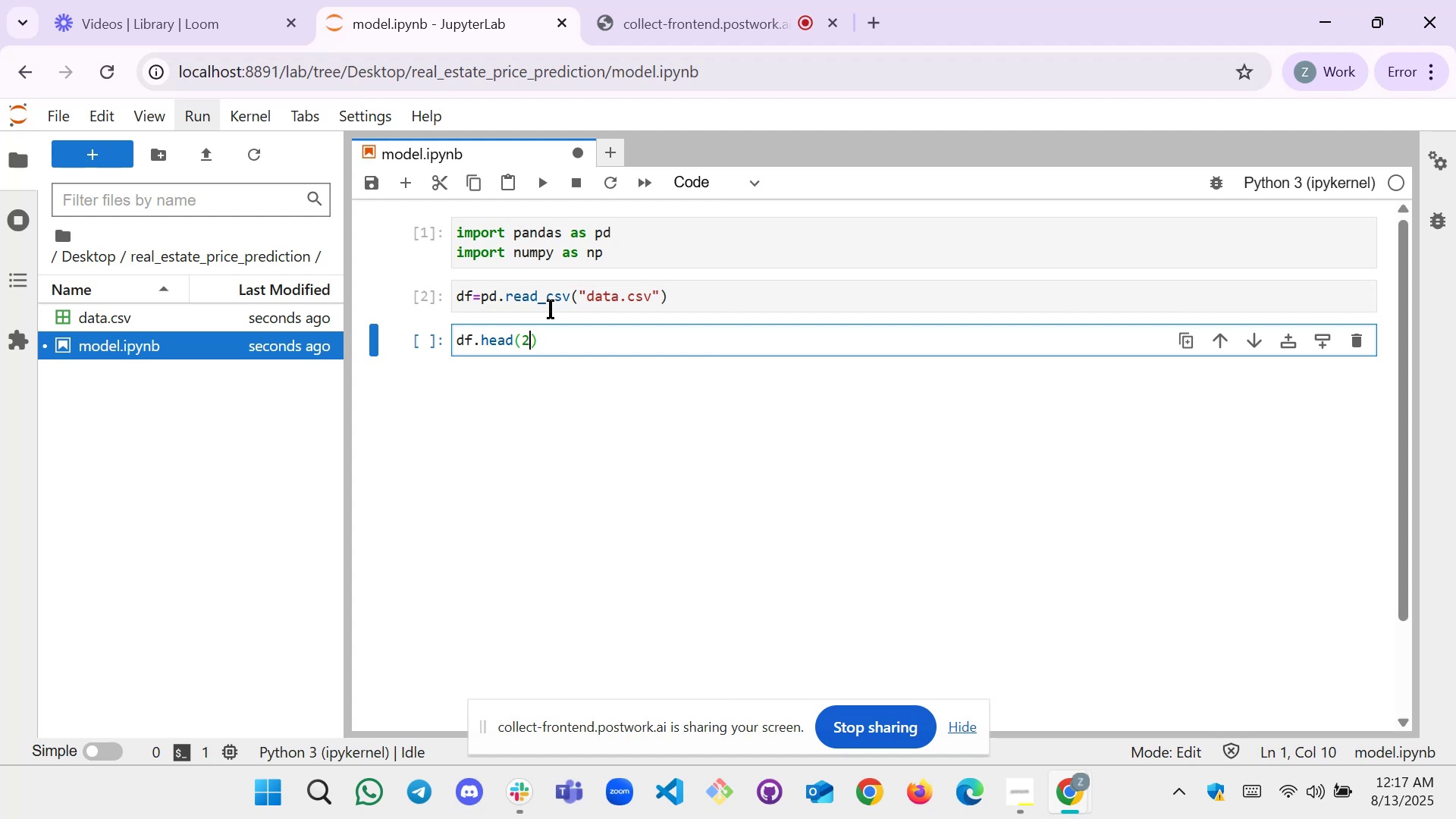 
key(Shift+ShiftRight)
 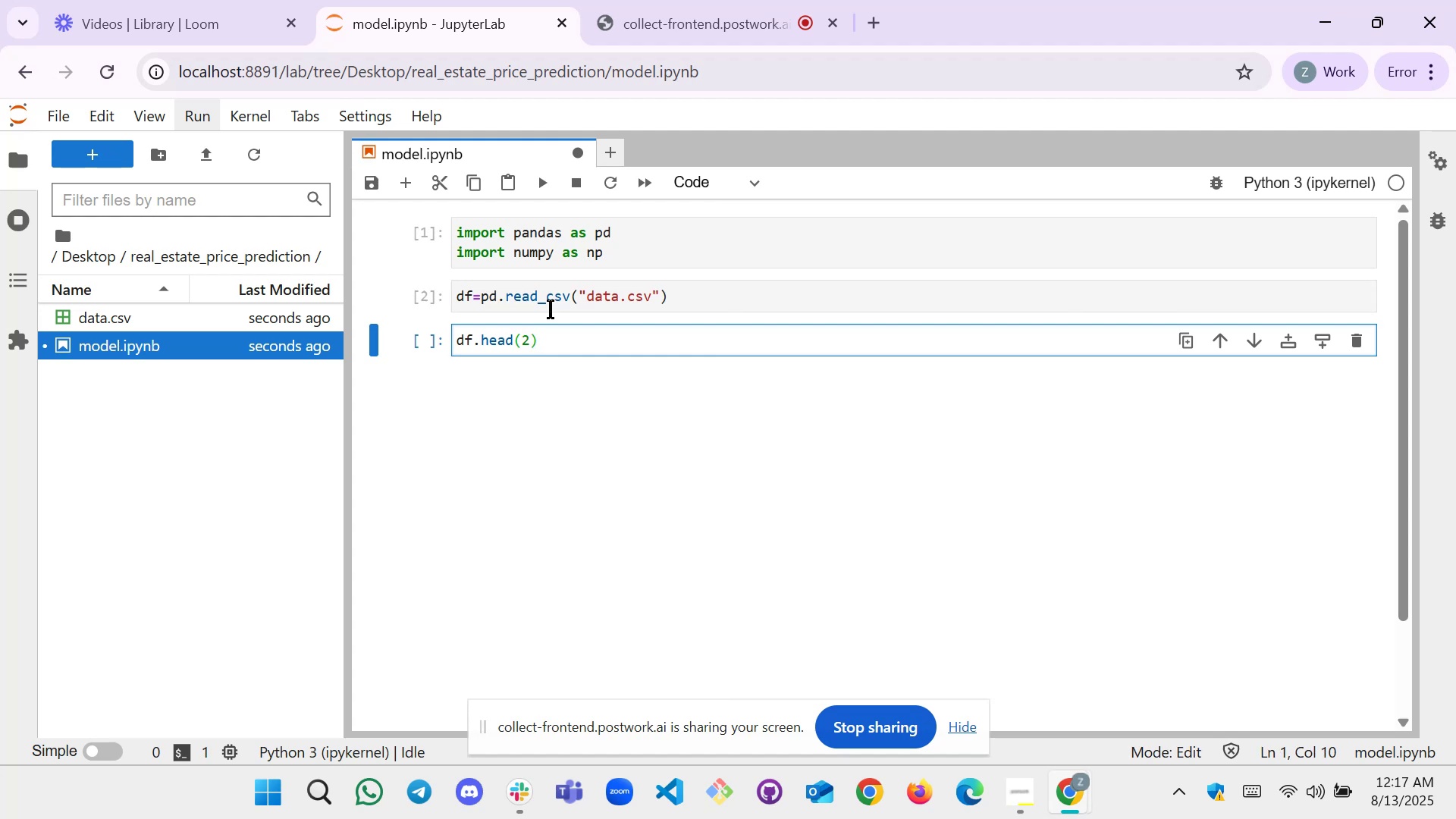 
key(Shift+Enter)
 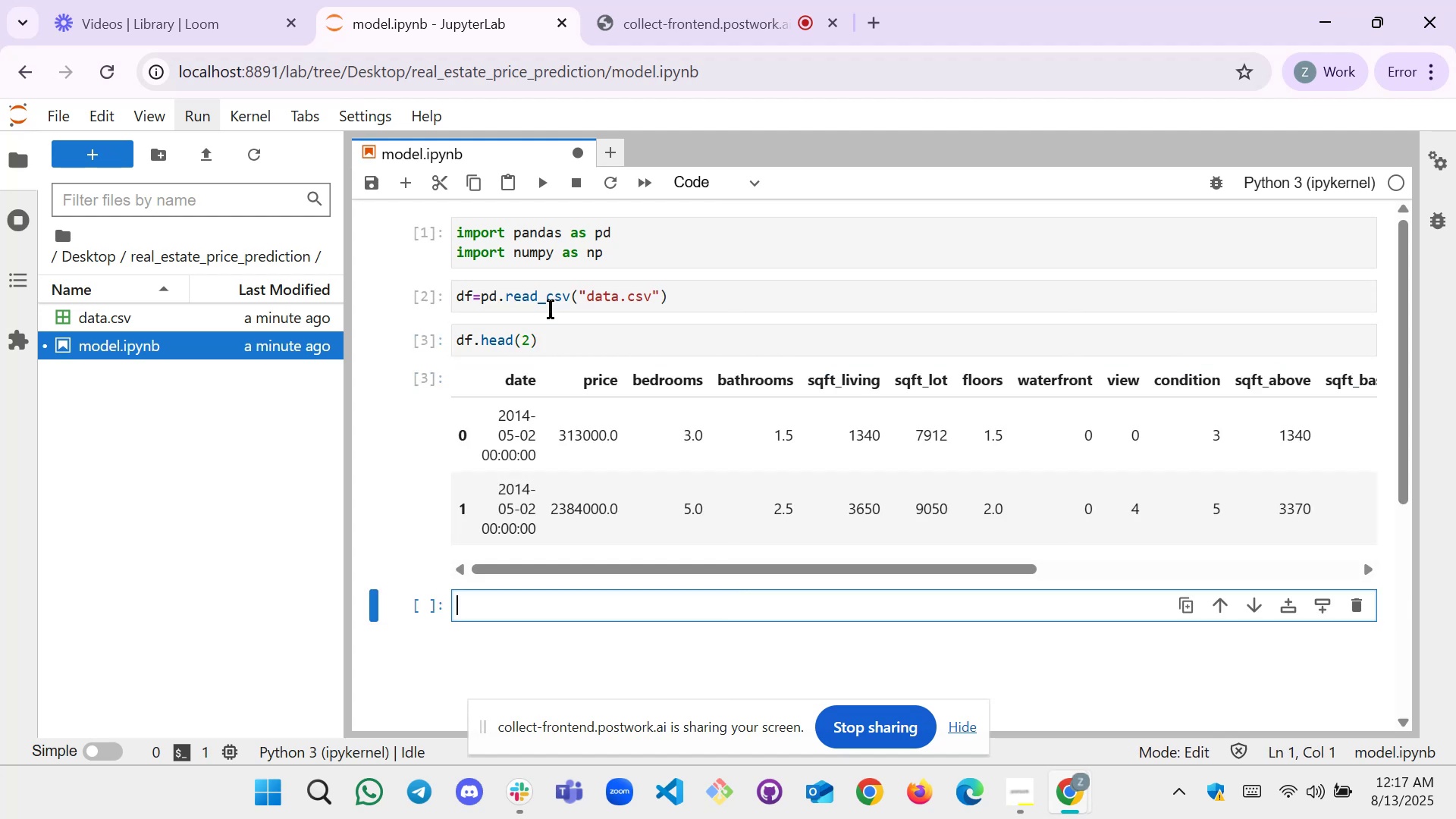 
type(df.drop()
key(Backspace)
key(Backspace)
key(Backspace)
key(Backspace)
key(Backspace)
type(drop()
 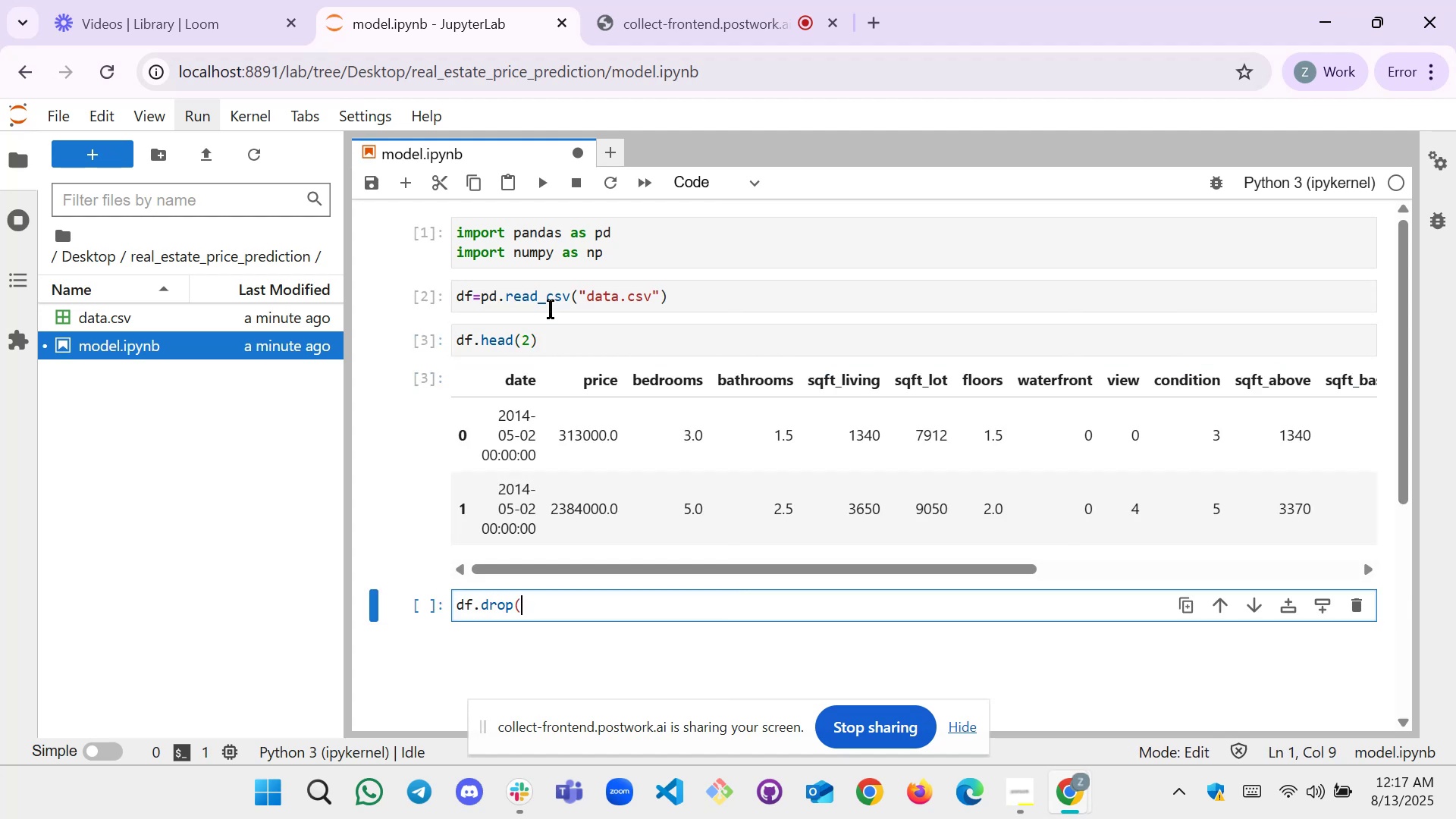 
left_click_drag(start_coordinate=[671, 567], to_coordinate=[800, 566])
 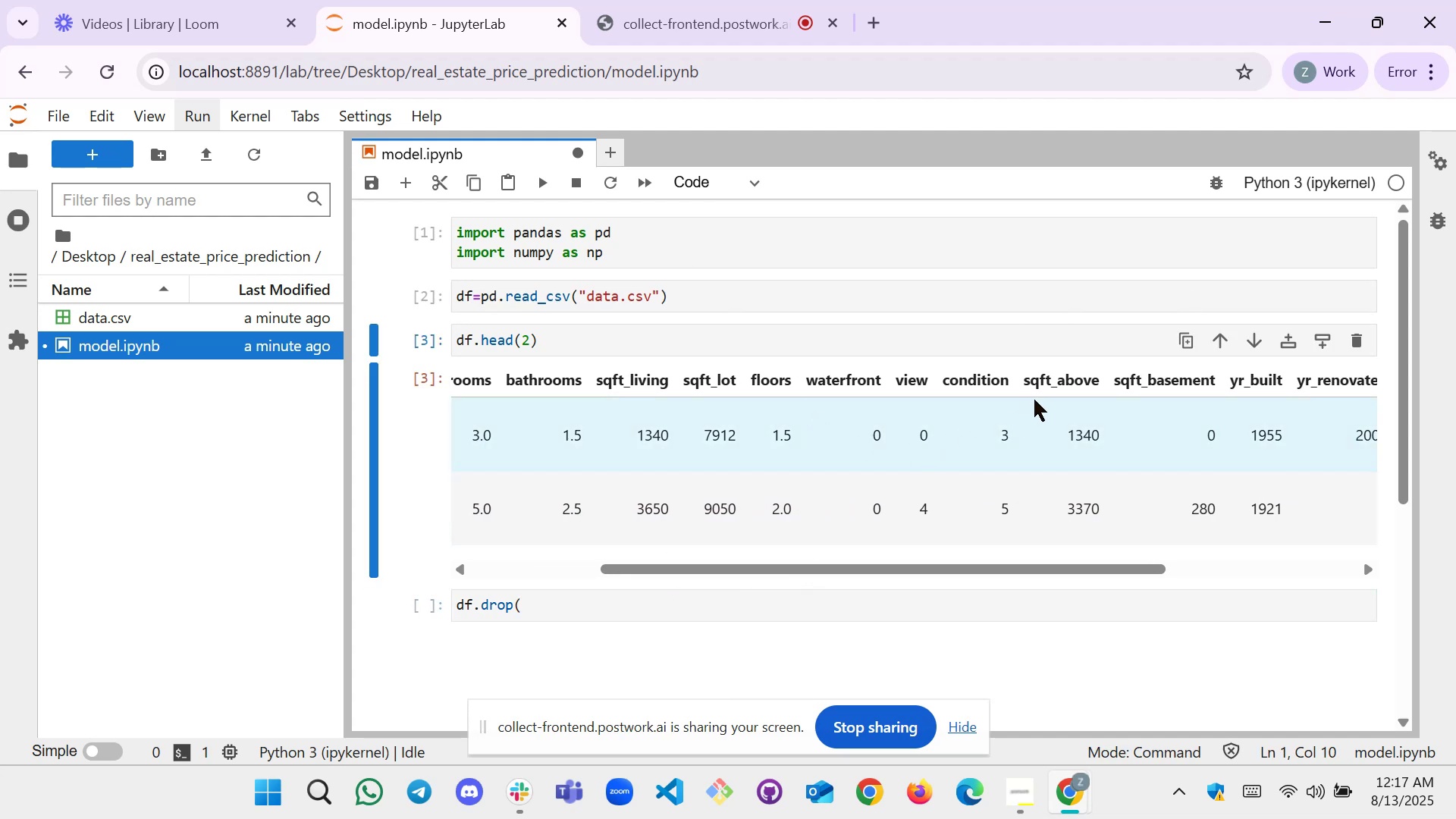 
left_click_drag(start_coordinate=[984, 566], to_coordinate=[1189, 551])
 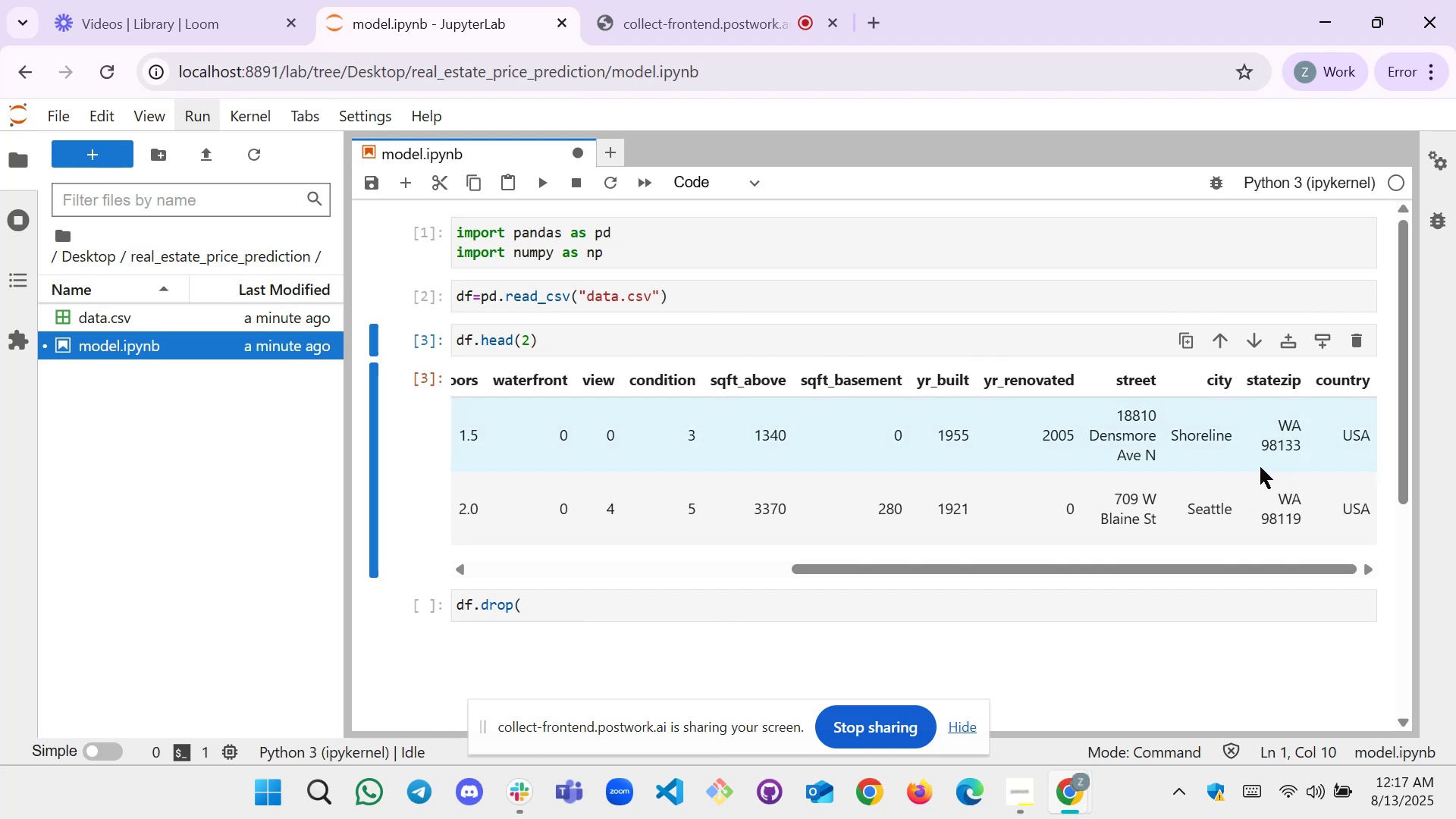 
left_click([1277, 447])
 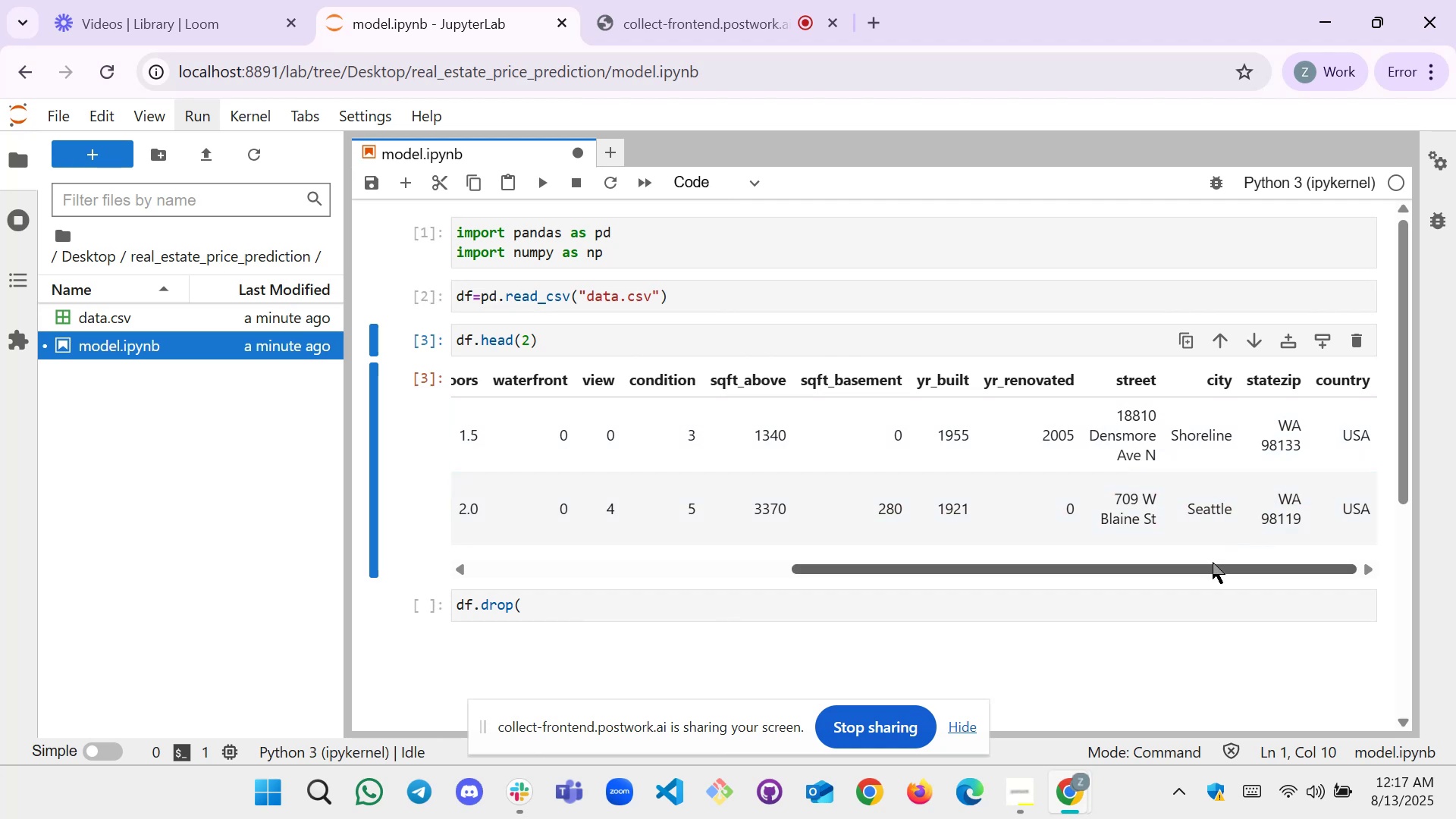 
left_click_drag(start_coordinate=[1213, 563], to_coordinate=[1225, 566])
 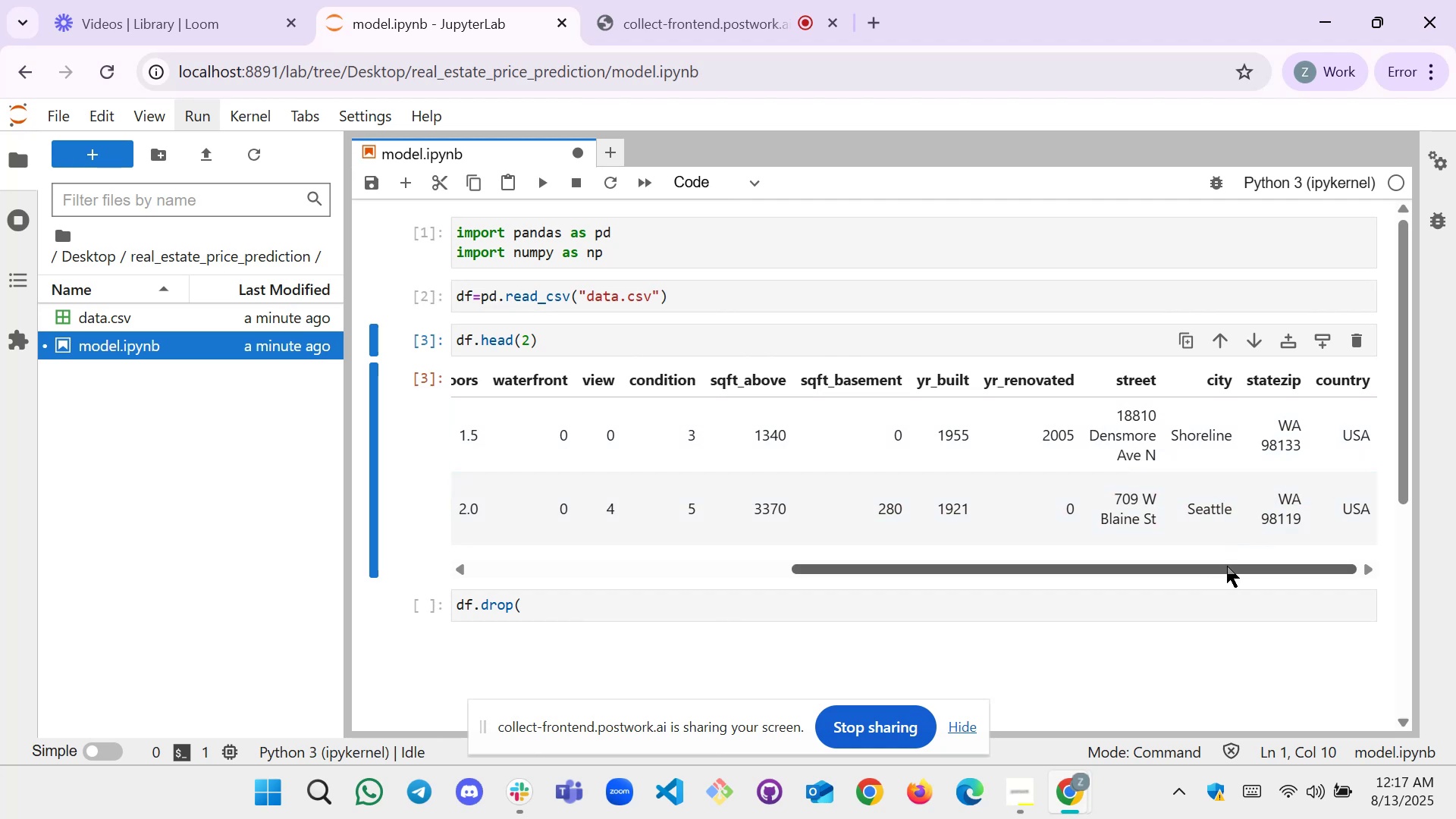 
left_click_drag(start_coordinate=[1227, 566], to_coordinate=[1251, 560])
 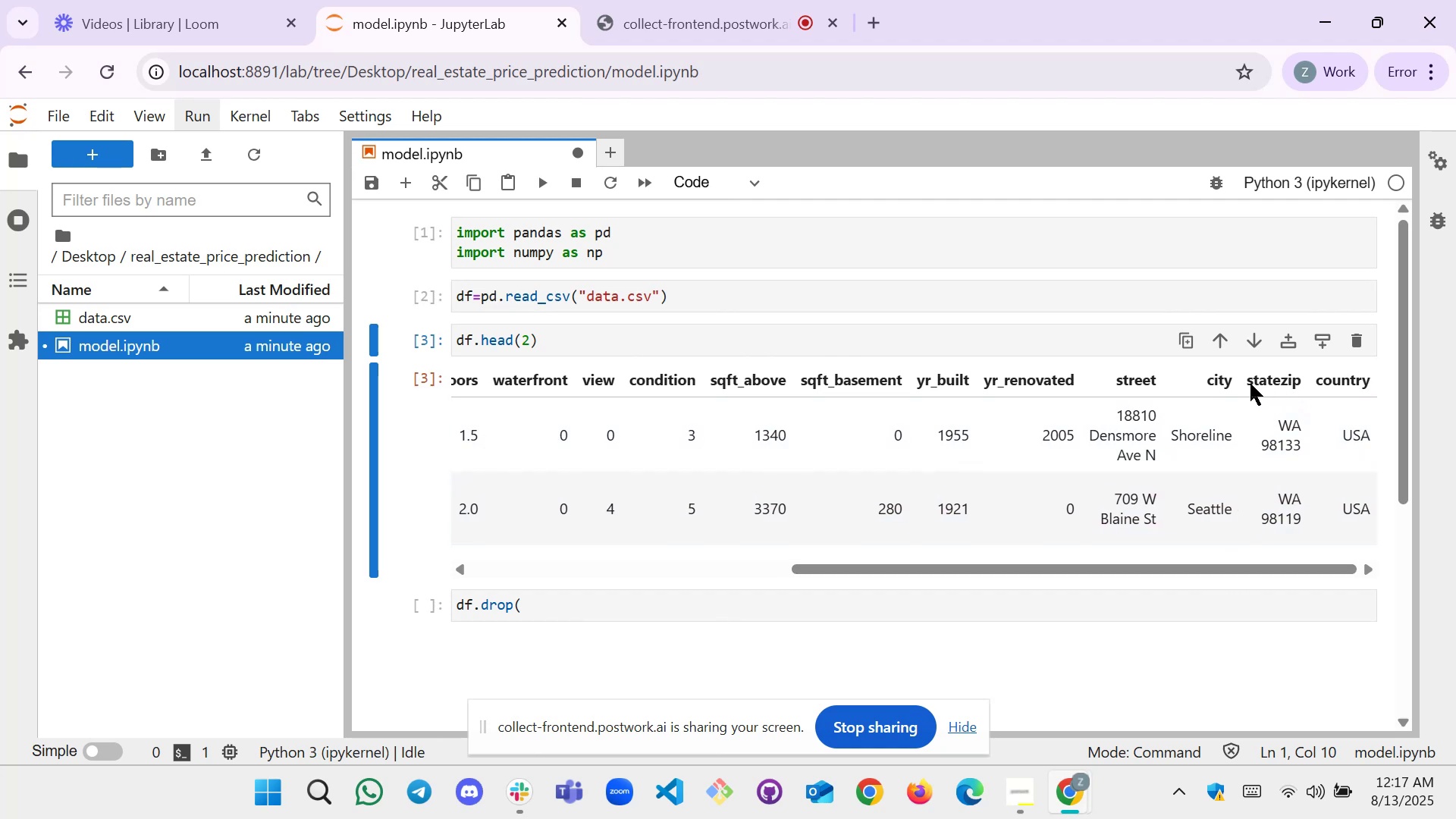 
left_click_drag(start_coordinate=[1245, 384], to_coordinate=[1307, 388])
 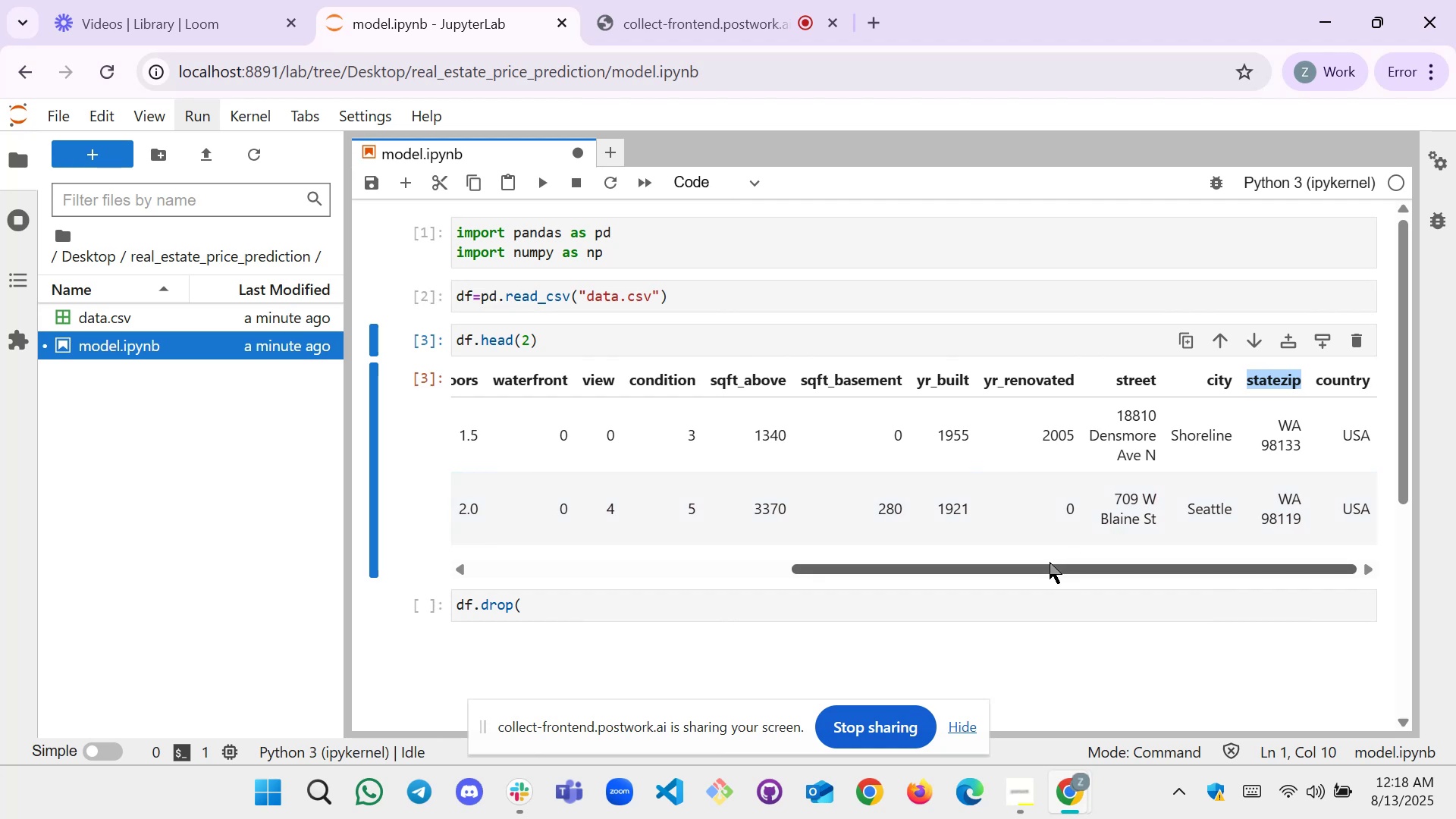 
left_click_drag(start_coordinate=[1050, 562], to_coordinate=[593, 538])
 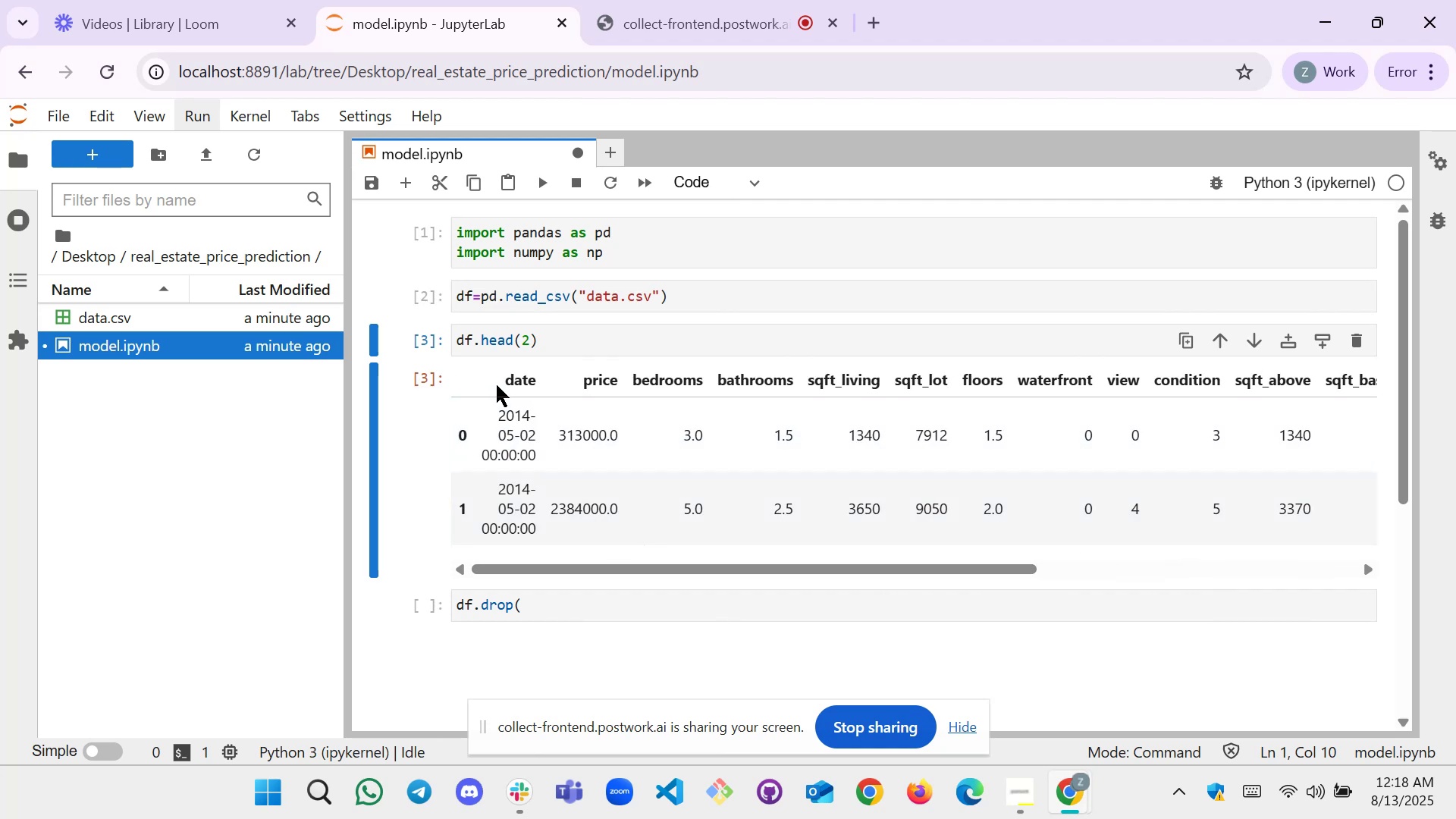 
left_click_drag(start_coordinate=[502, 382], to_coordinate=[548, 382])
 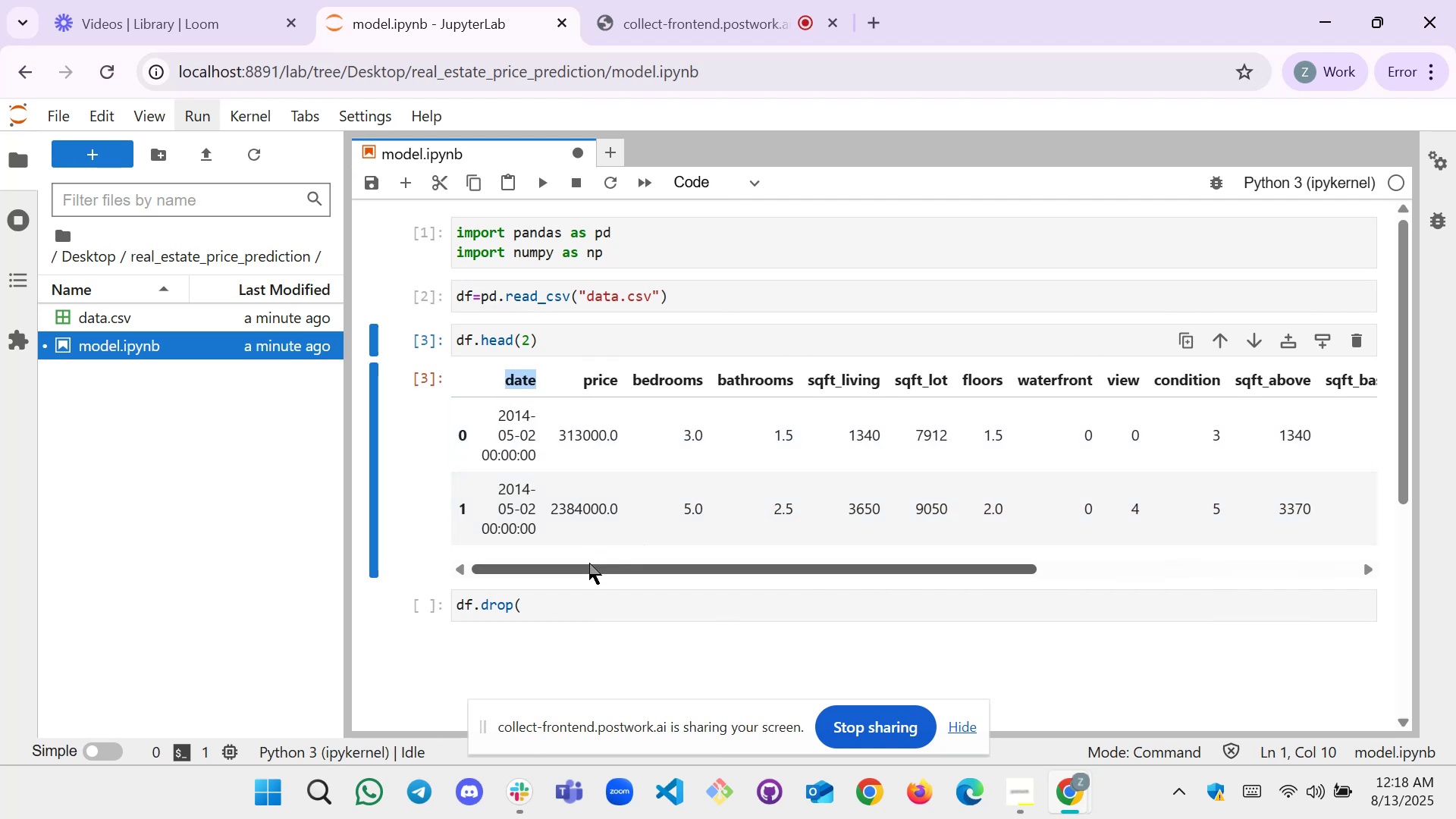 
left_click_drag(start_coordinate=[589, 563], to_coordinate=[648, 527])
 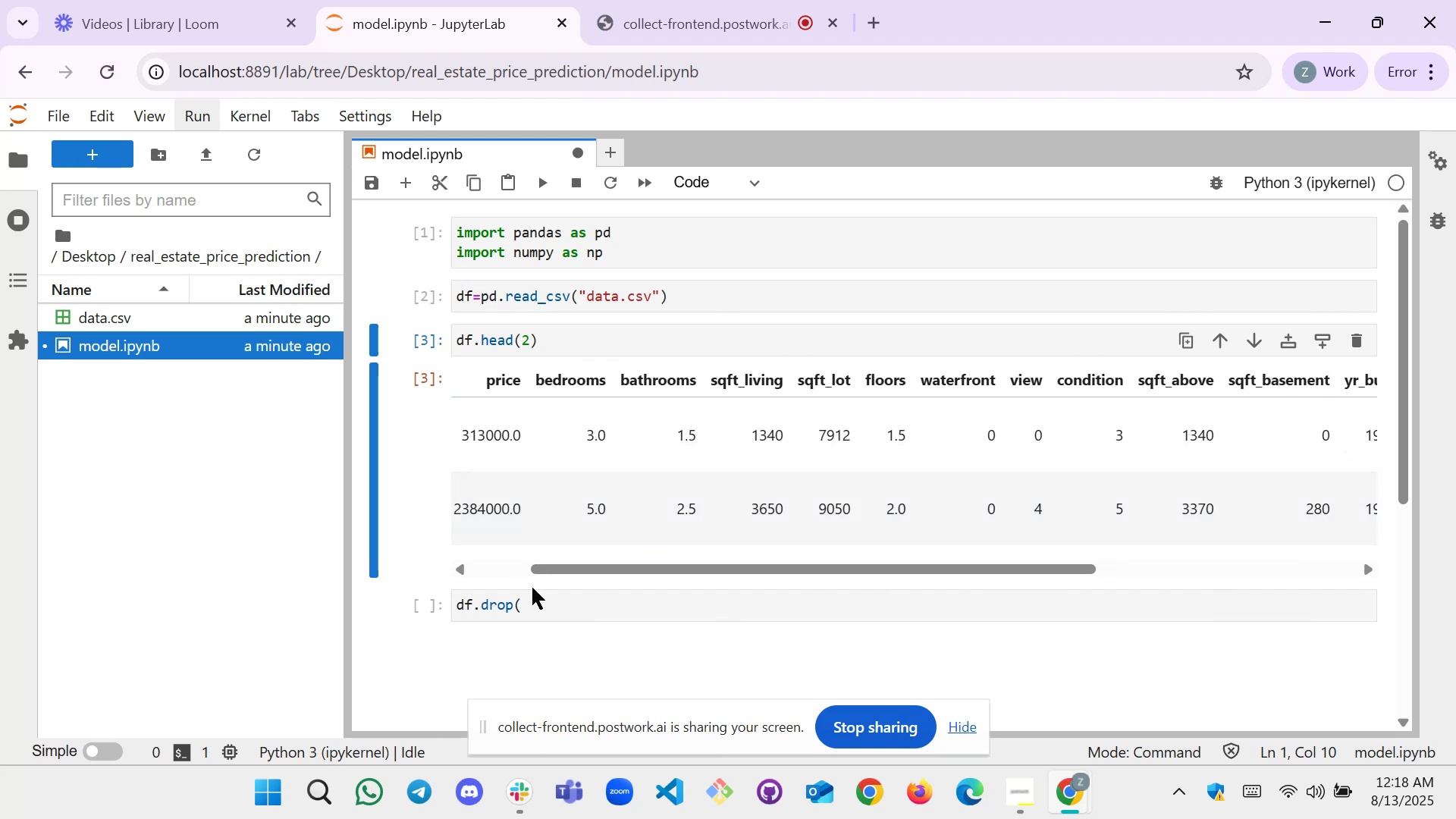 
left_click_drag(start_coordinate=[538, 592], to_coordinate=[541, 601])
 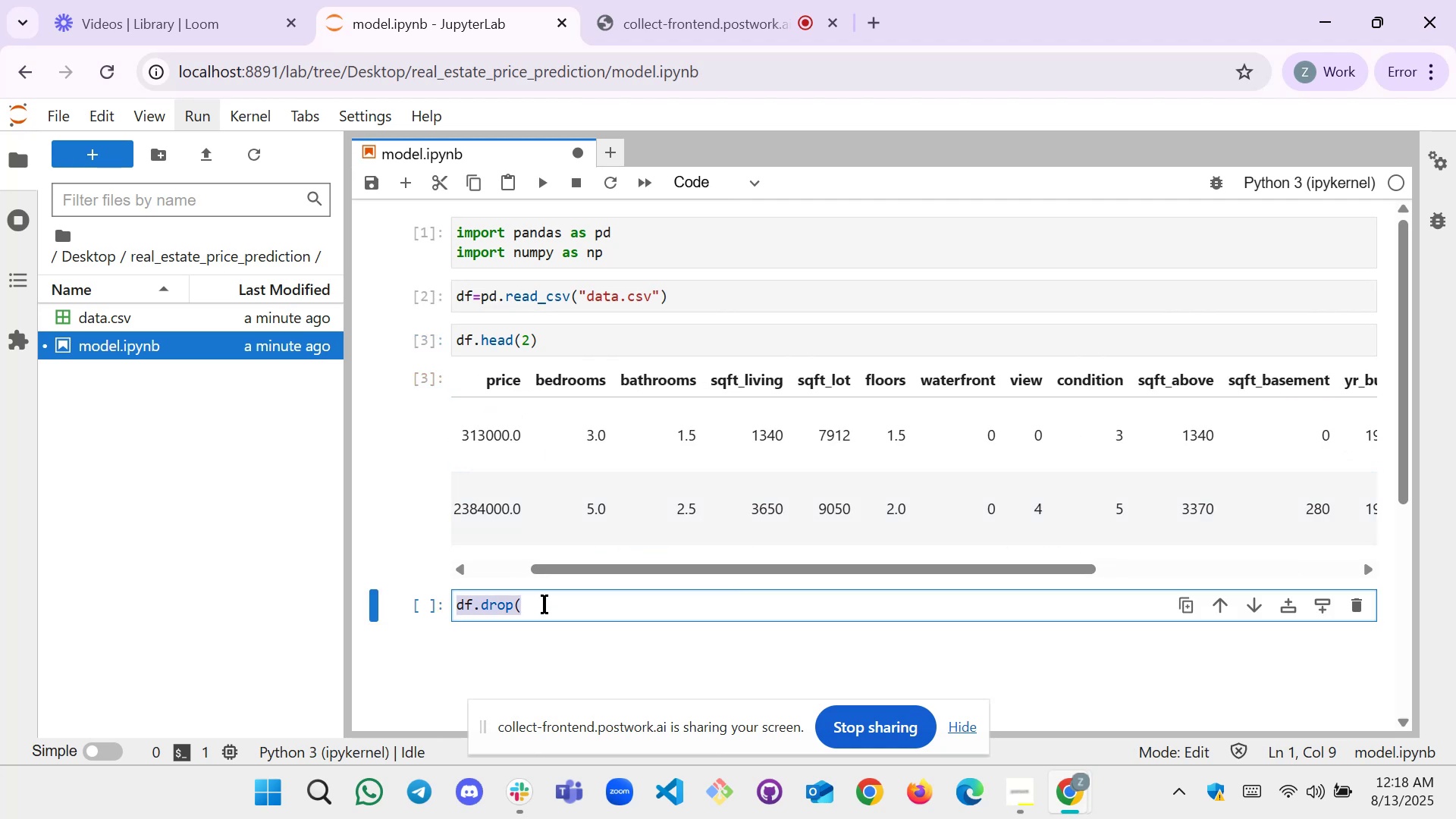 
left_click([544, 604])
 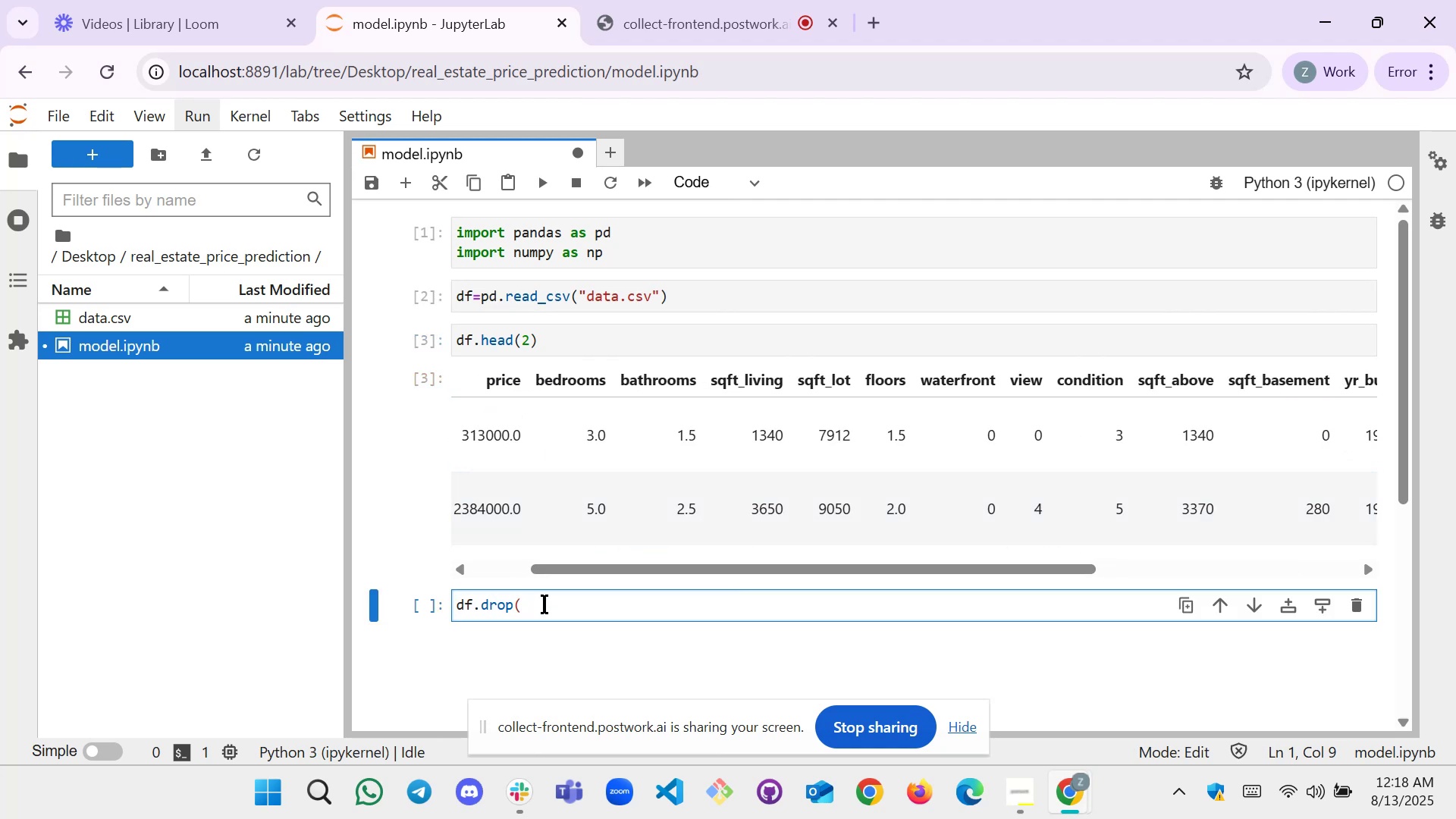 
type(columsn)
key(Backspace)
key(Backspace)
type(sn)
key(Backspace)
key(Backspace)
type(ns=[")
 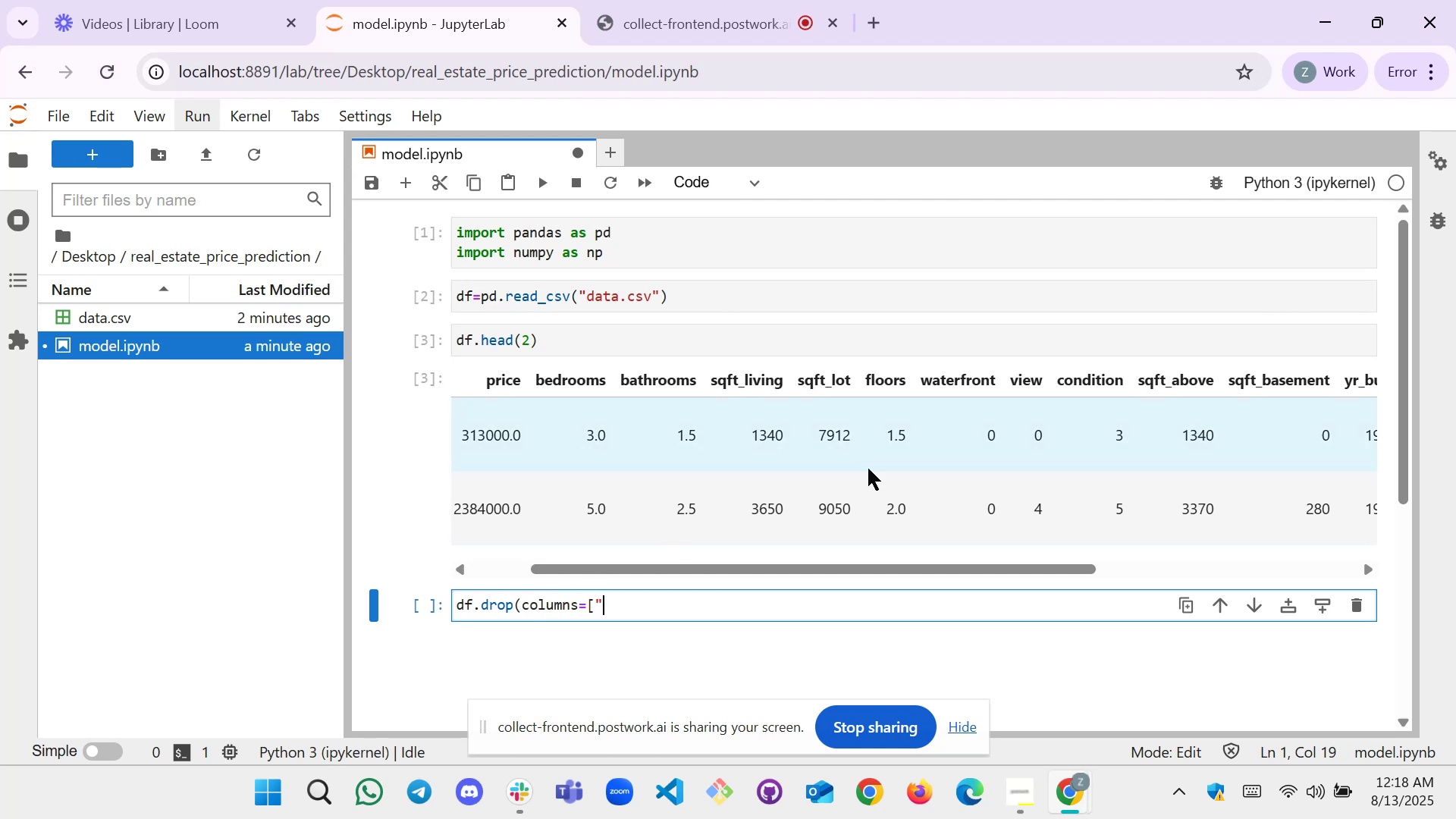 
left_click_drag(start_coordinate=[861, 568], to_coordinate=[1199, 555])
 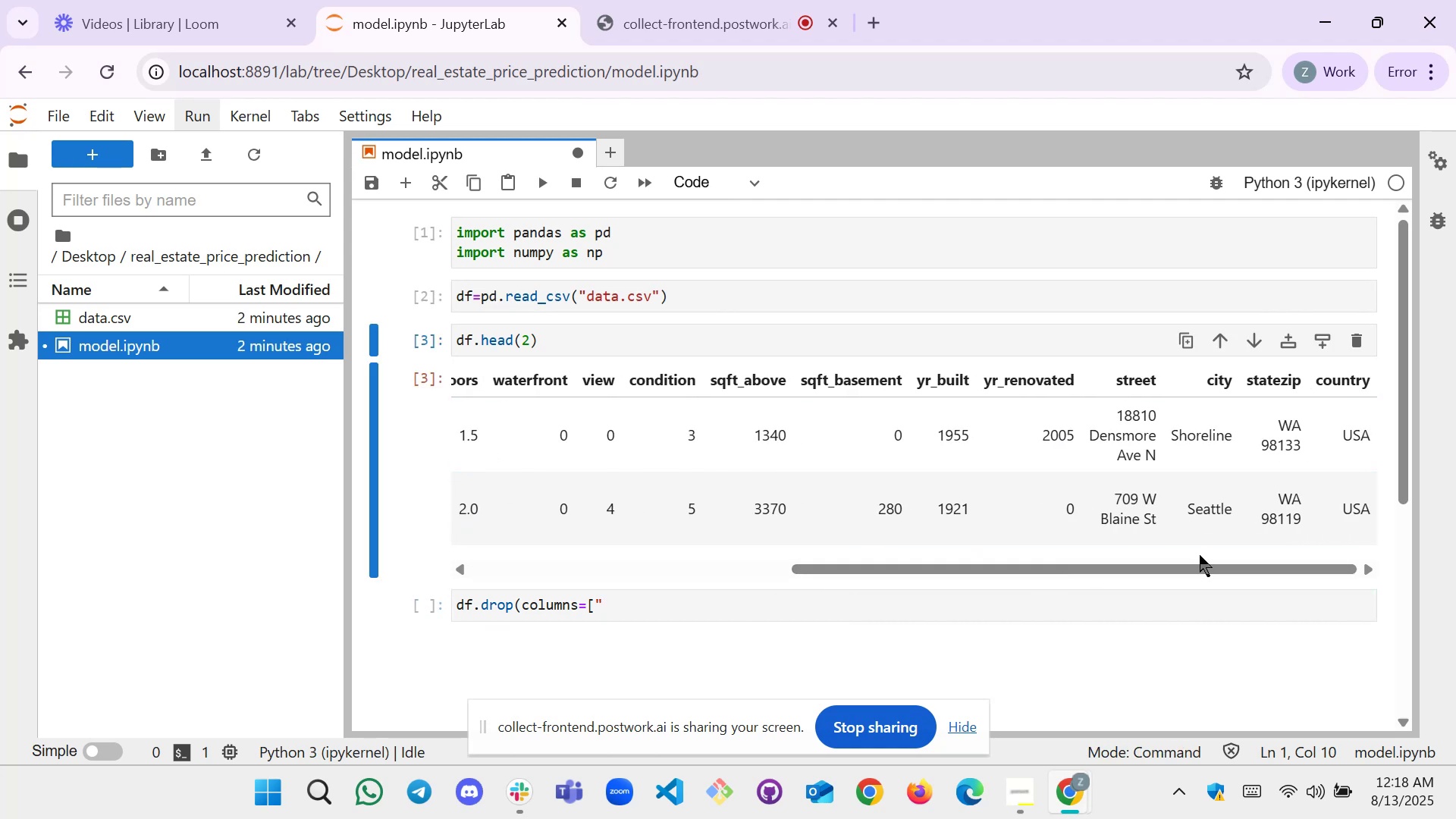 
type(data)
 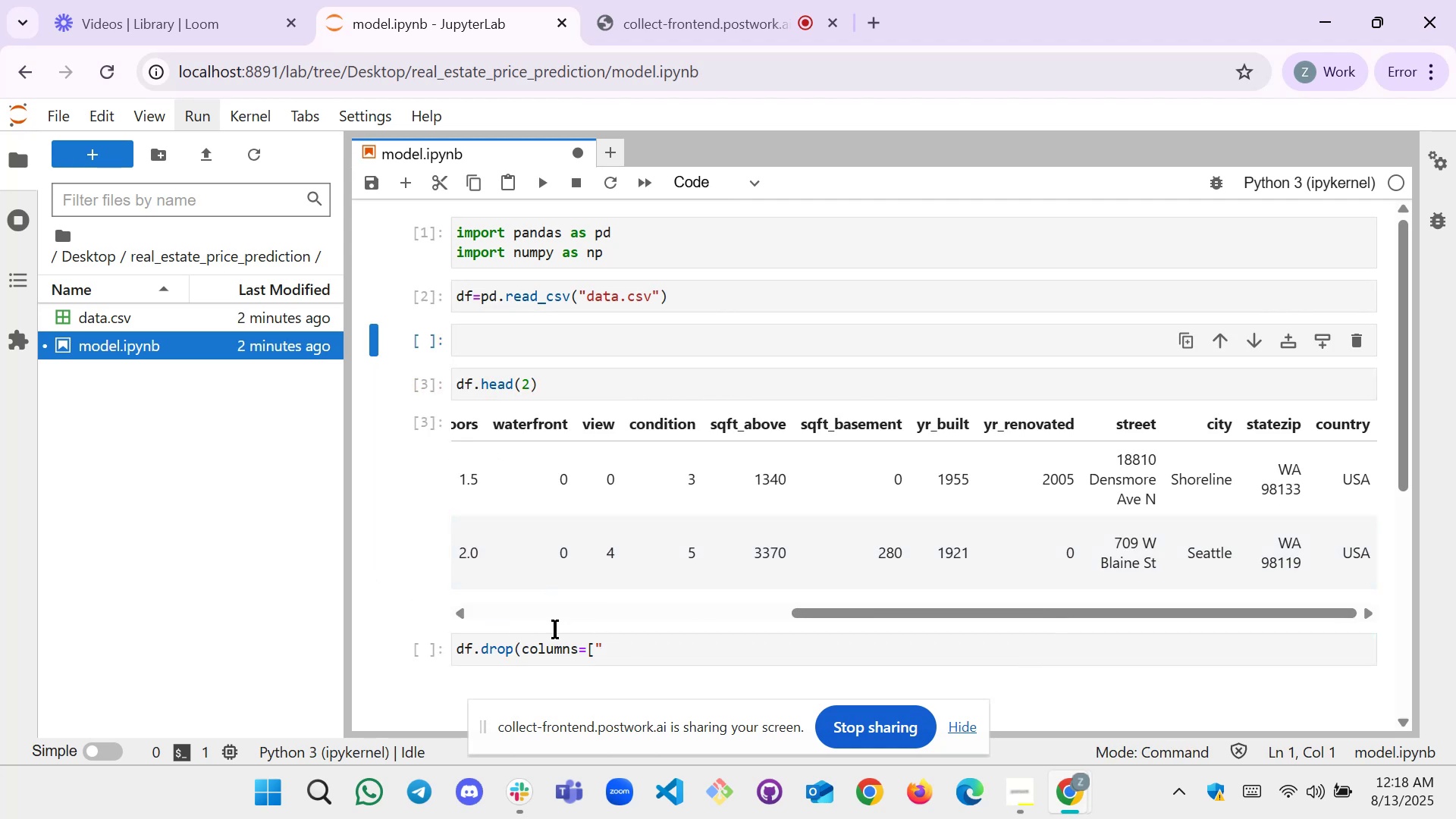 
left_click([634, 650])
 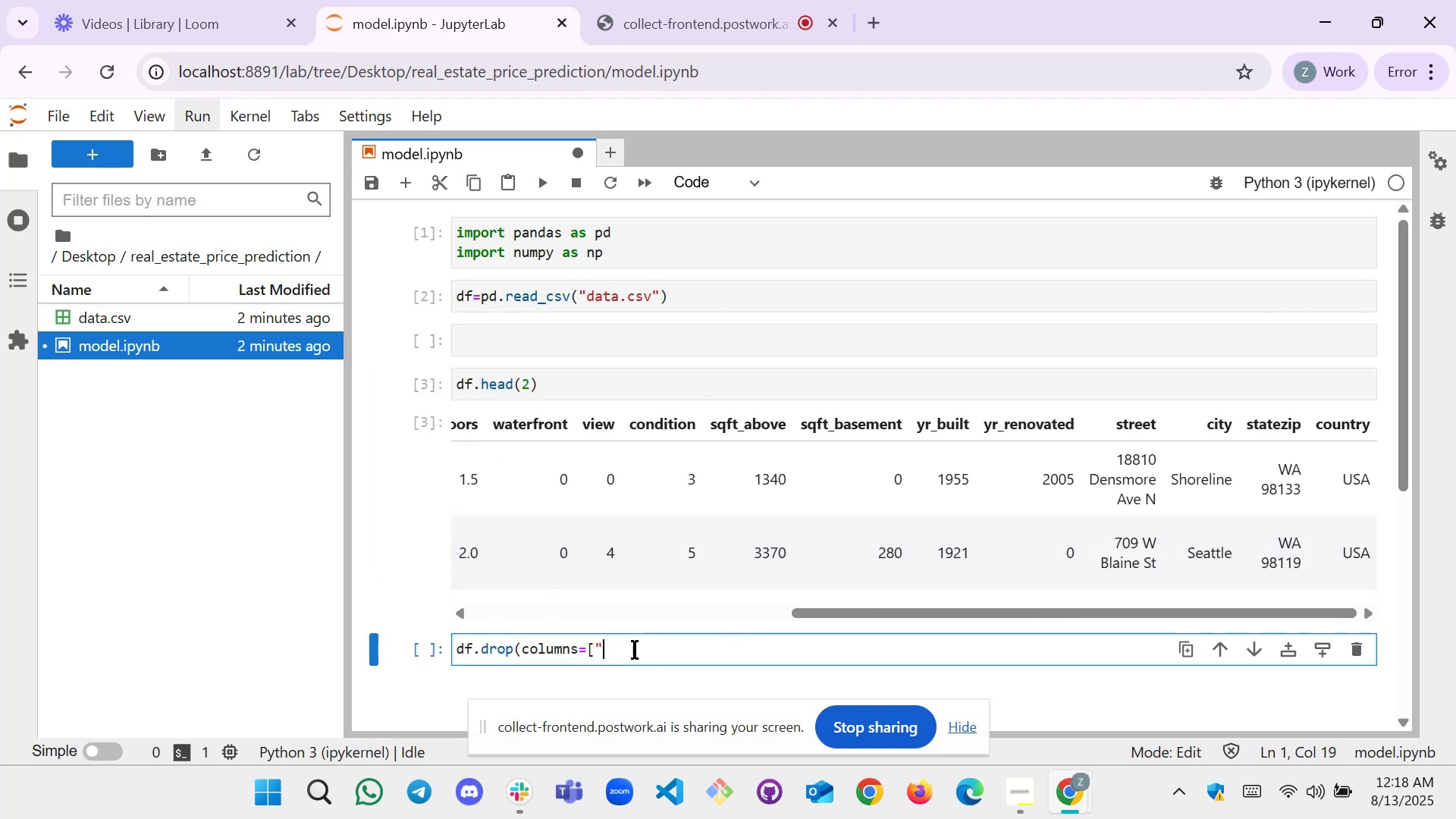 
type(data)
key(Backspace)
type(e","sstate)
key(Backspace)
key(Backspace)
key(Backspace)
key(Backspace)
key(Backspace)
type(tatezip"][Home]df=)
 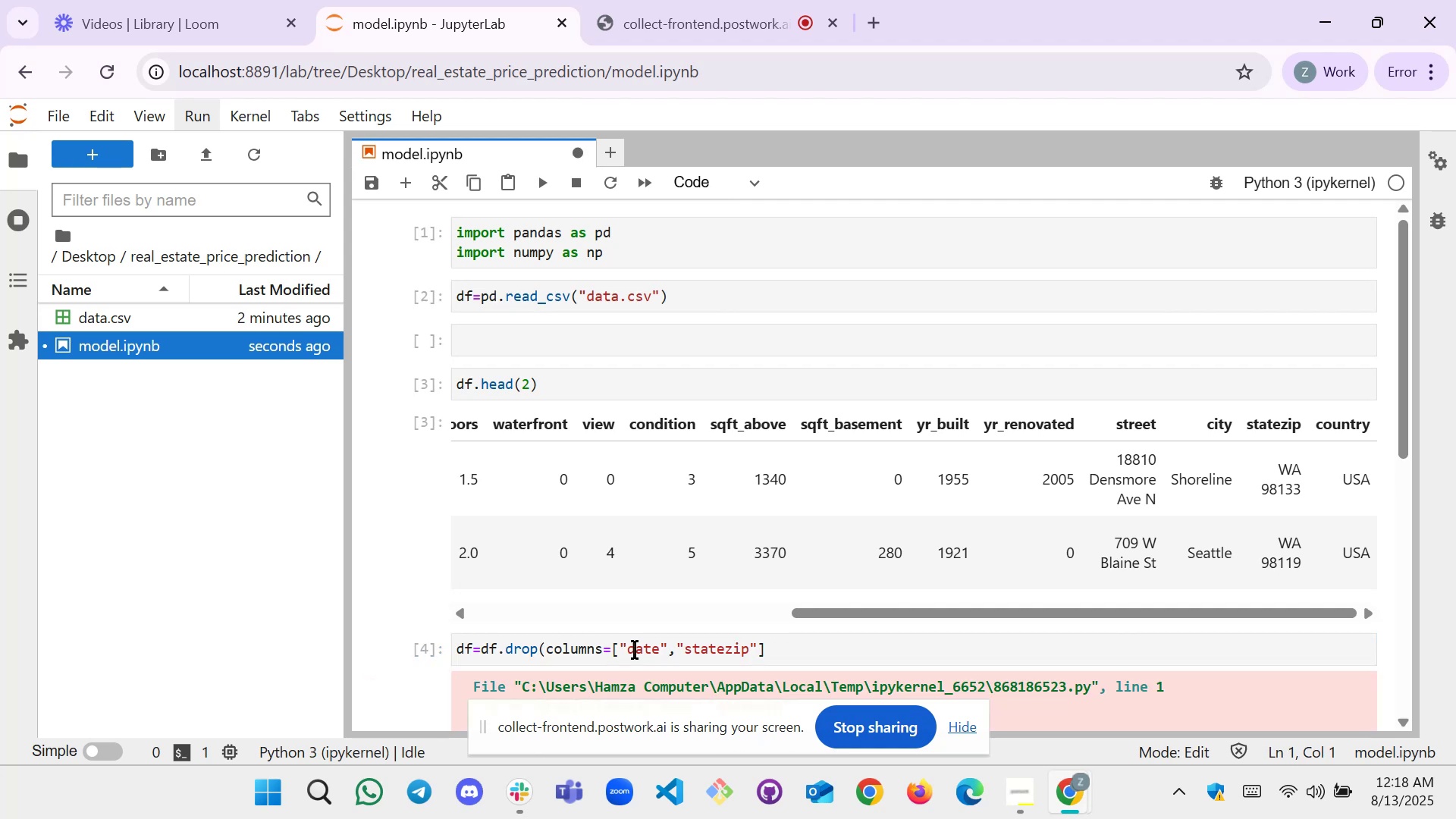 
 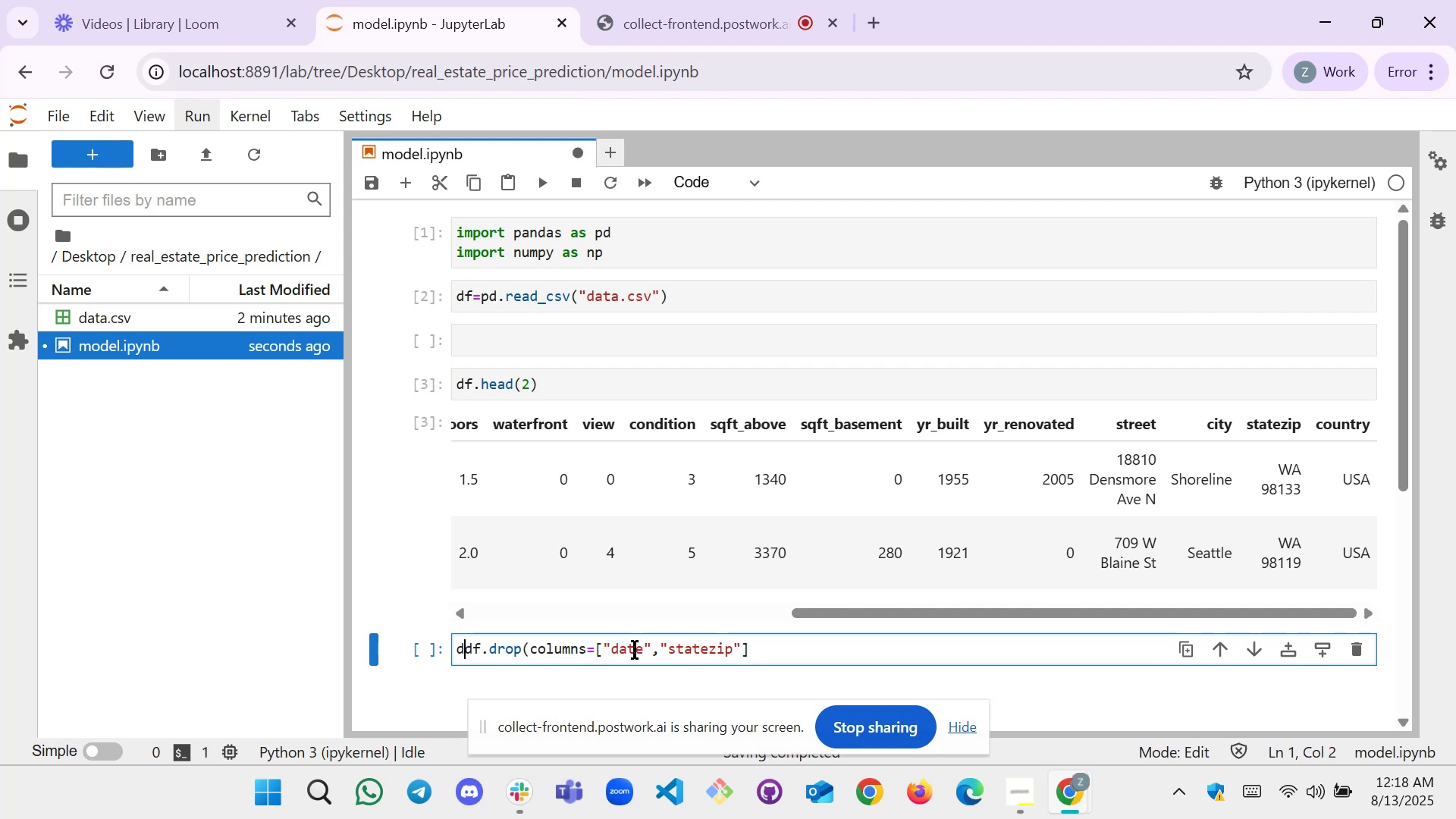 
key(Shift+Enter)
 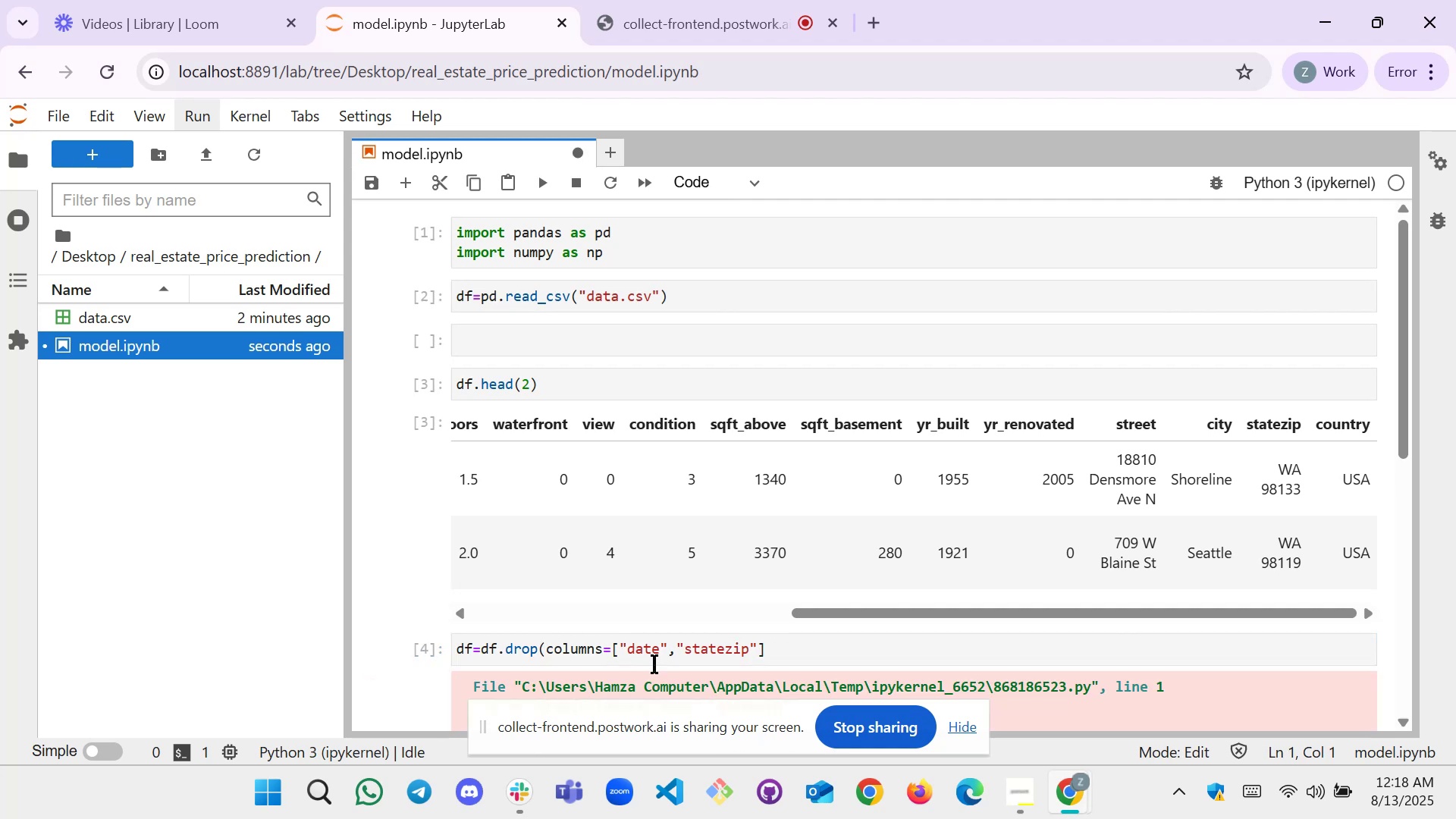 
scroll: coordinate [709, 677], scroll_direction: down, amount: 2.0
 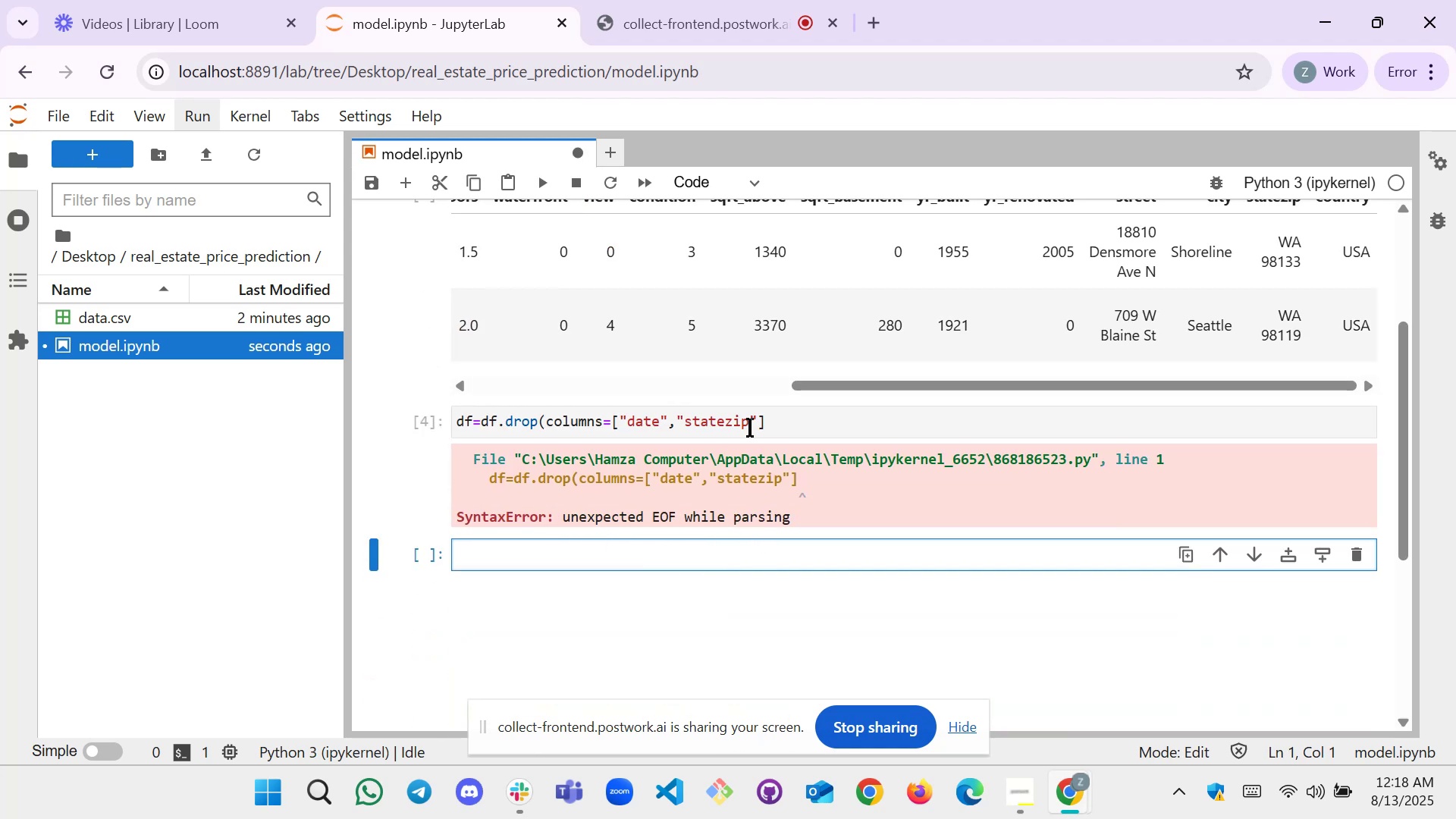 
left_click([792, 419])
 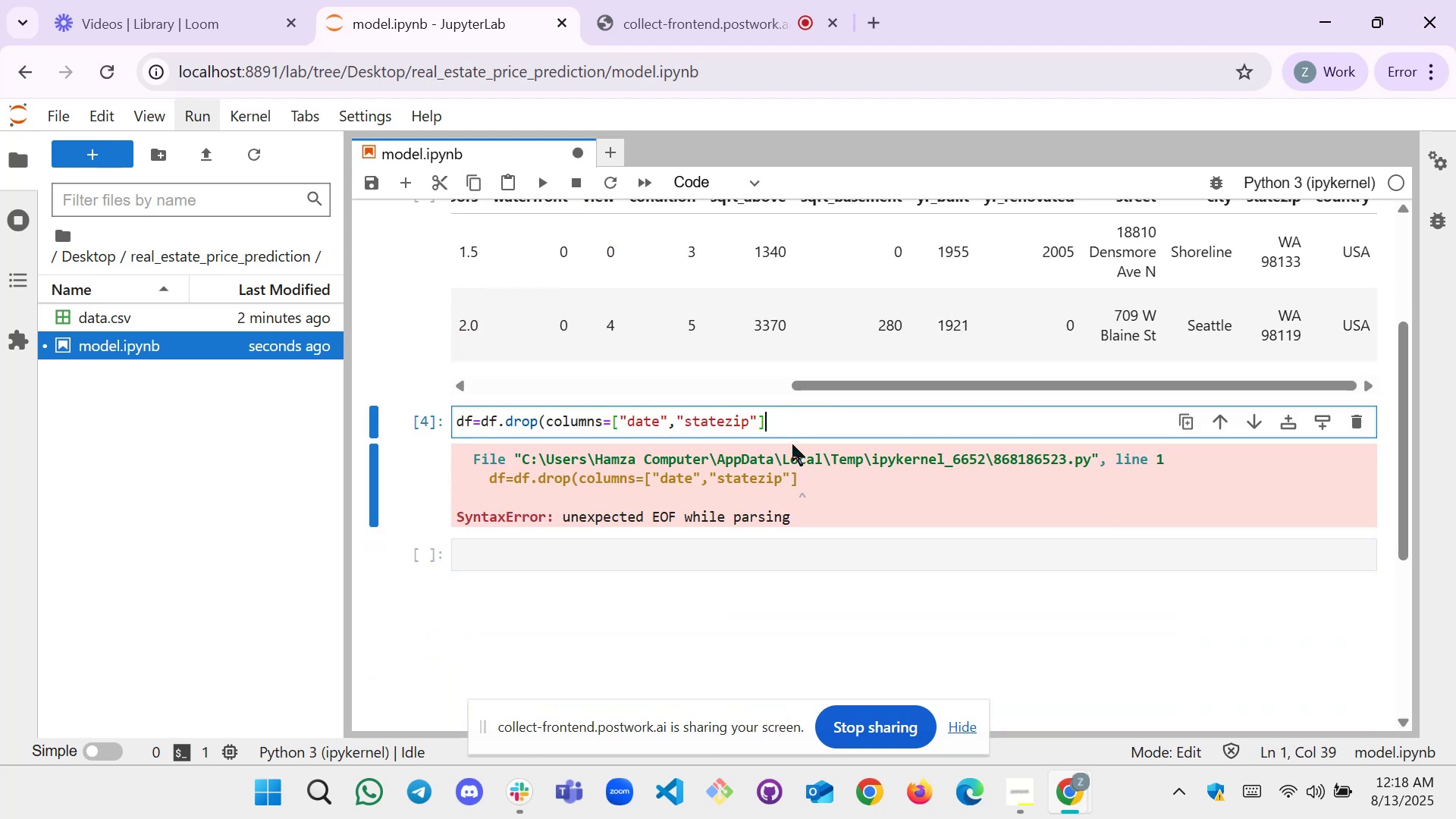 
hold_key(key=ShiftLeft, duration=0.43)
 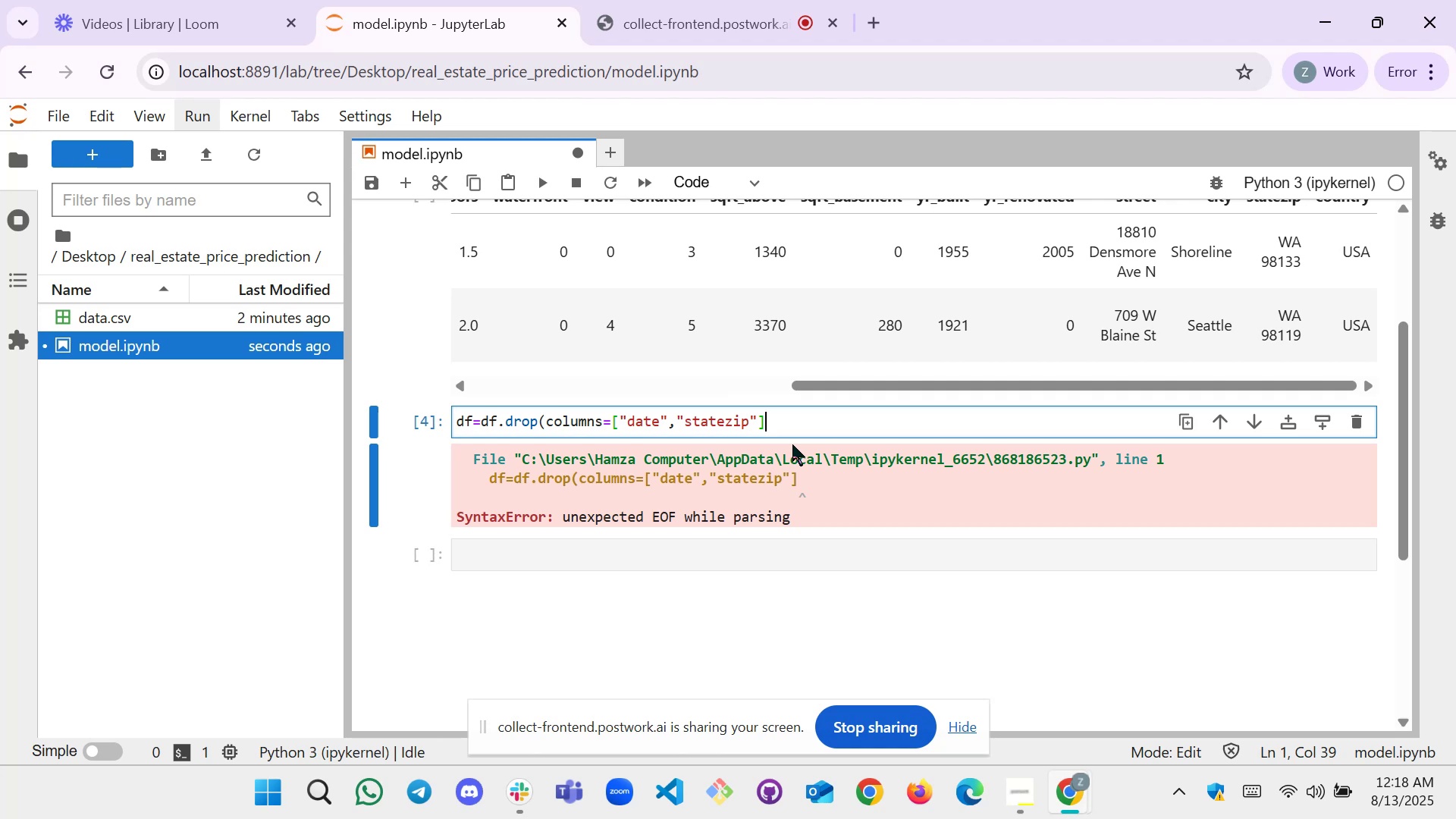 
key(Shift+ShiftLeft)
 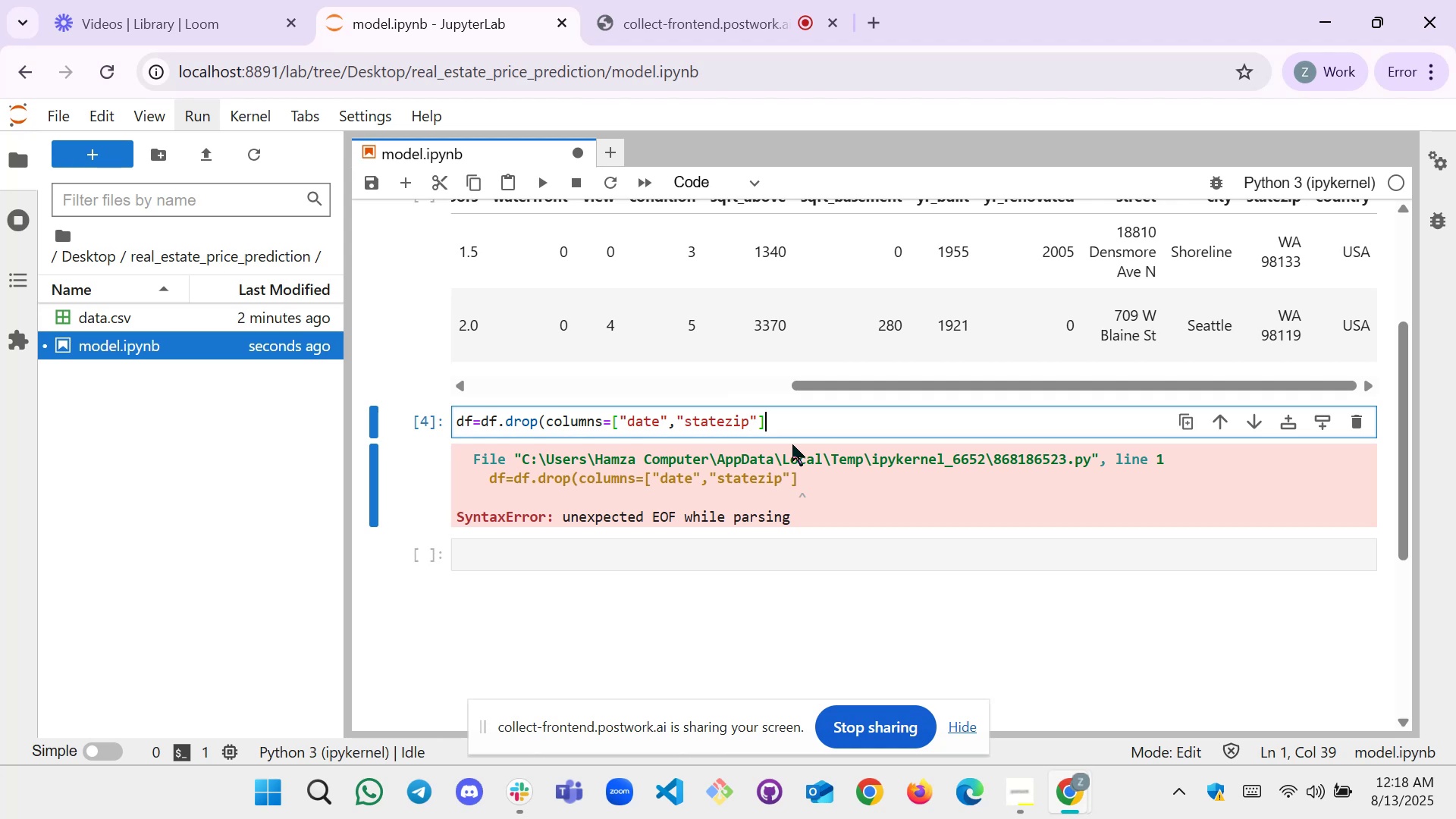 
key(Shift+0)
 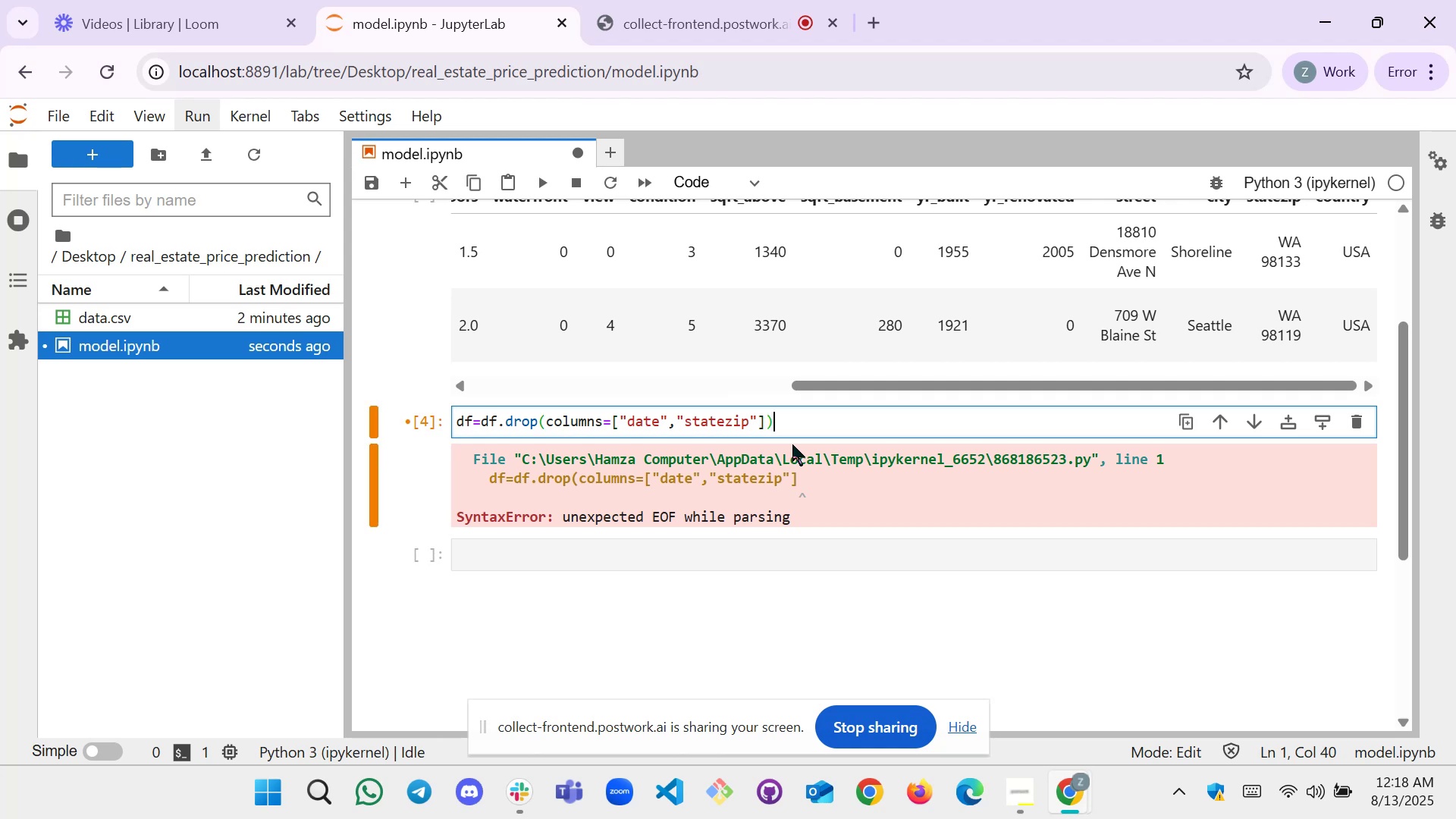 
key(Shift+ShiftRight)
 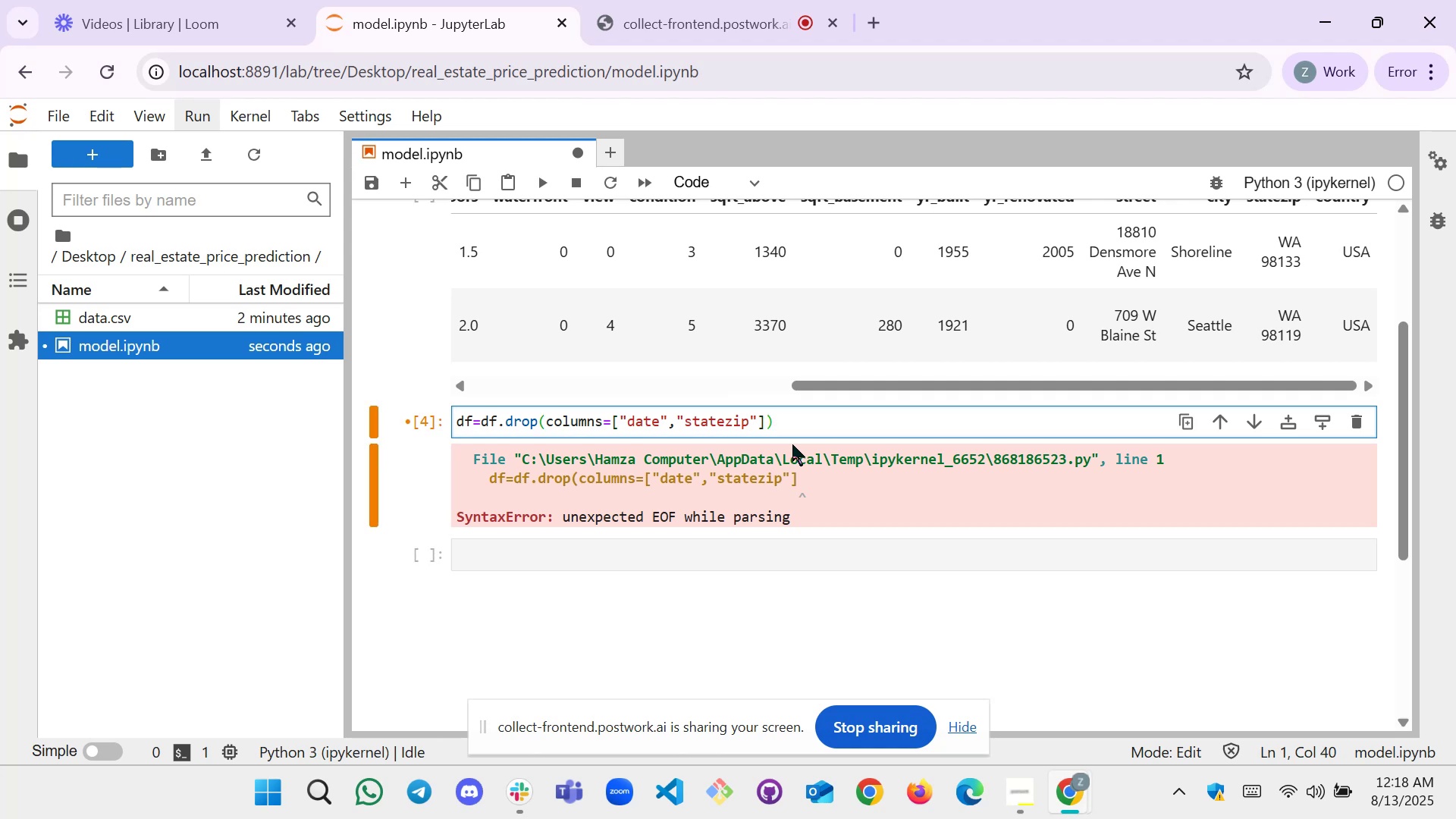 
key(Shift+Enter)
 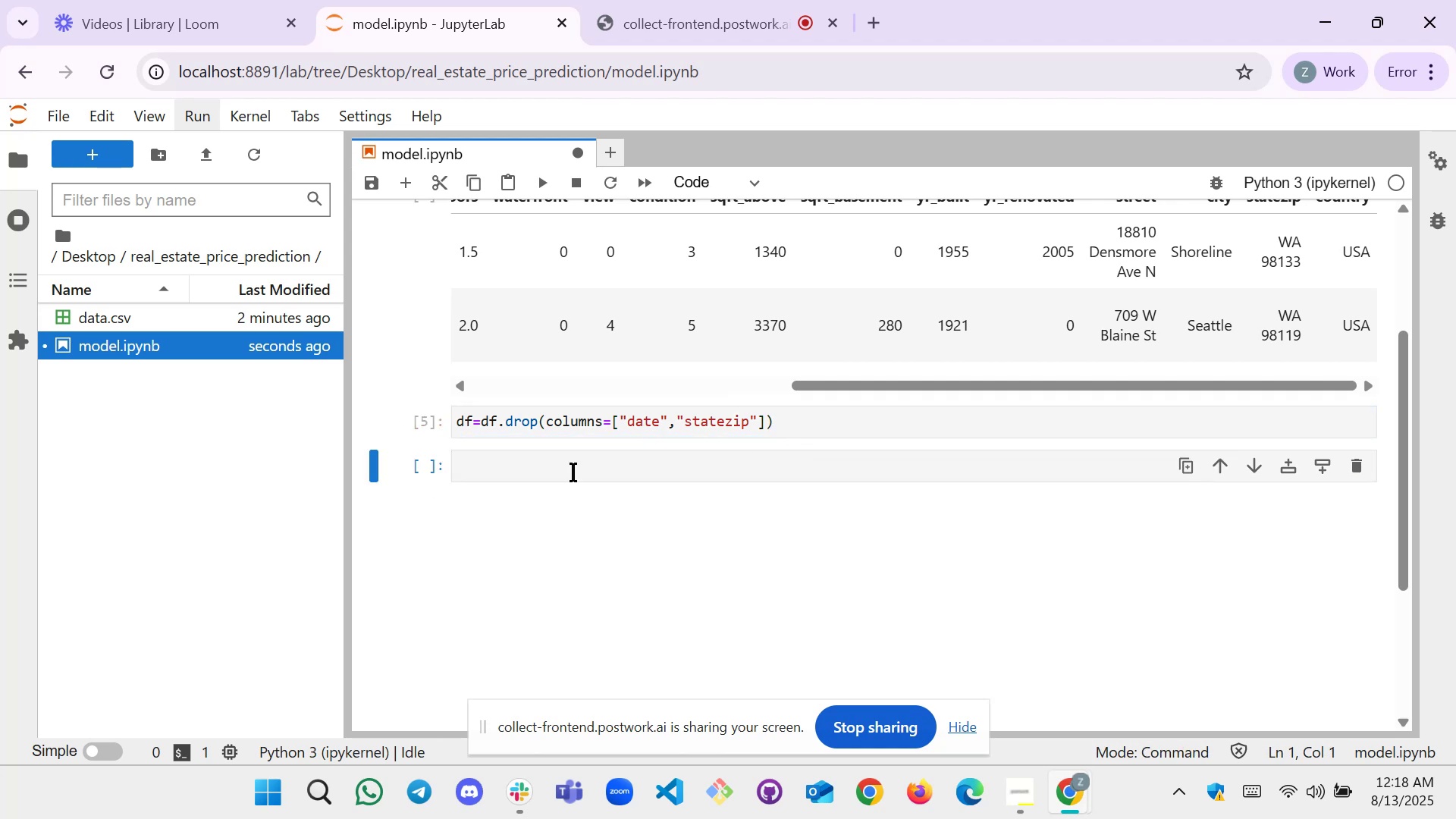 
scroll: coordinate [1335, 330], scroll_direction: up, amount: 1.0
 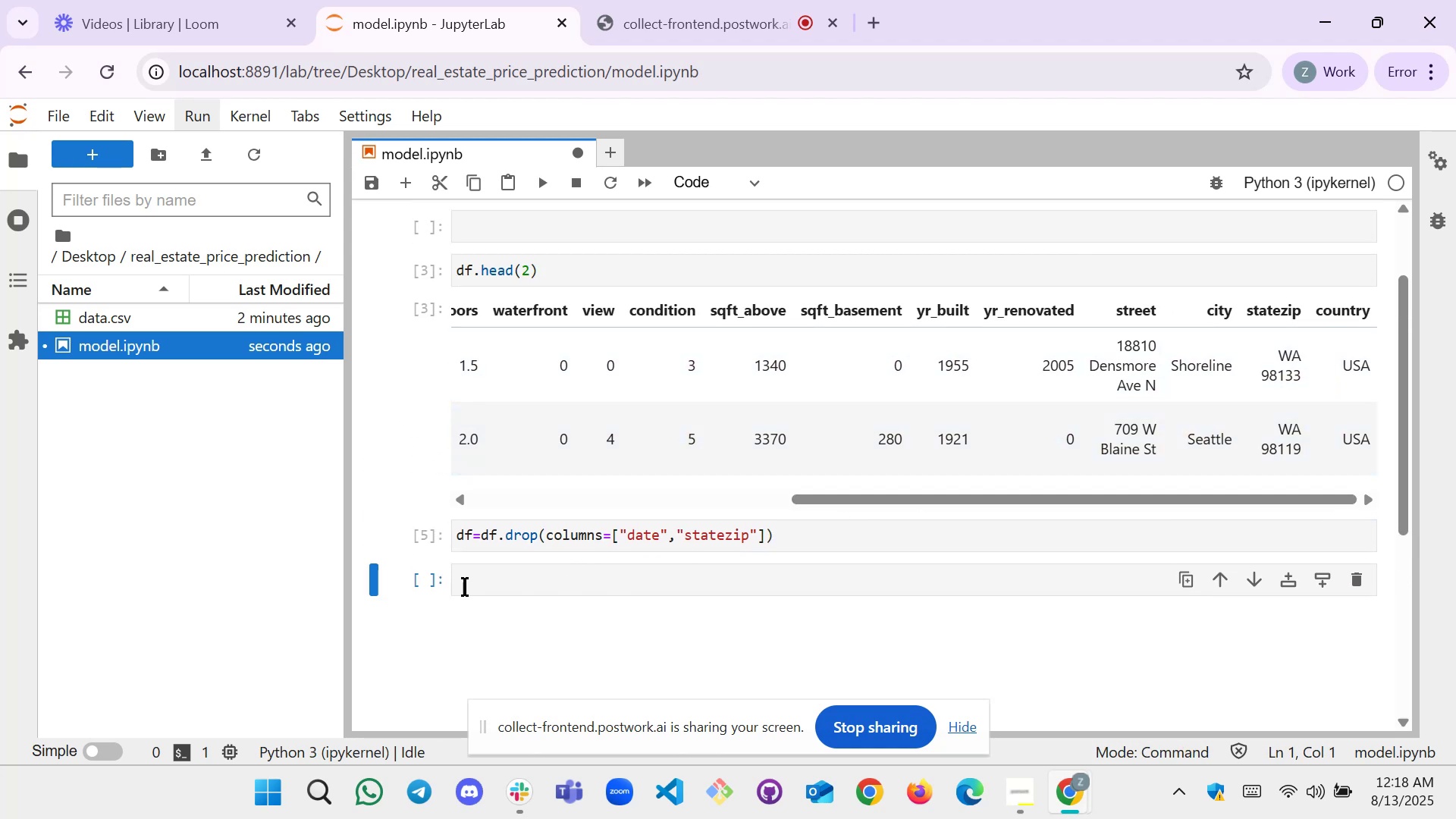 
left_click([483, 585])
 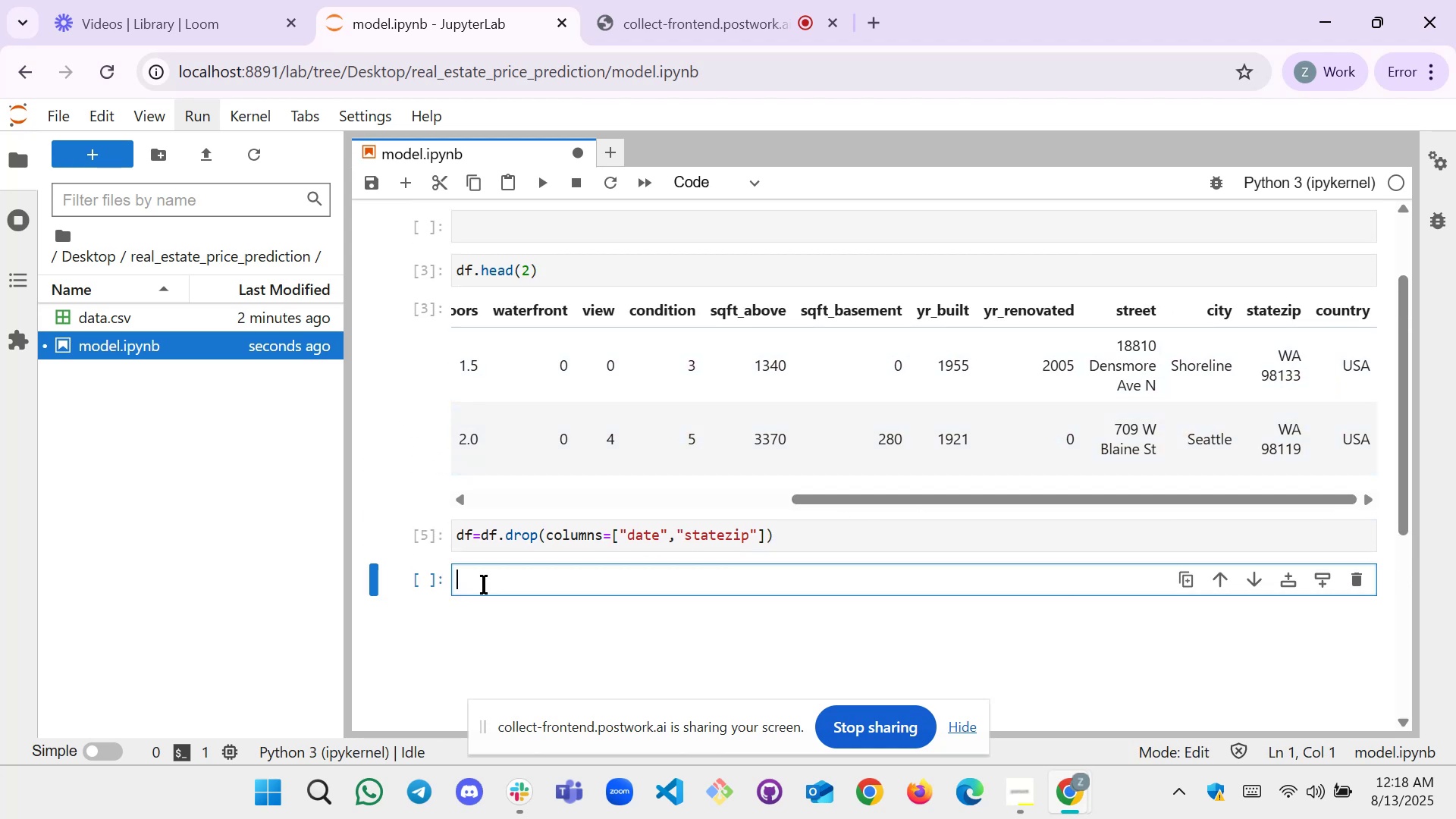 
type(df.head(1))
 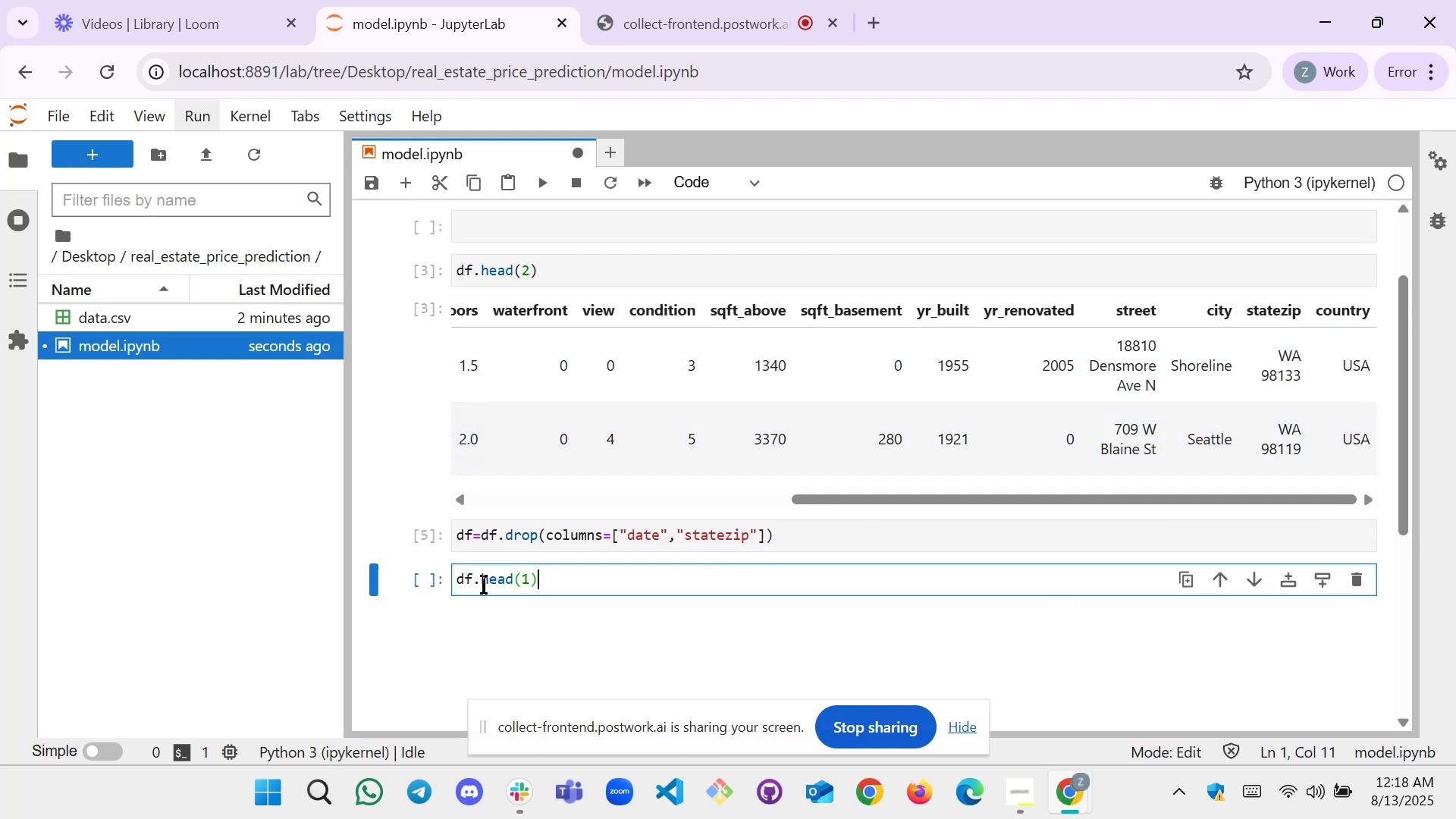 
key(Shift+Enter)
 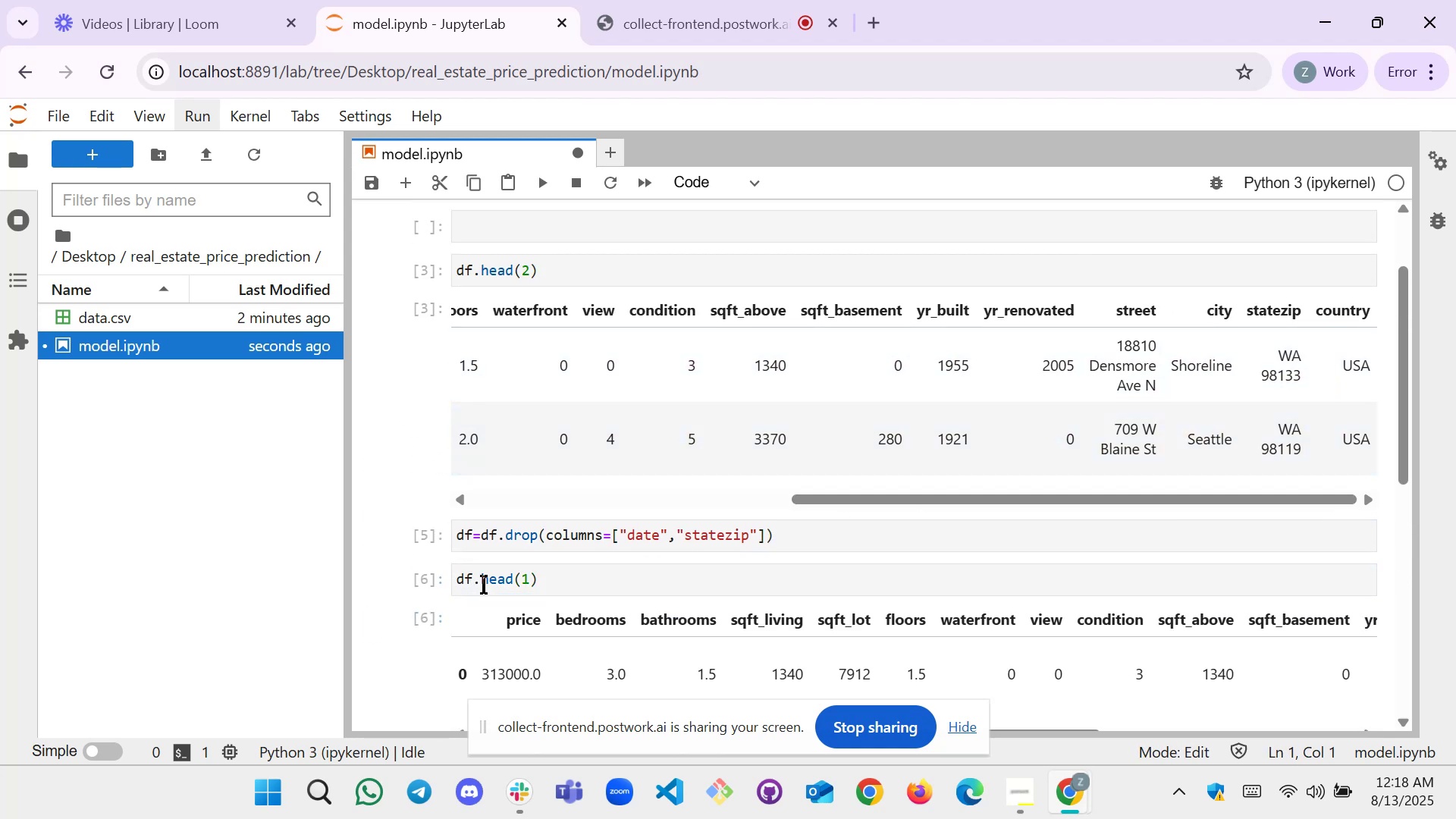 
scroll: coordinate [497, 576], scroll_direction: down, amount: 3.0
 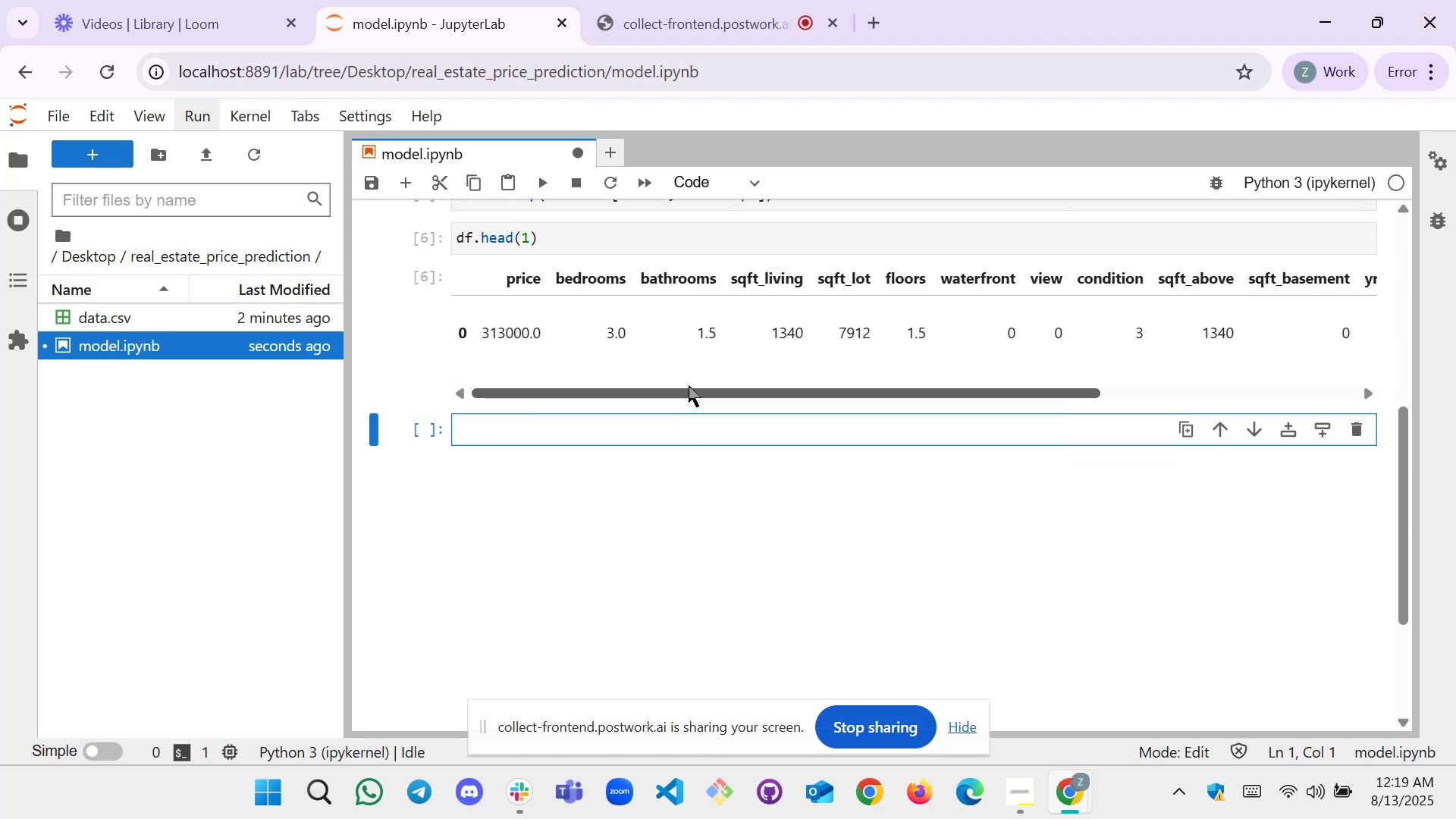 
left_click_drag(start_coordinate=[690, 384], to_coordinate=[806, 375])
 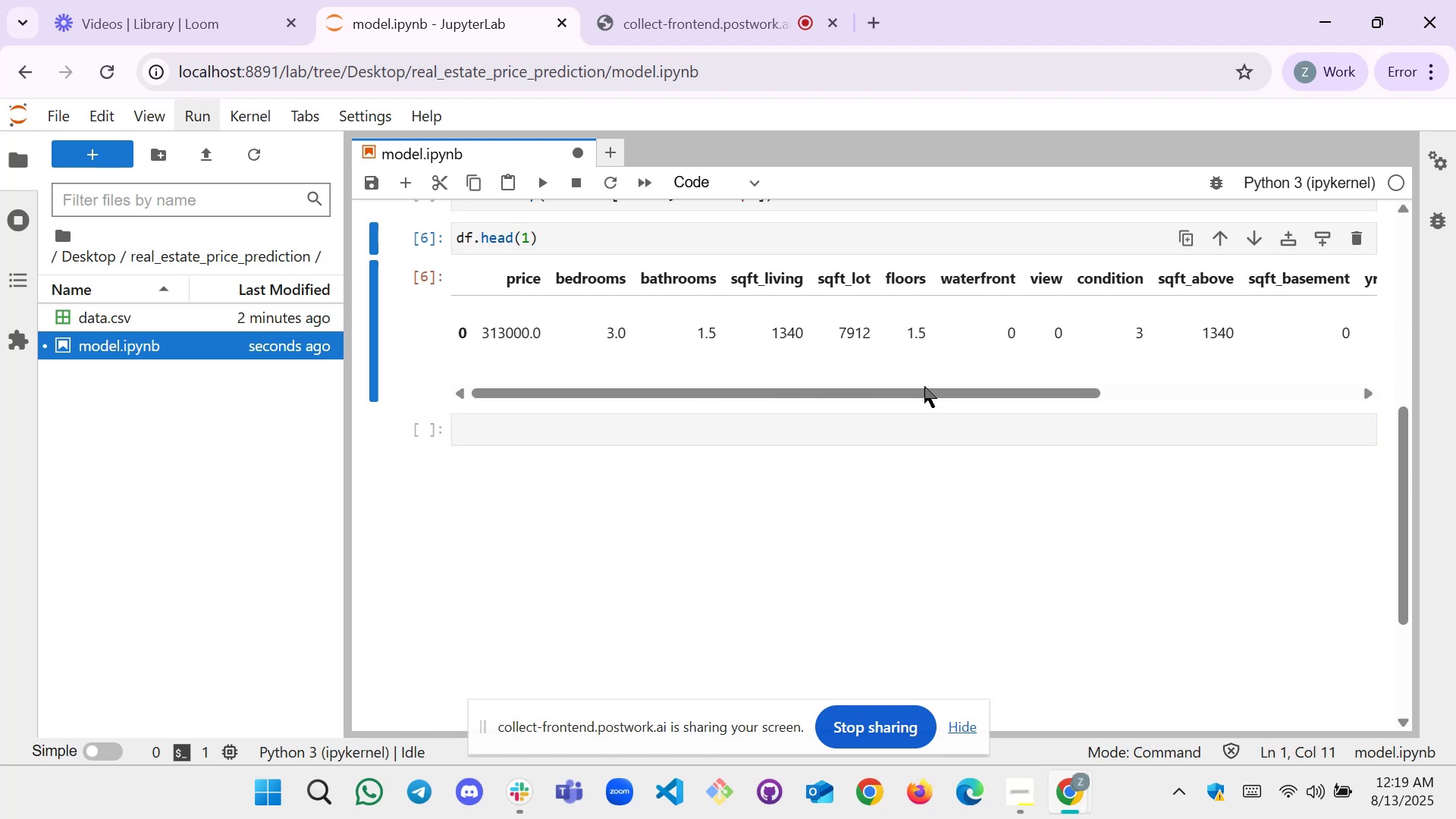 
left_click_drag(start_coordinate=[925, 391], to_coordinate=[1242, 384])
 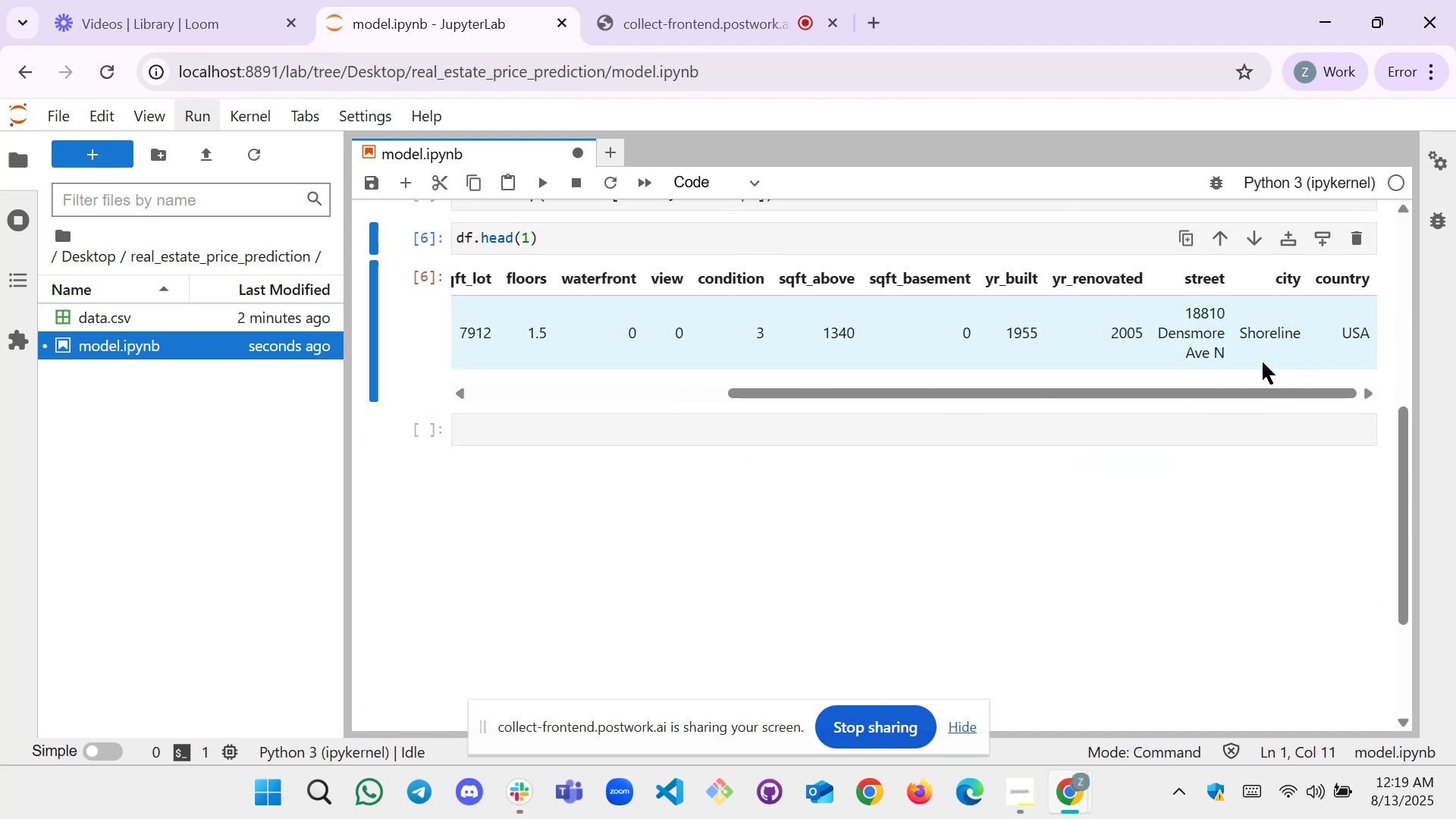 
left_click_drag(start_coordinate=[1105, 391], to_coordinate=[566, 396])
 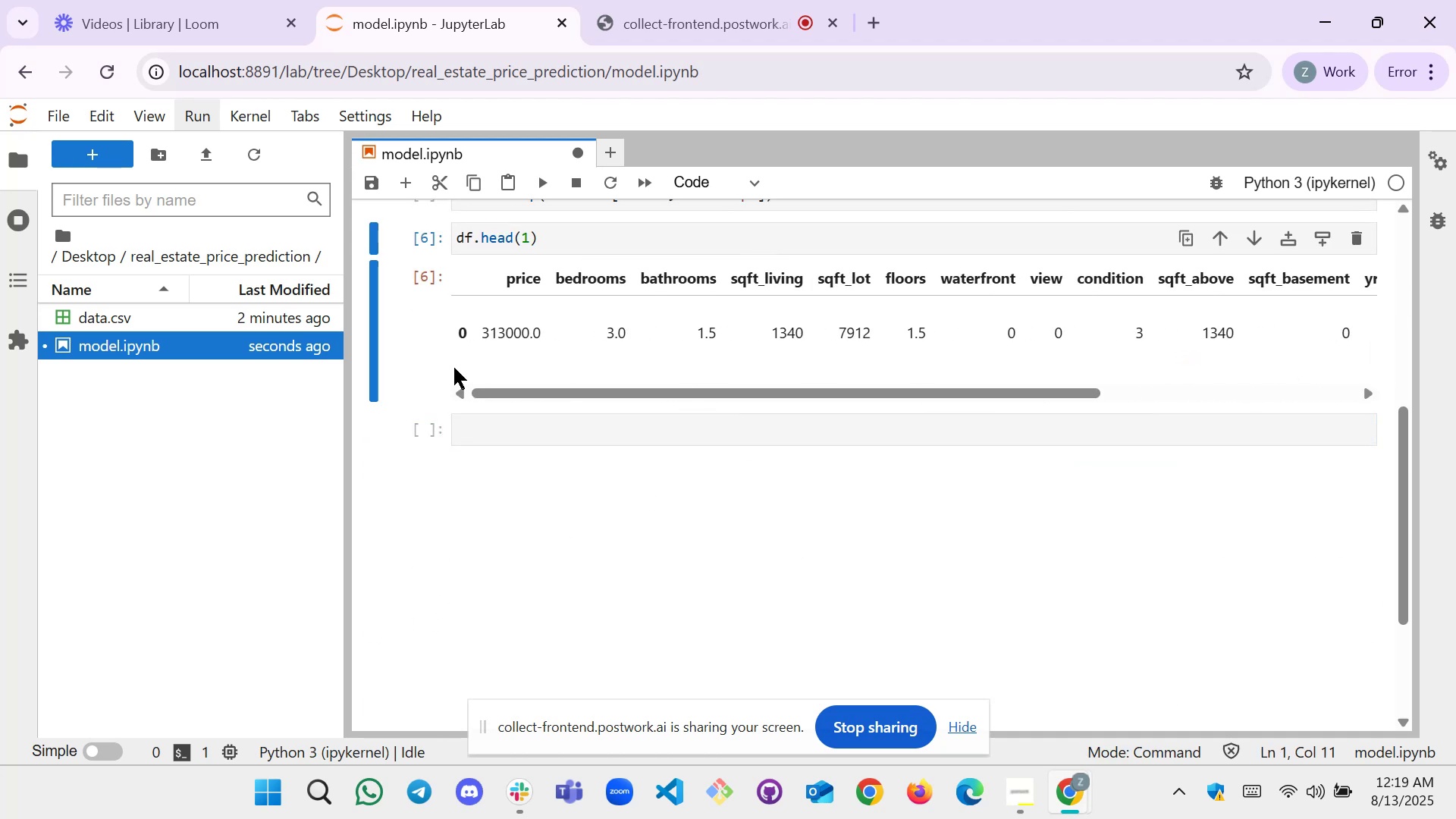 
scroll: coordinate [564, 407], scroll_direction: up, amount: 2.0
 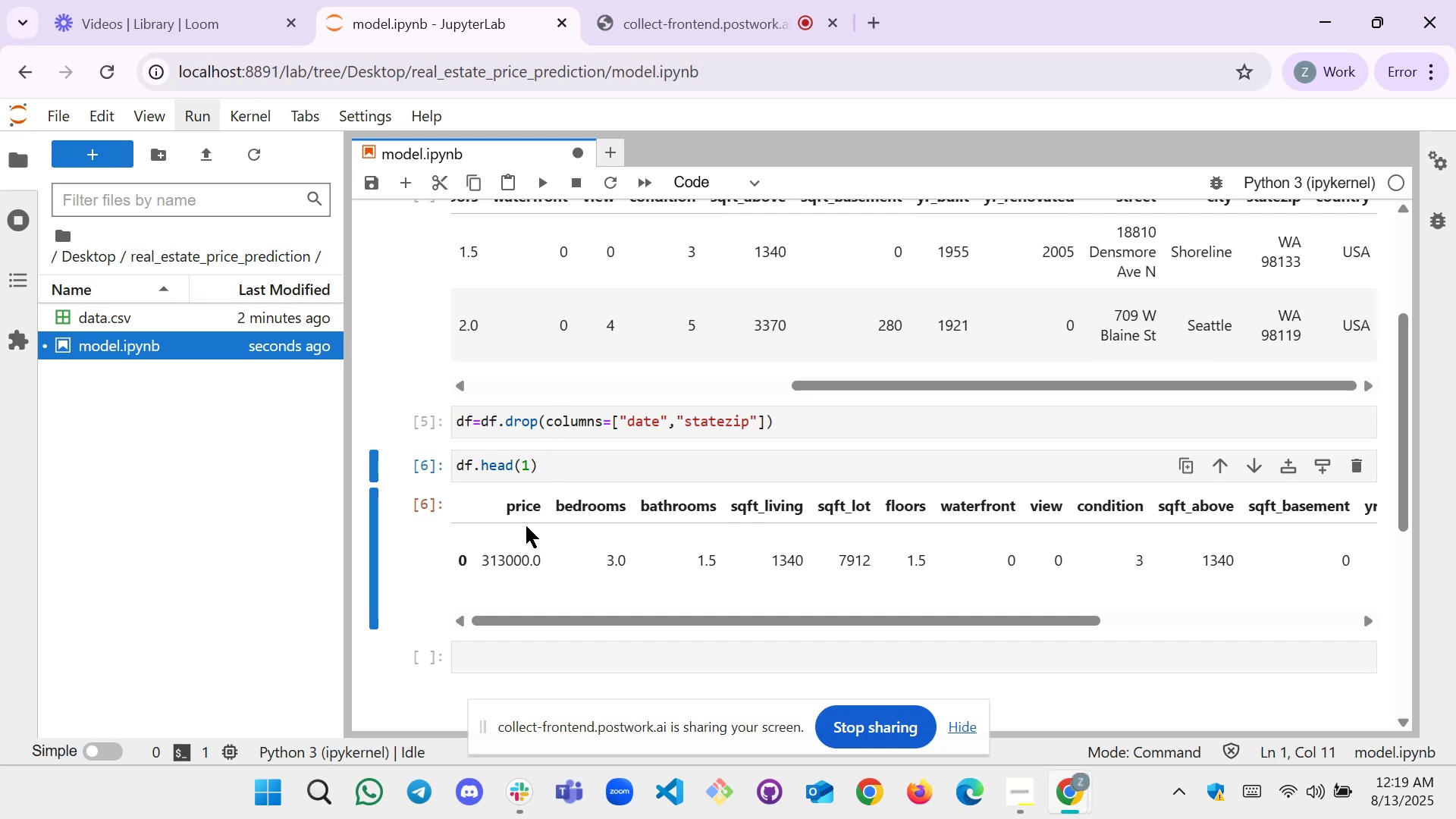 
scroll: coordinate [530, 576], scroll_direction: down, amount: 1.0
 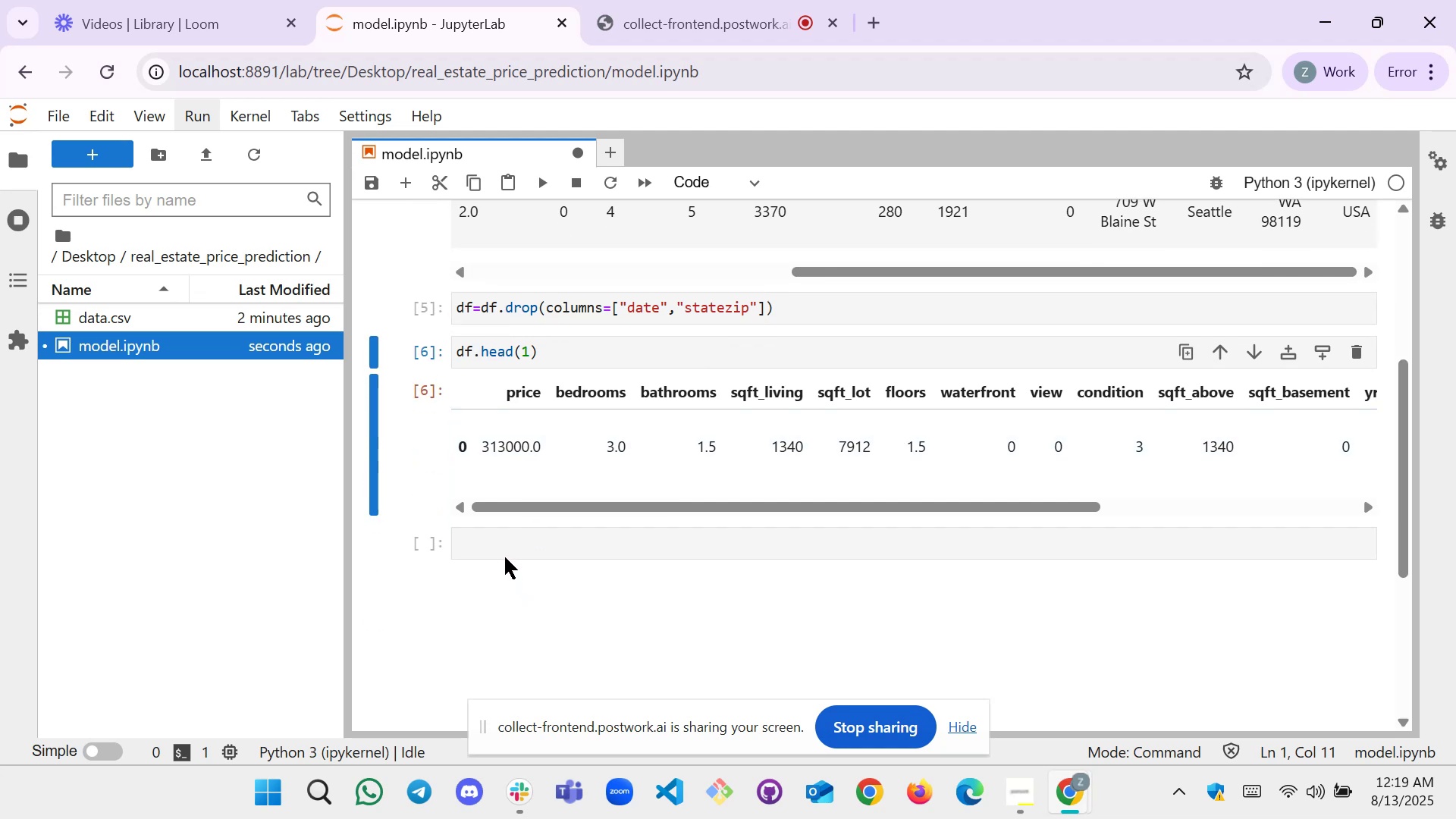 
left_click([504, 541])
 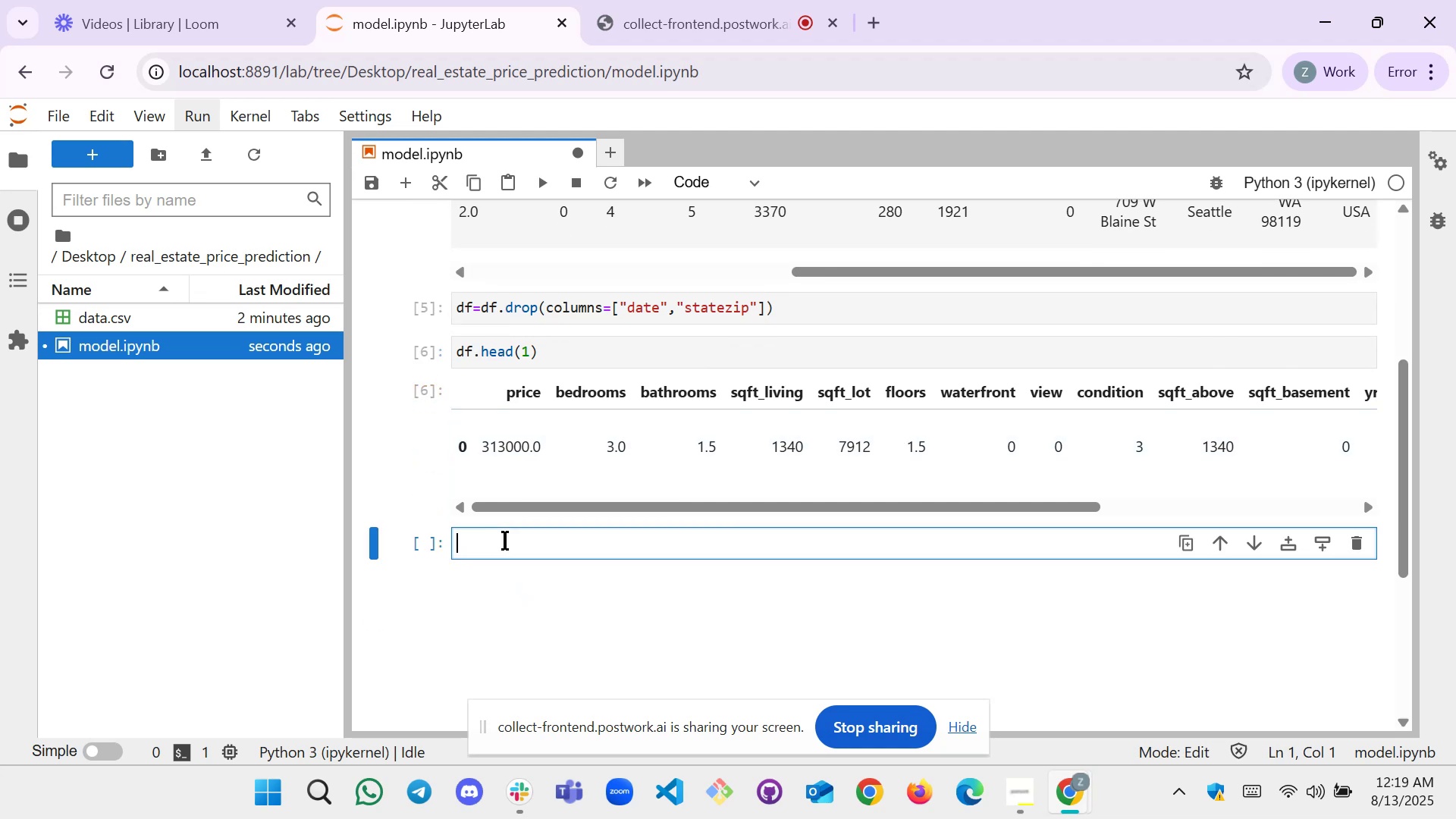 
type(y=df.)
key(Backspace)
type(["price})
key(Backspace)
type(])
key(Backspace)
type("])
 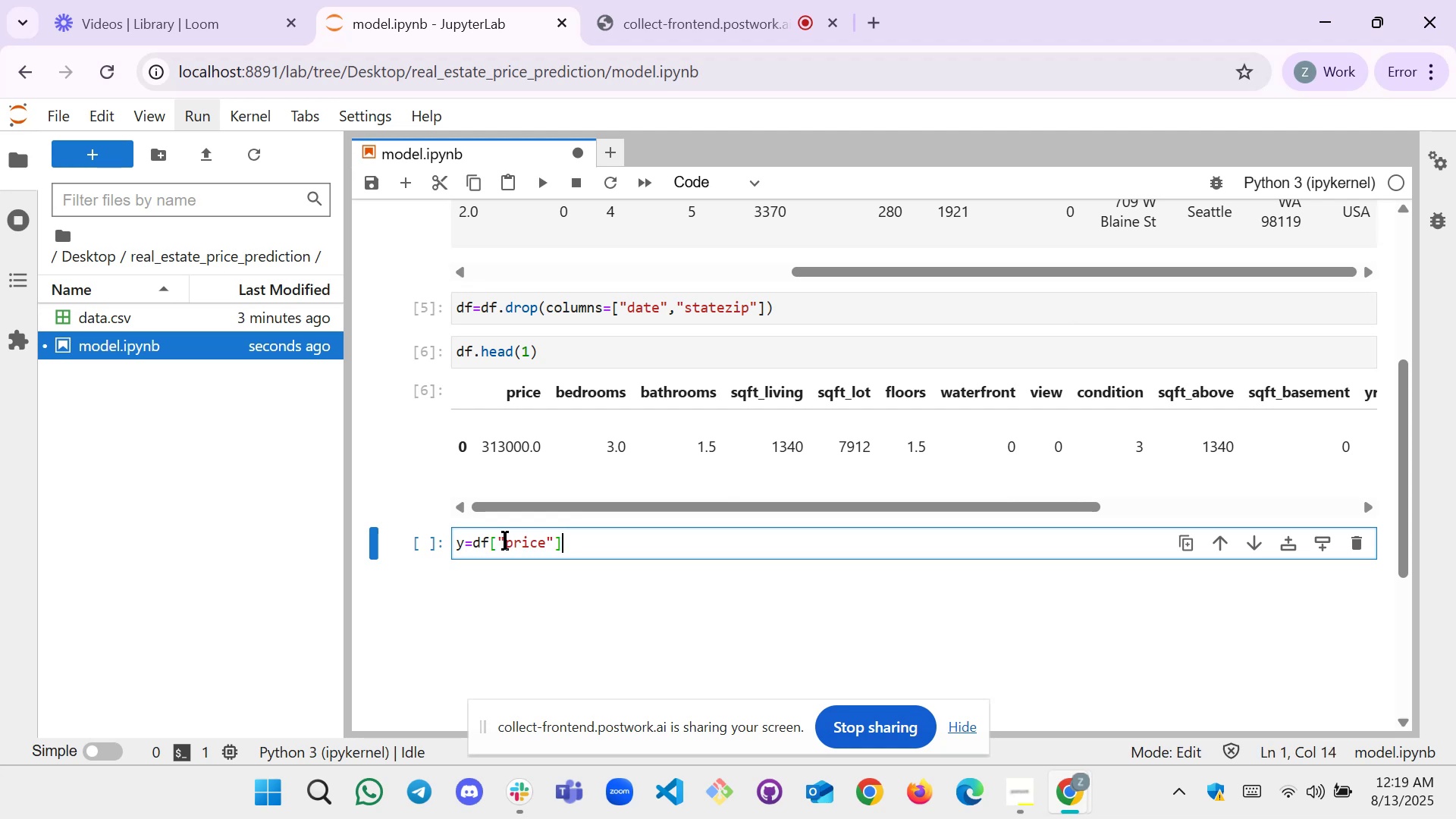 
key(Enter)
 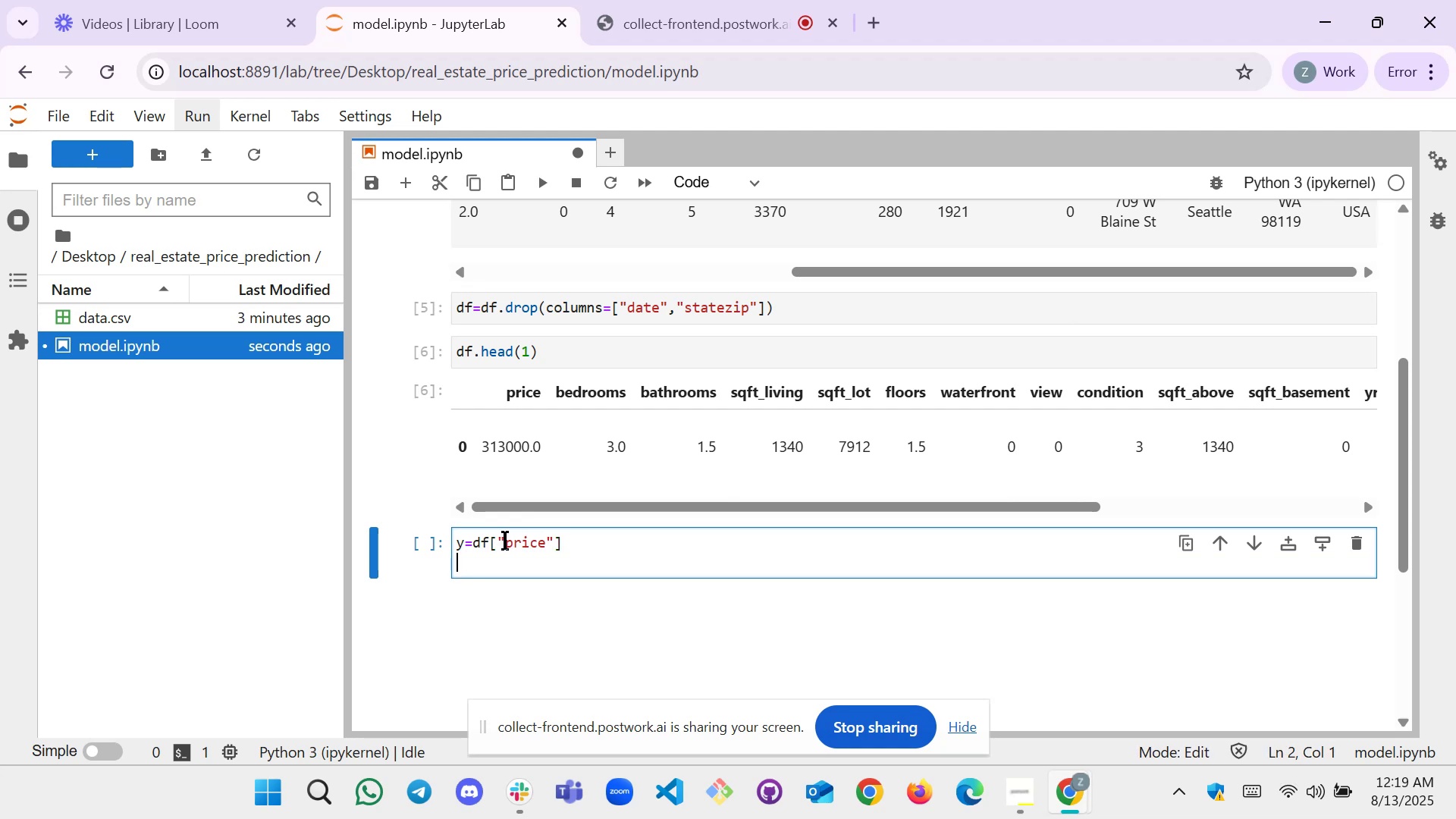 
type(x=df.drop(columsn)
key(Backspace)
key(Backspace)
type(ns[)
key(Backspace)
type(=["price])
 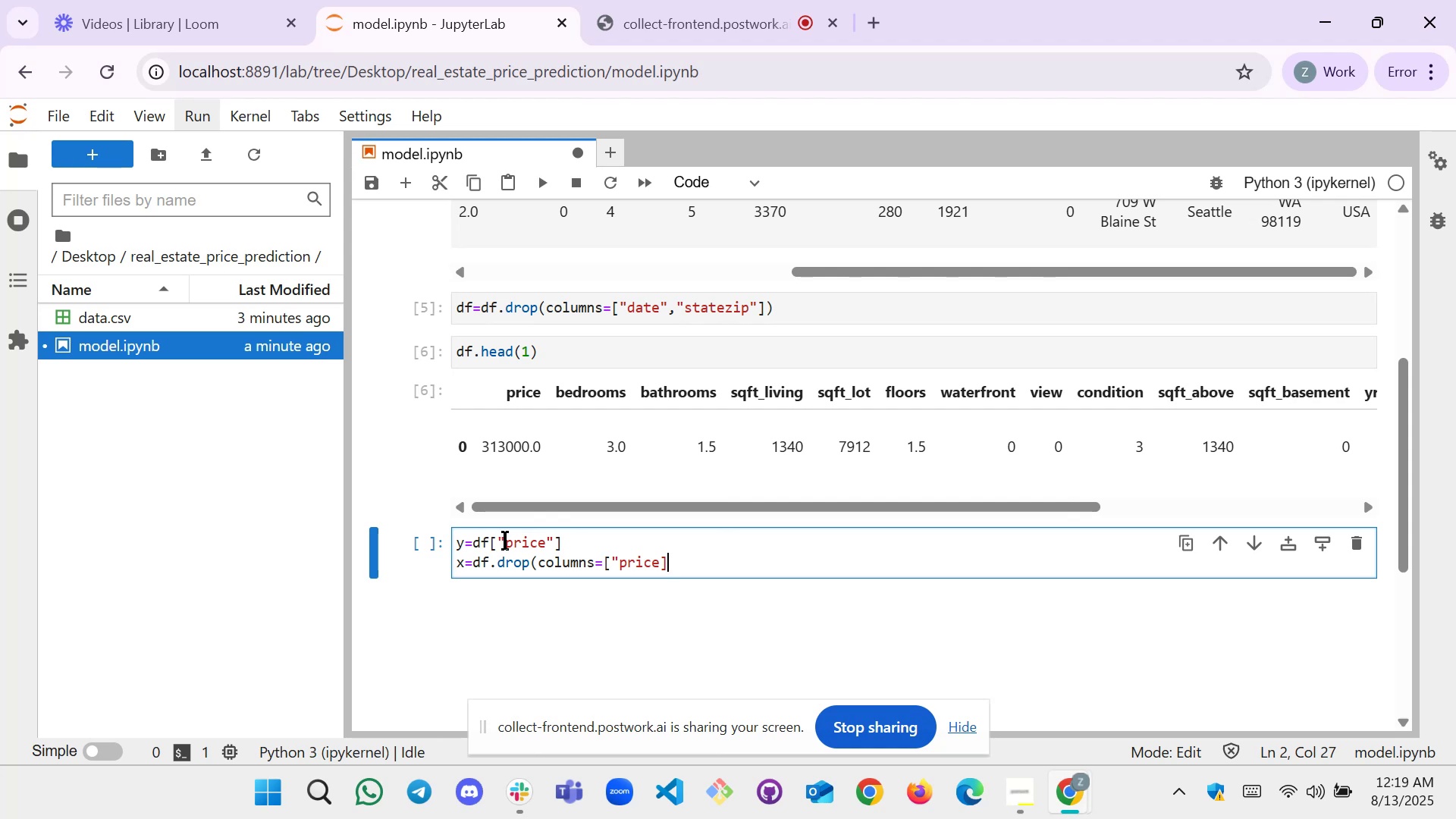 
wait(6.47)
 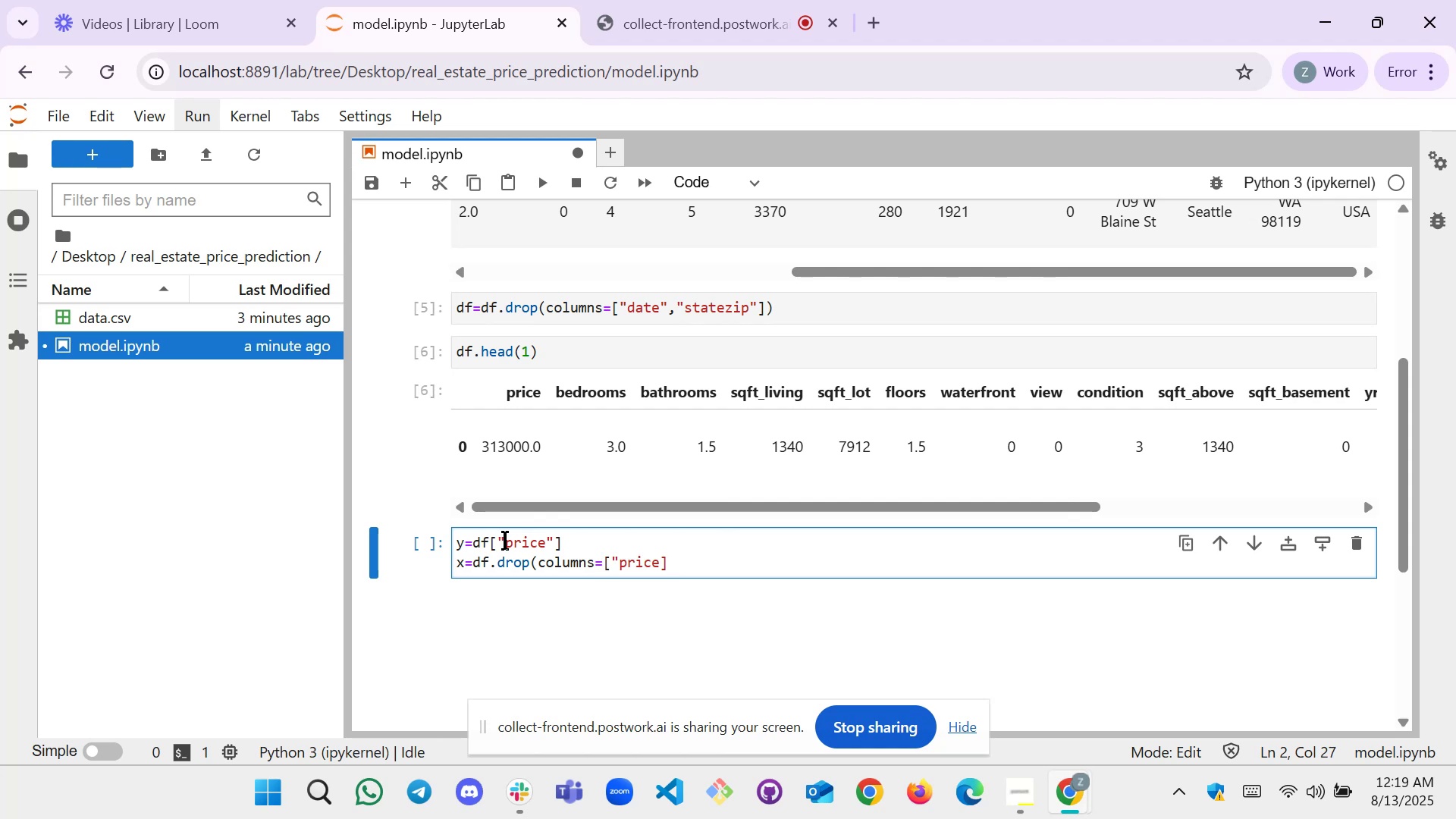 
key(Shift+0)
 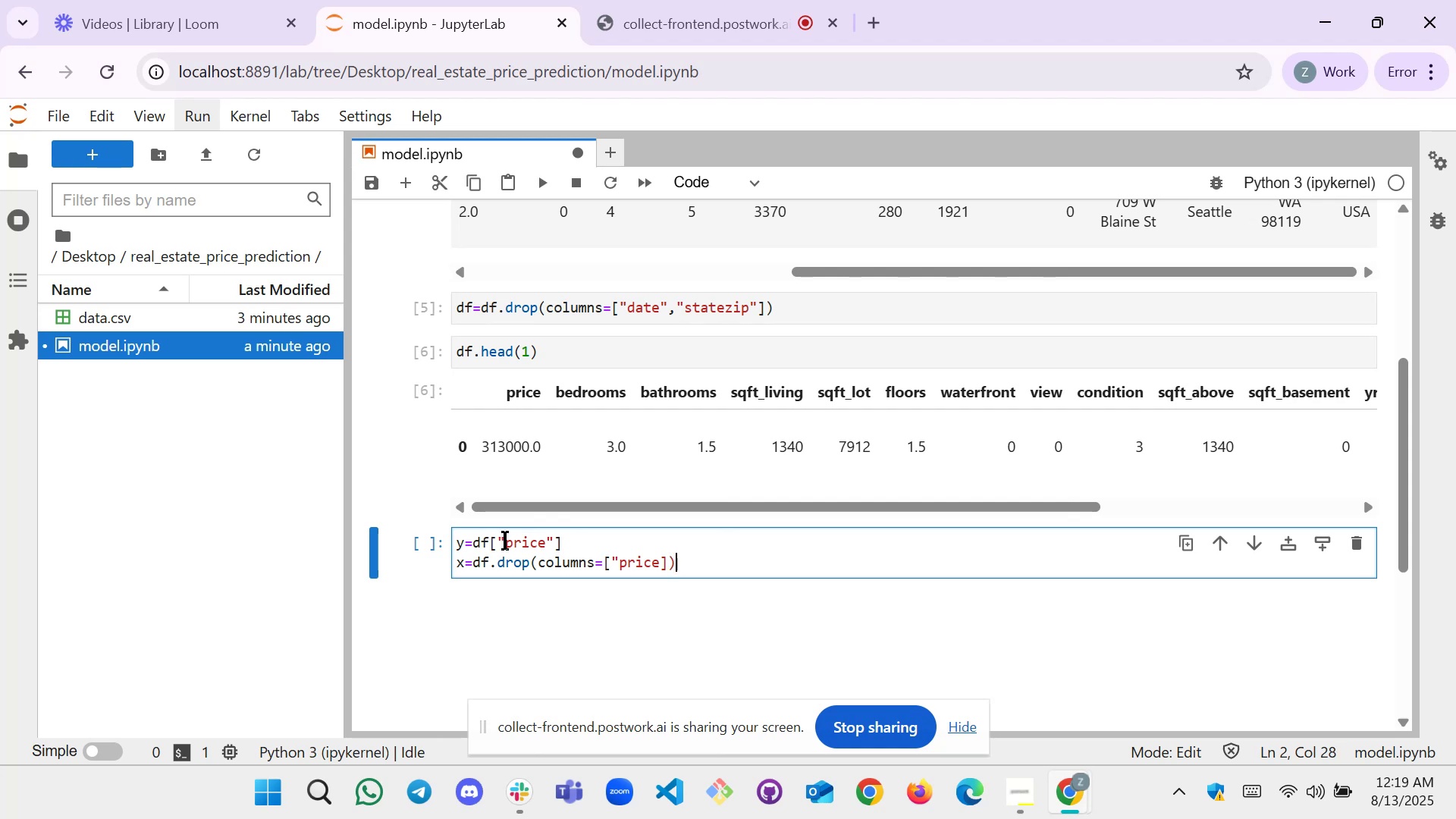 
key(Shift+ShiftRight)
 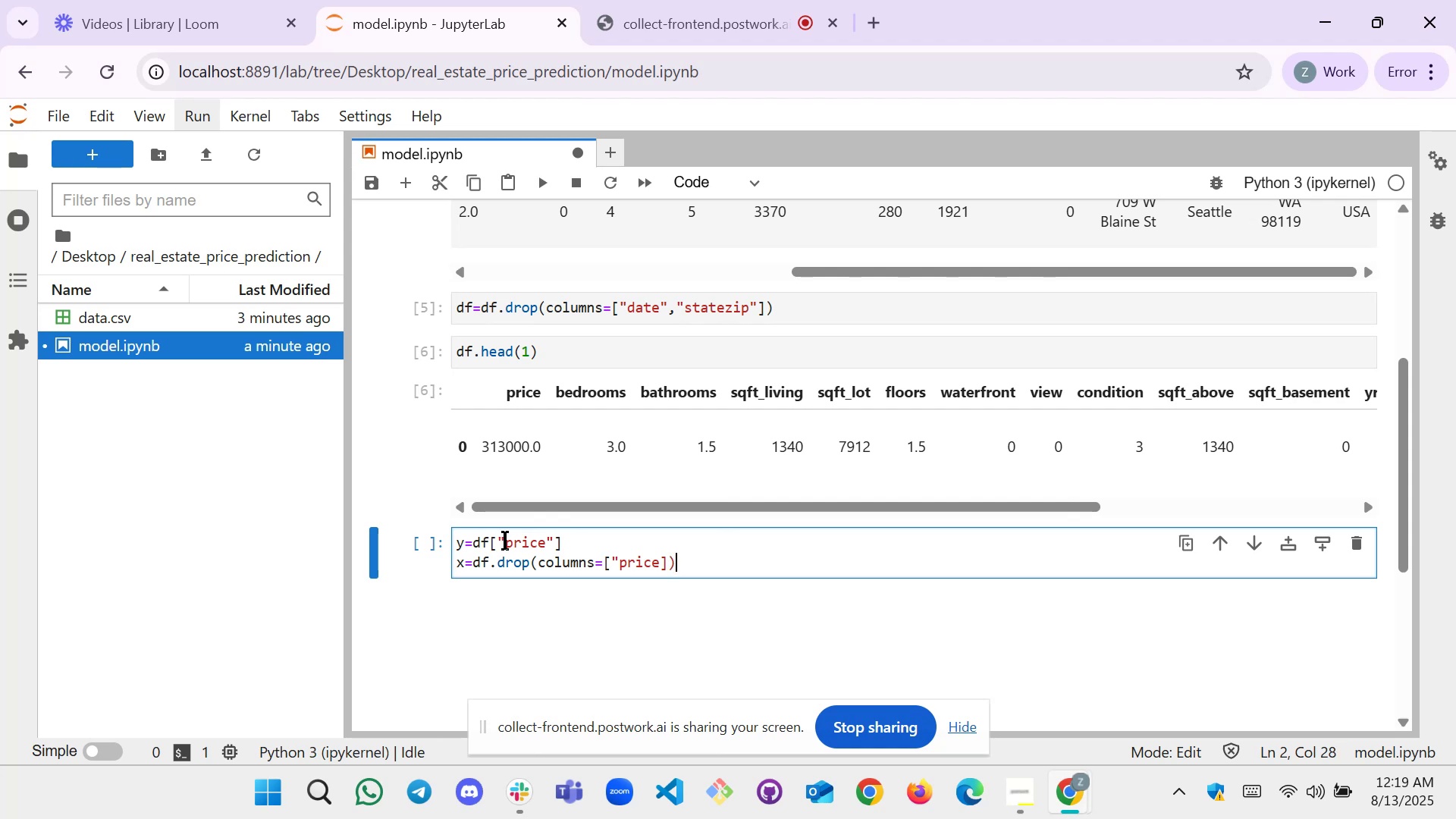 
key(Shift+Enter)
 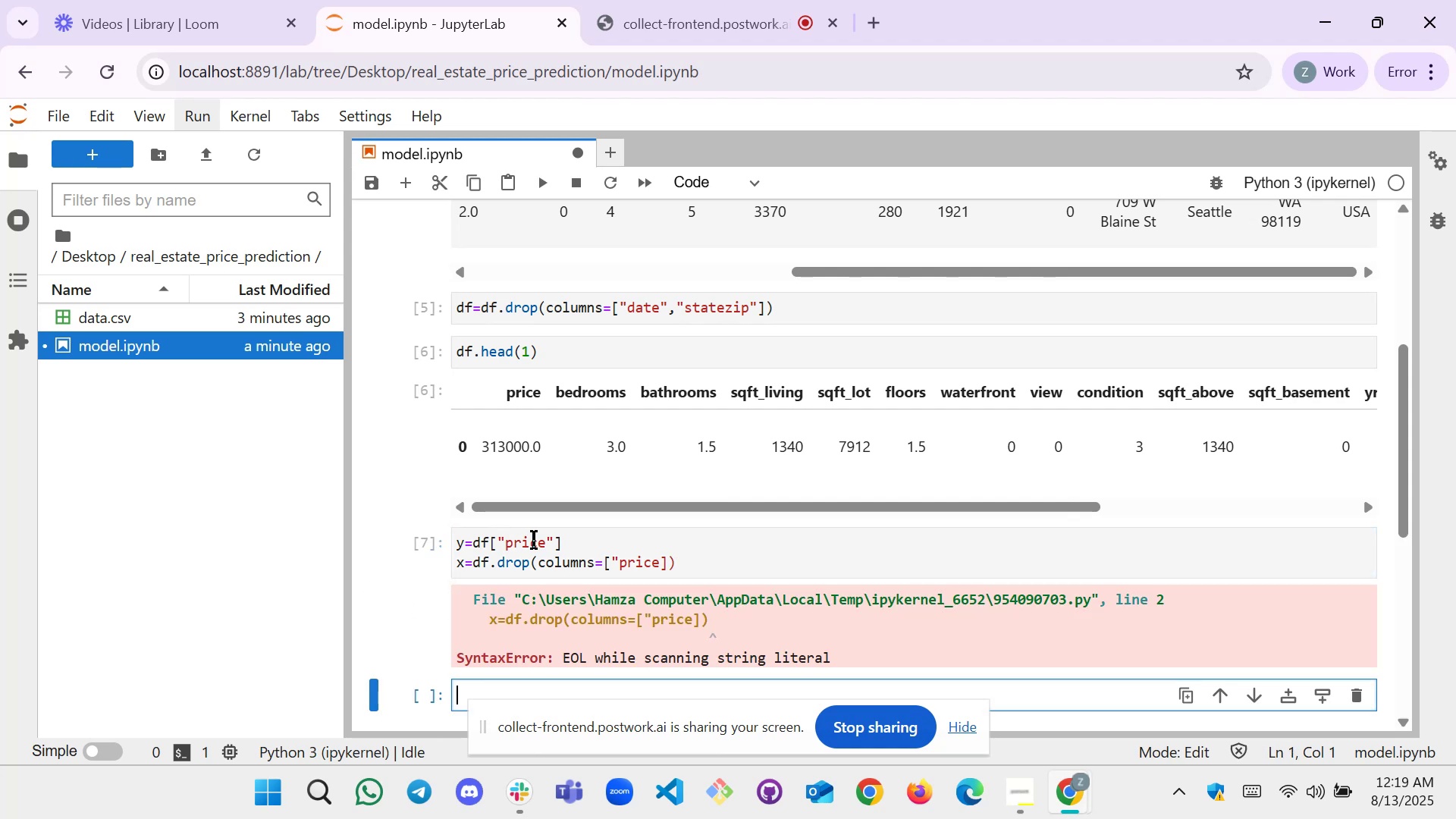 
left_click([588, 551])
 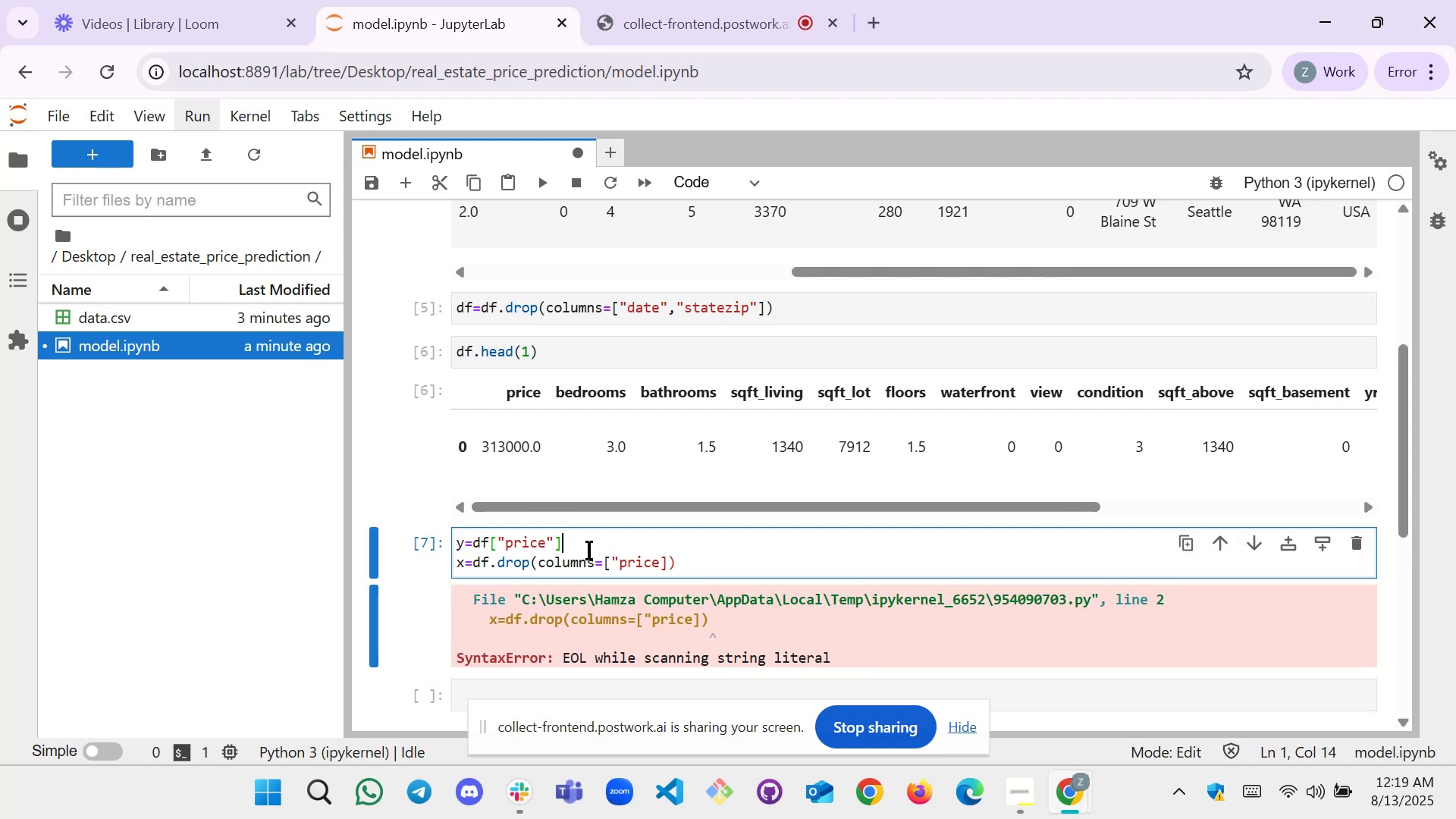 
key(ArrowDown)
 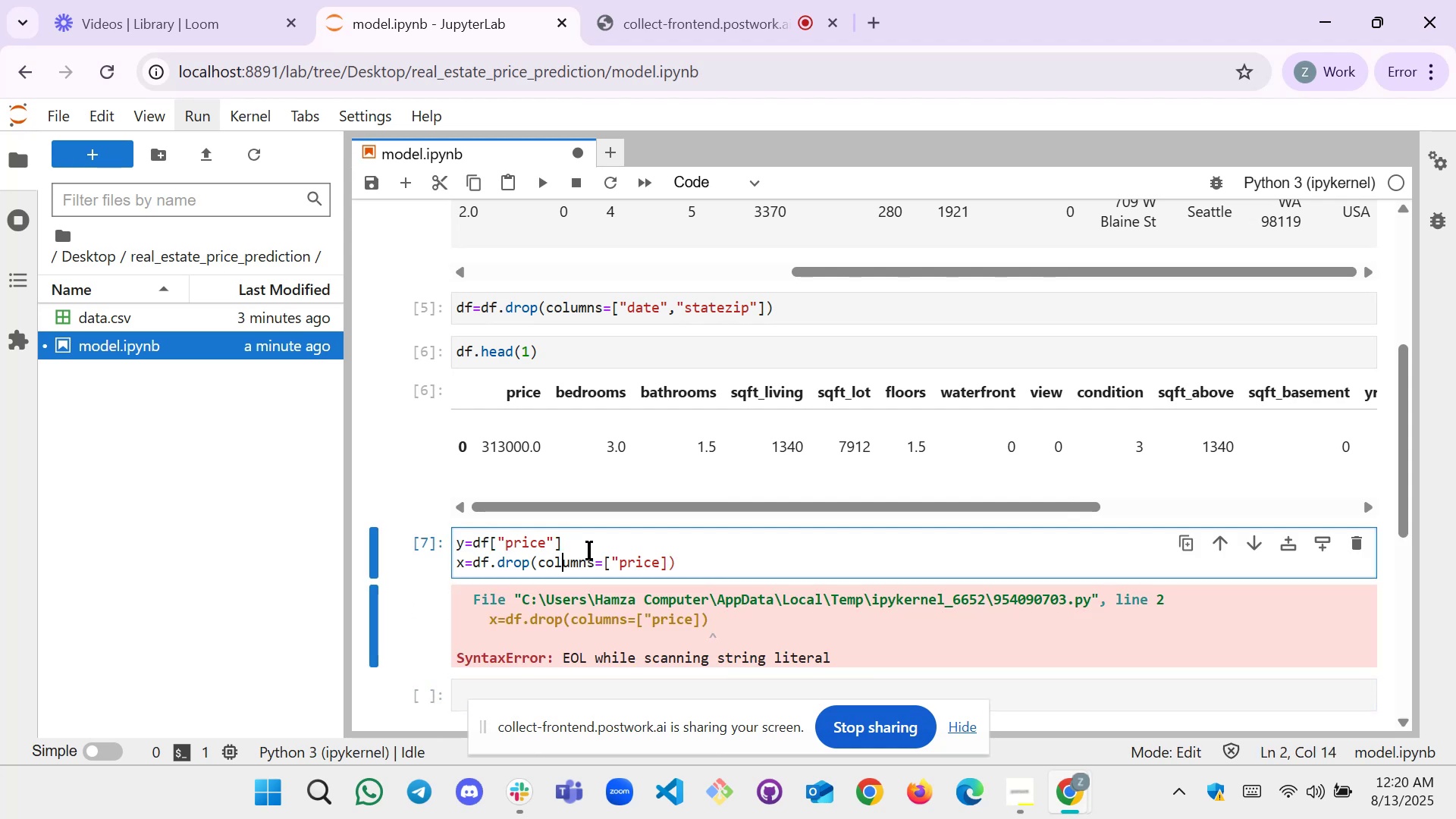 
hold_key(key=ArrowRight, duration=0.6)
 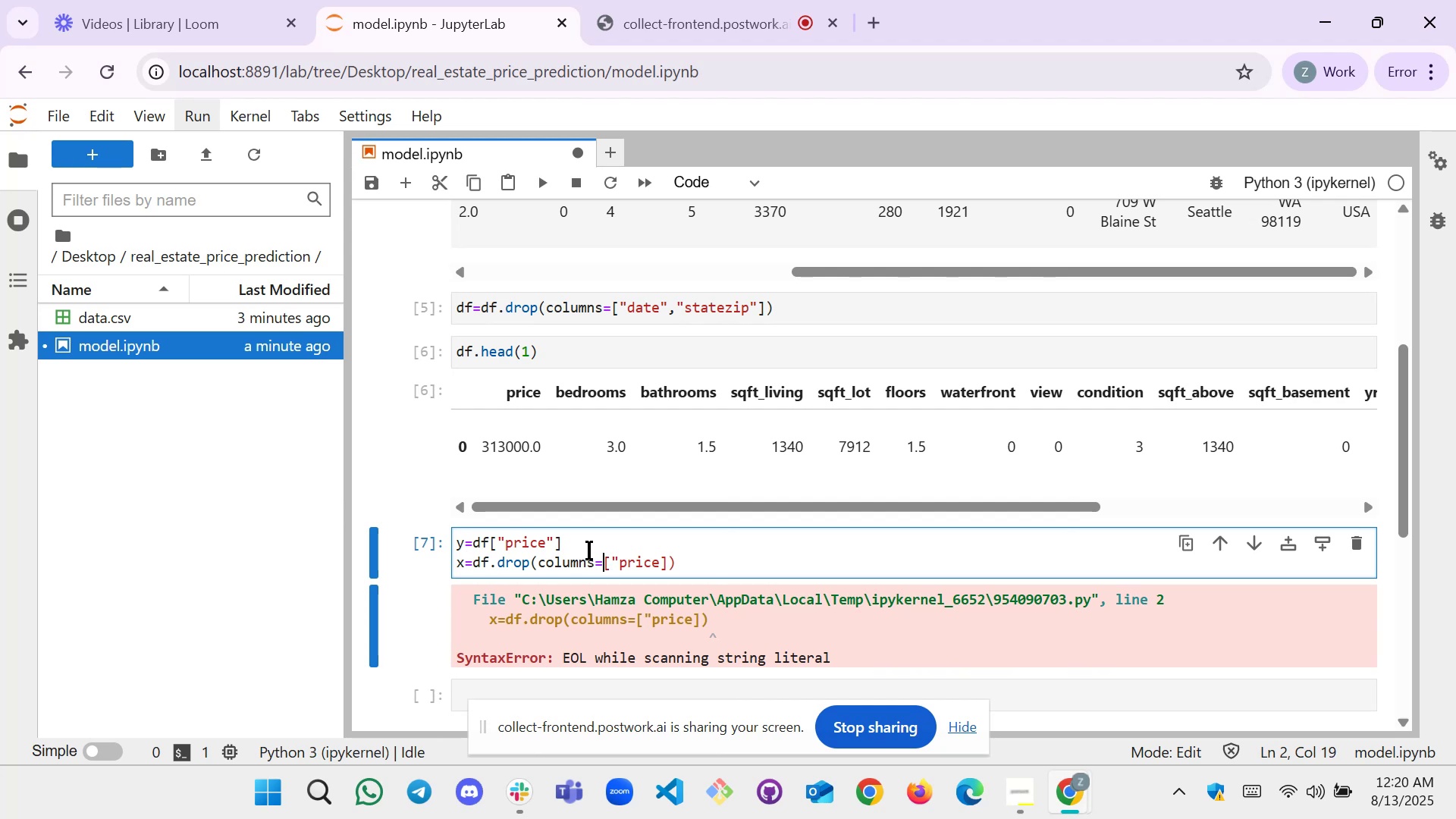 
hold_key(key=ArrowLeft, duration=0.48)
 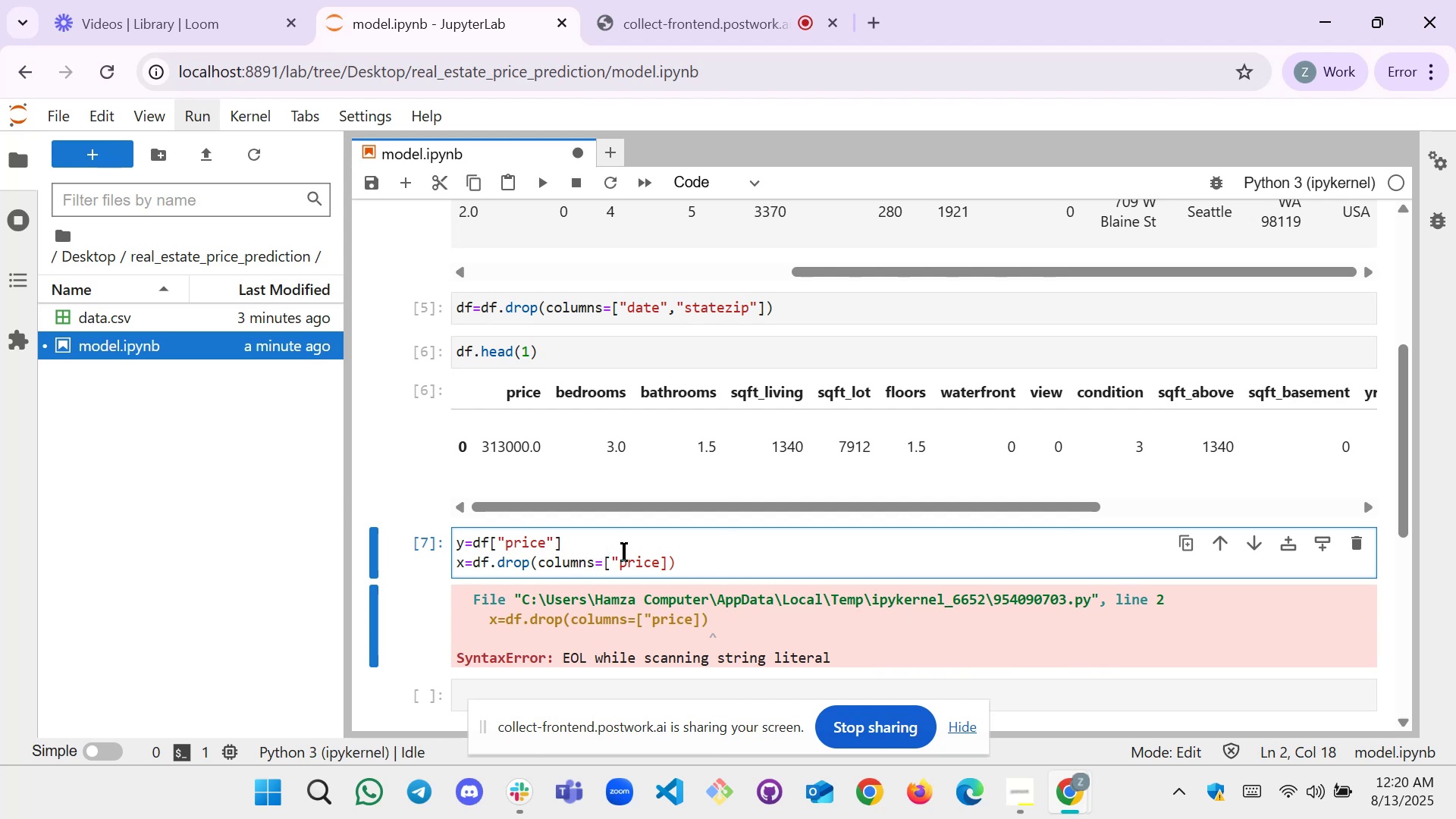 
left_click_drag(start_coordinate=[660, 571], to_coordinate=[663, 576])
 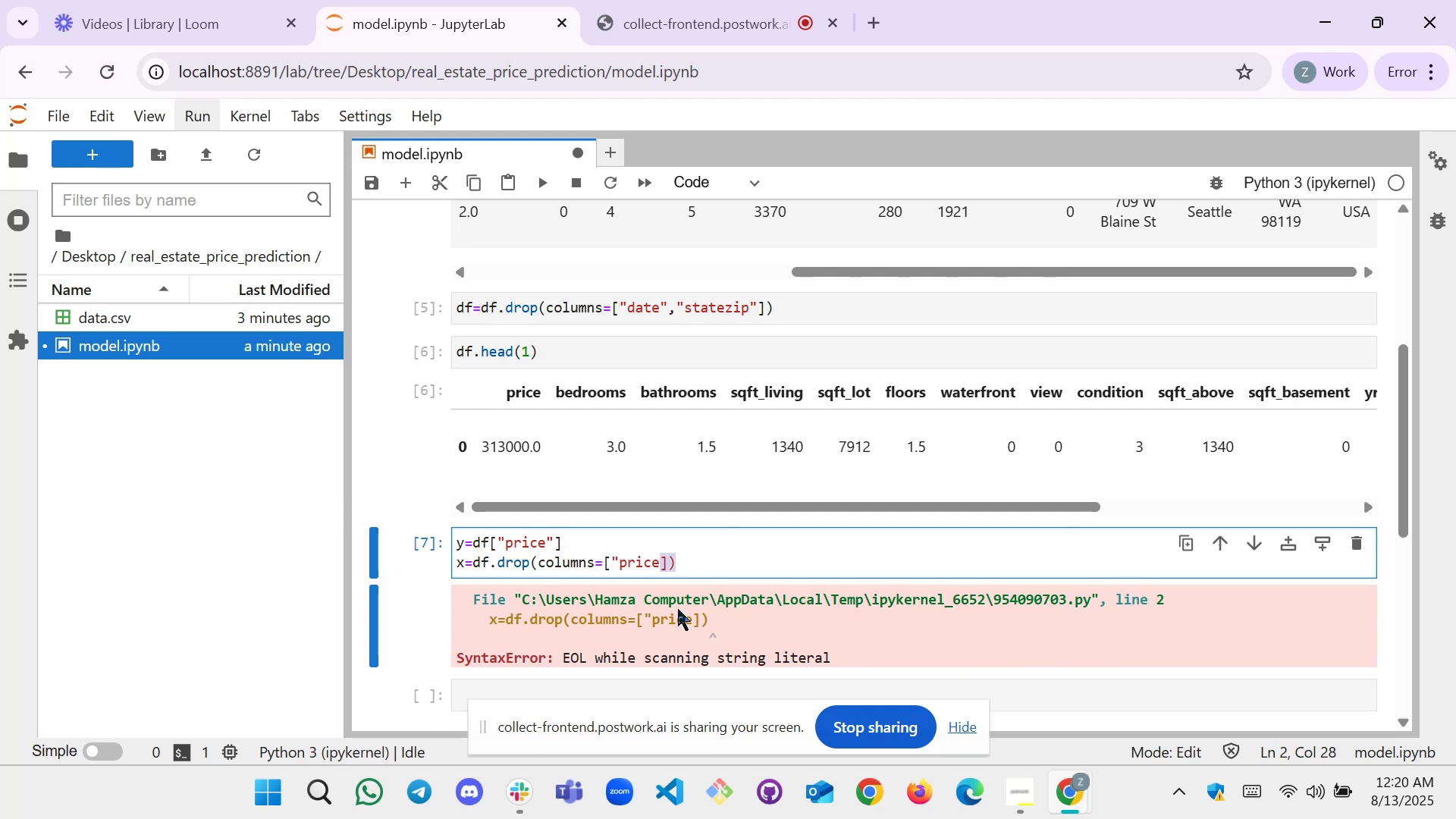 
key(Shift+ShiftLeft)
 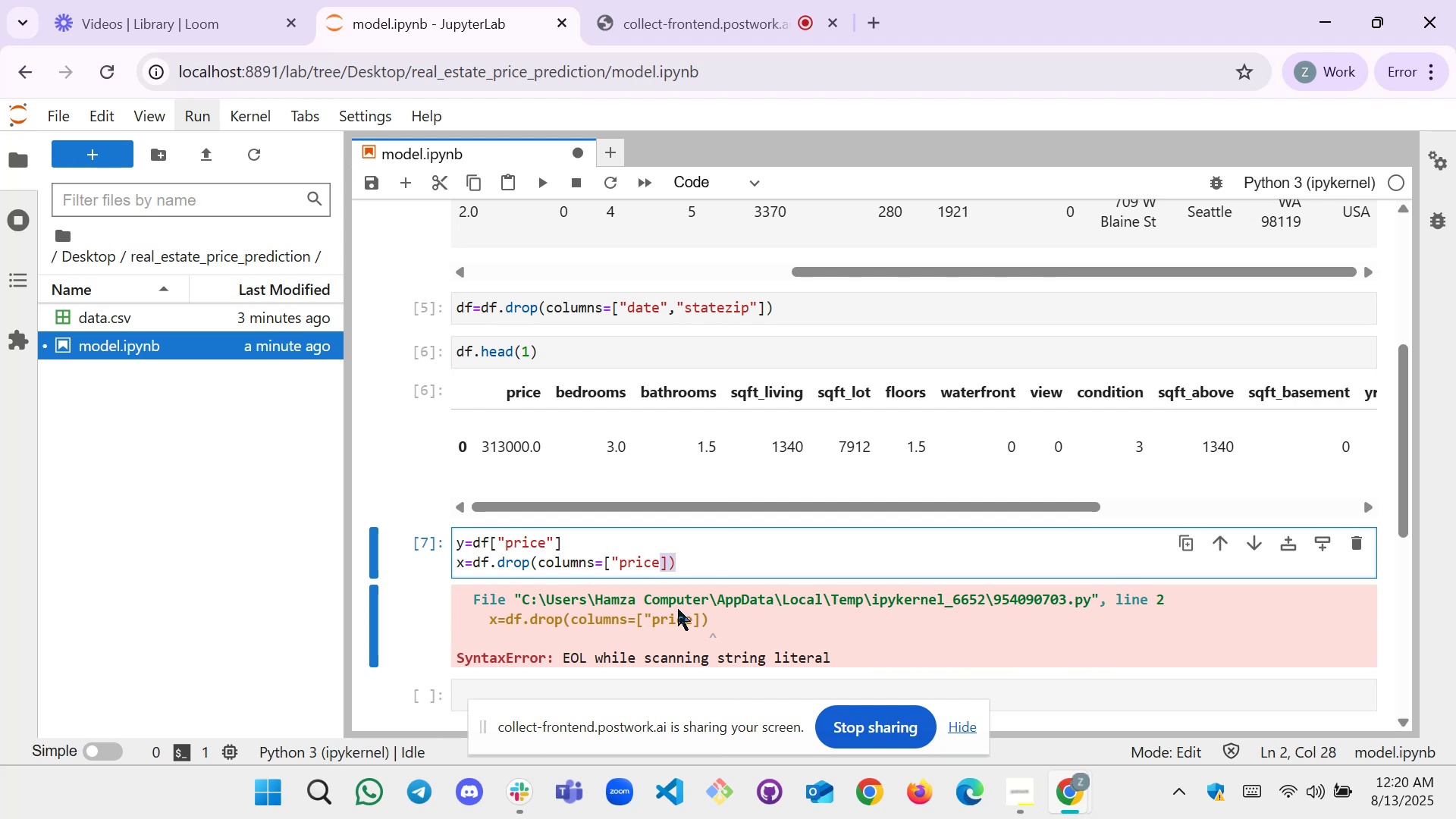 
key(Shift+Quote)
 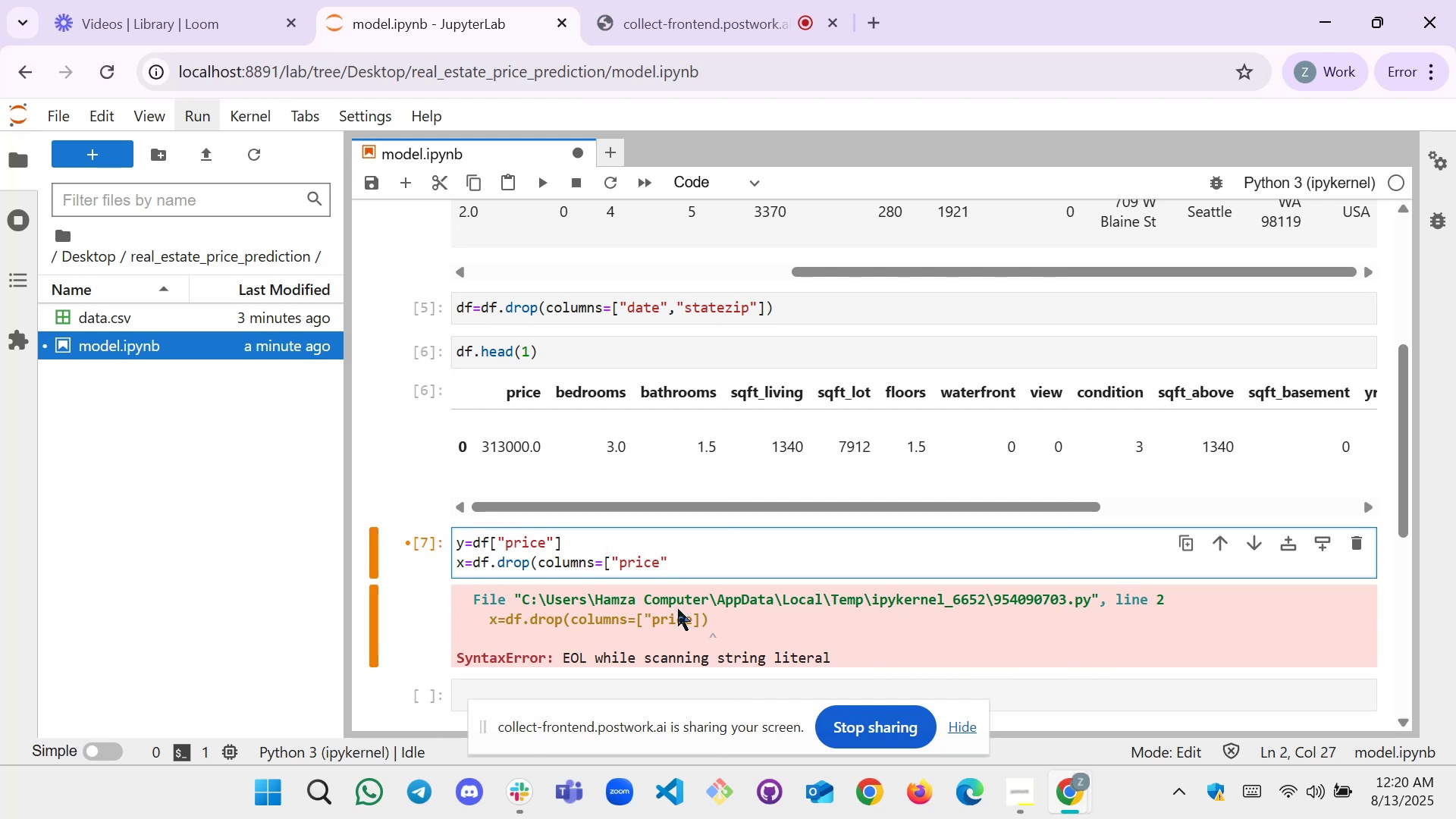 
key(BracketRight)
 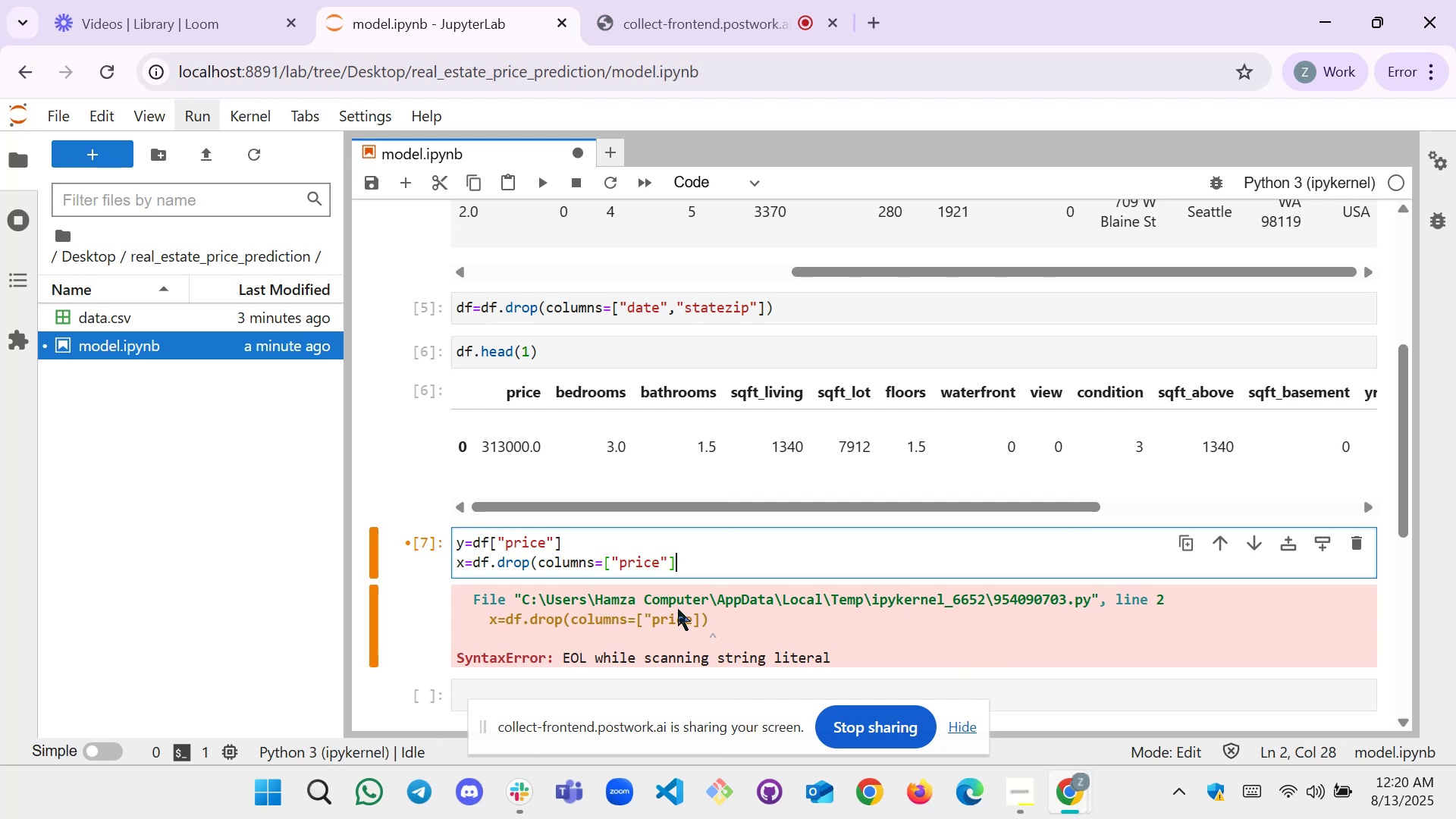 
key(Shift+0)
 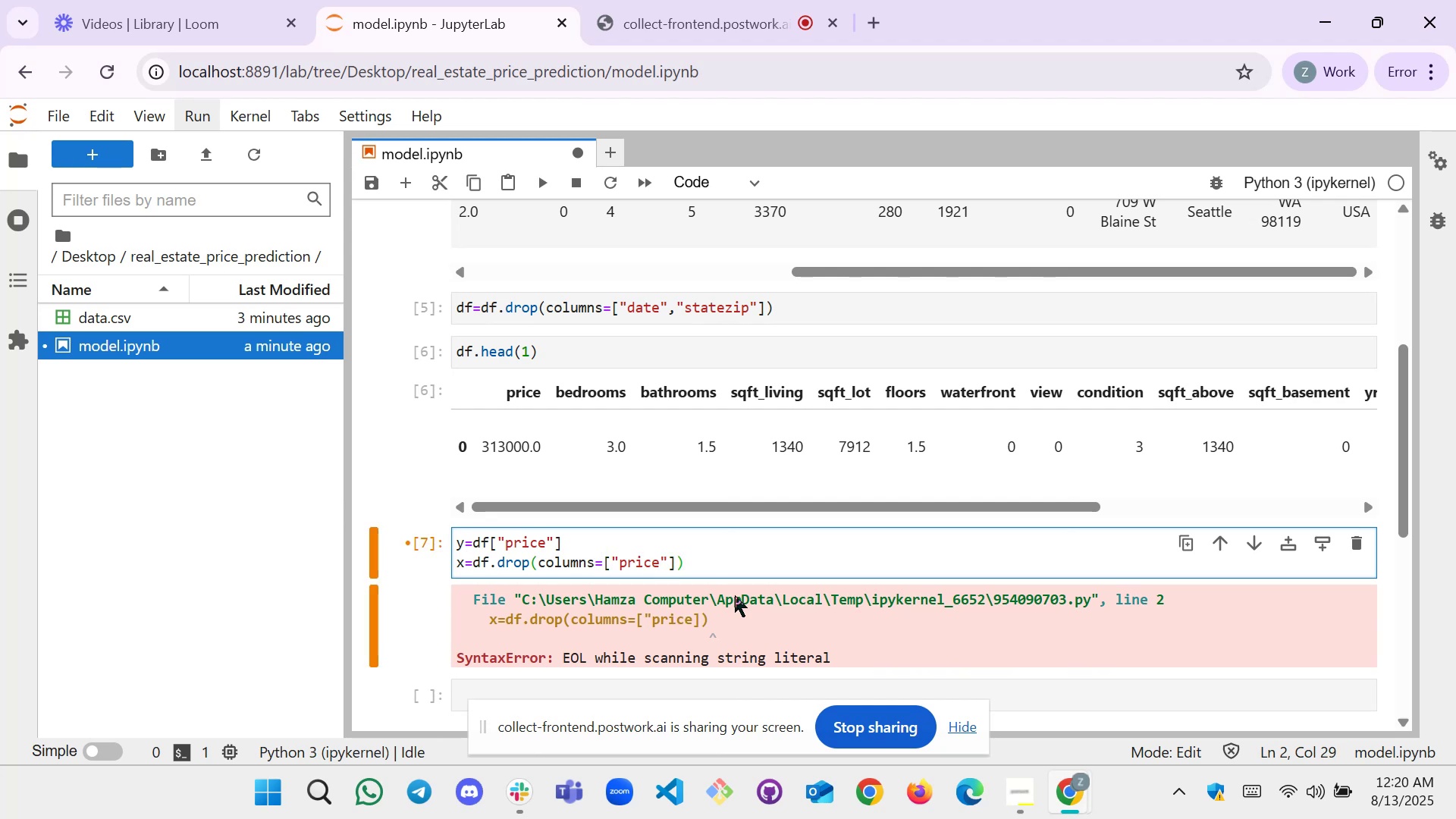 
scroll: coordinate [662, 564], scroll_direction: down, amount: 1.0
 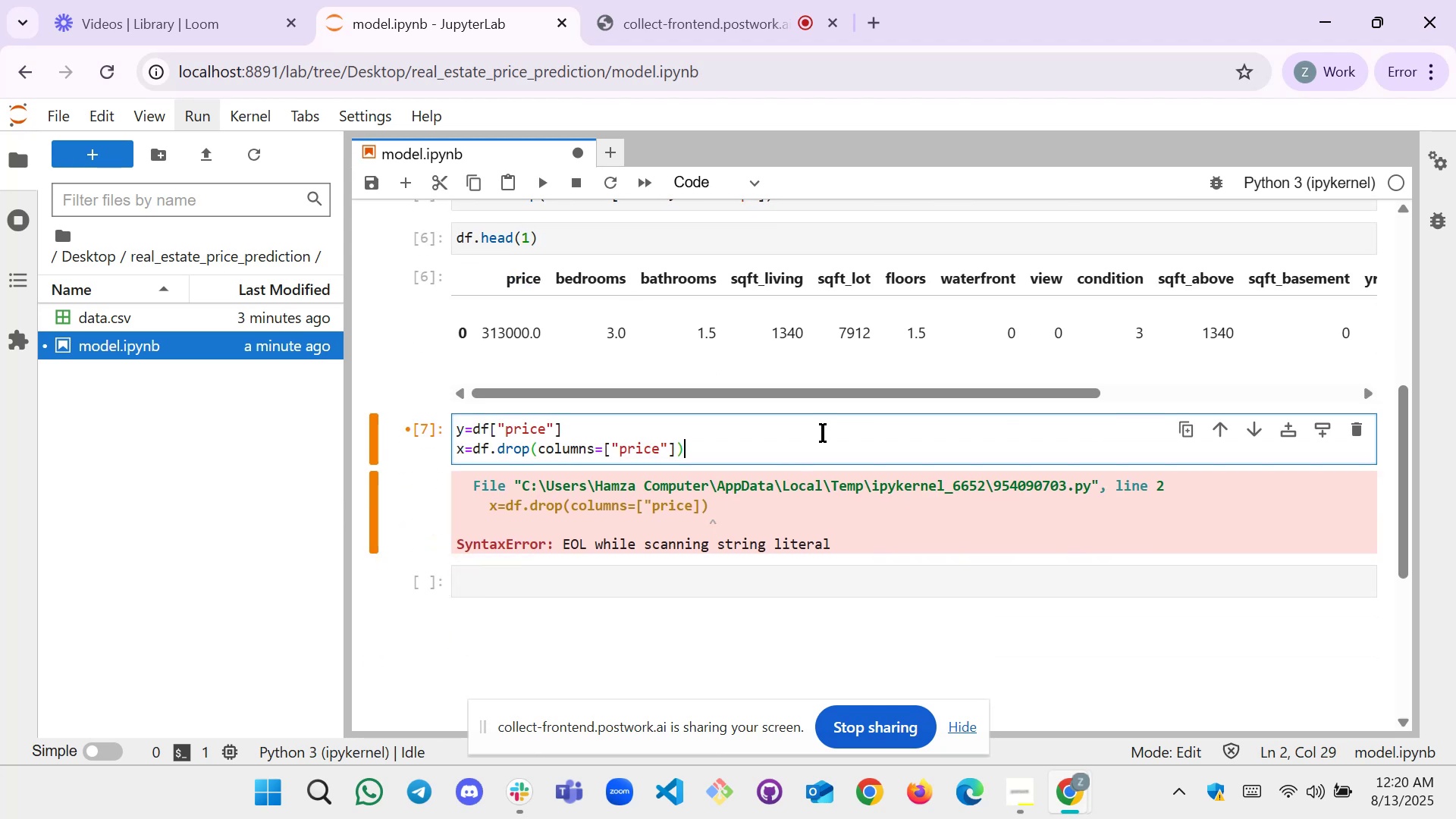 
left_click([827, 428])
 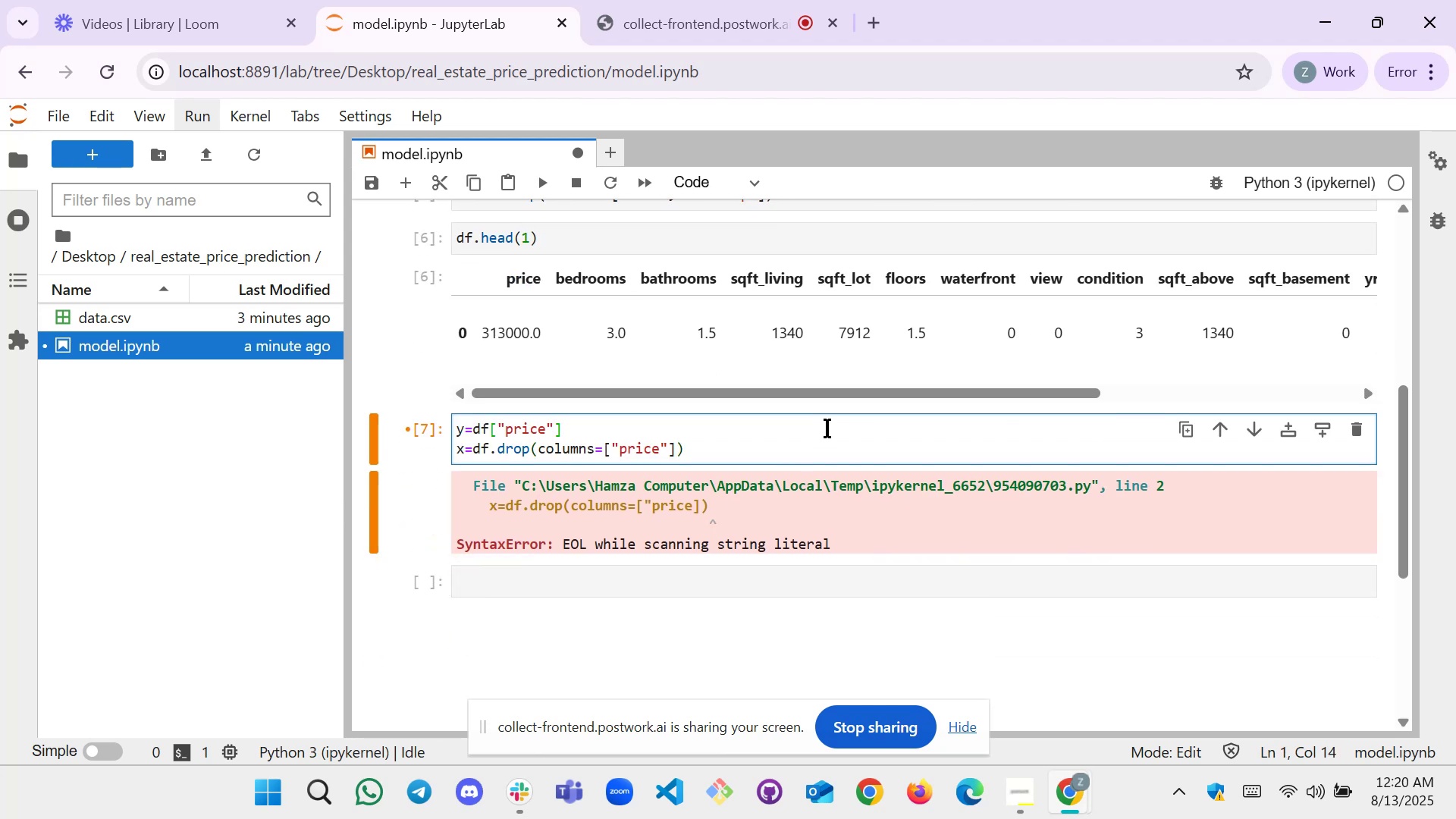 
key(Shift+ShiftRight)
 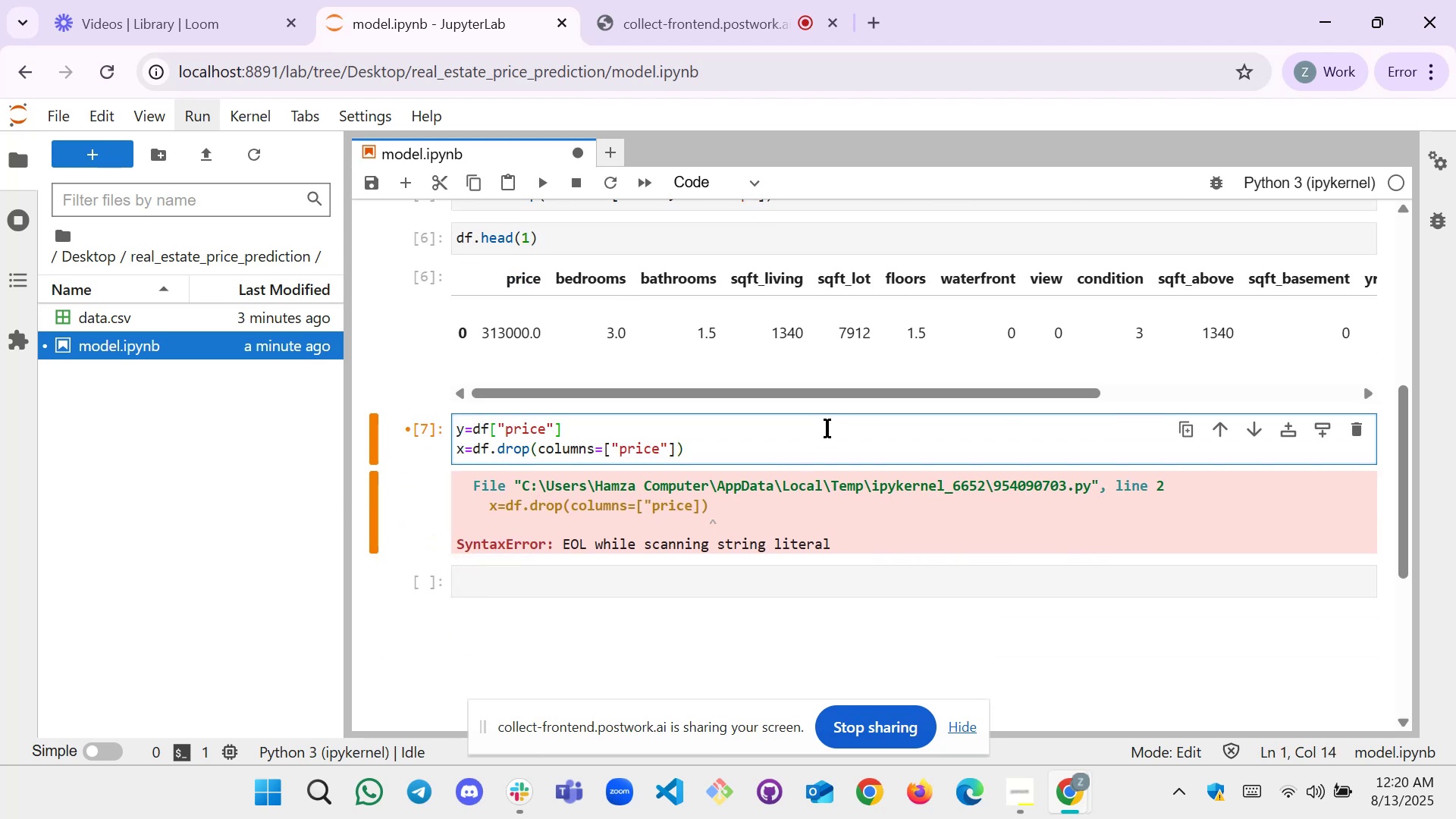 
key(Enter)
 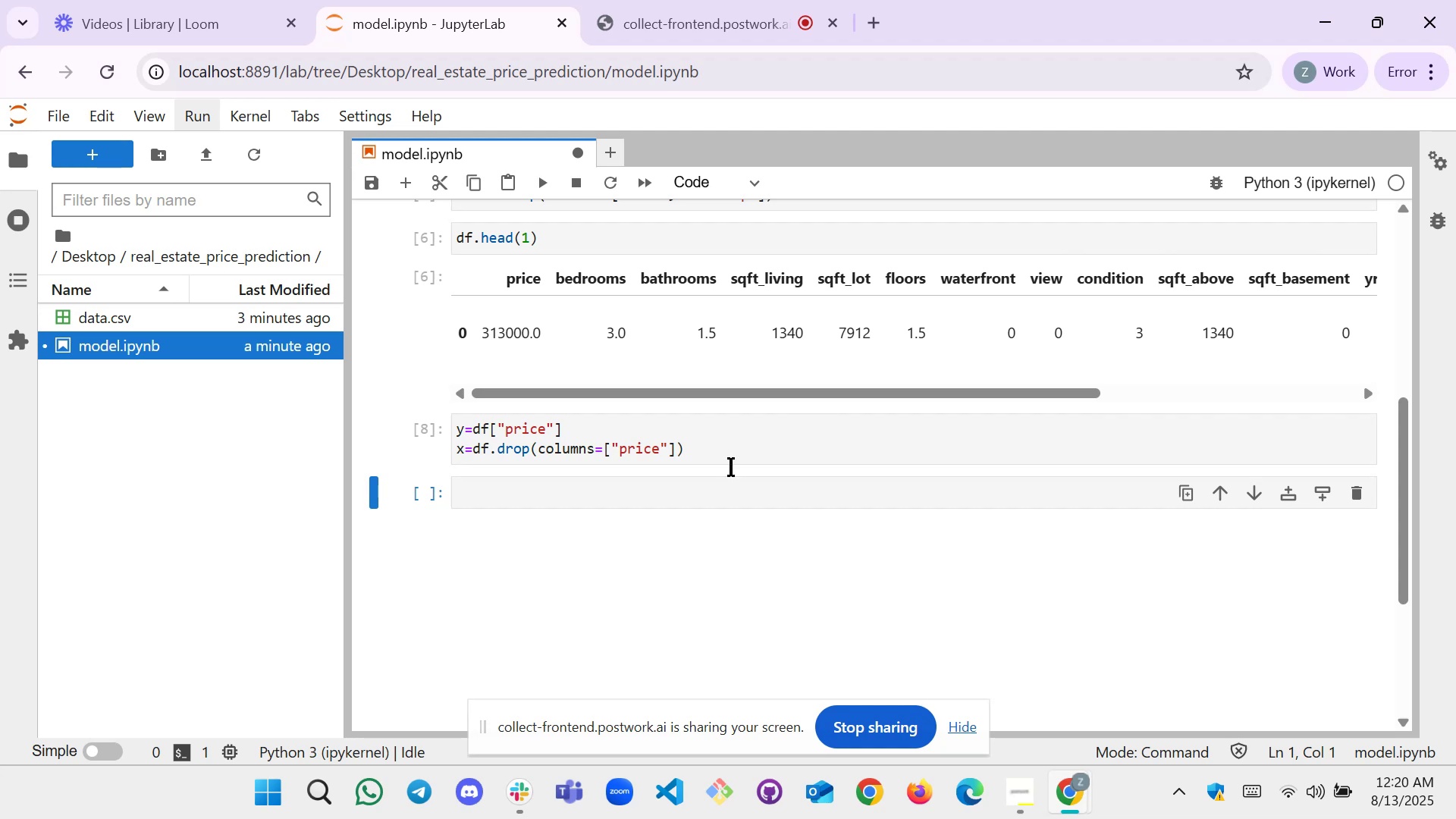 
left_click([685, 507])
 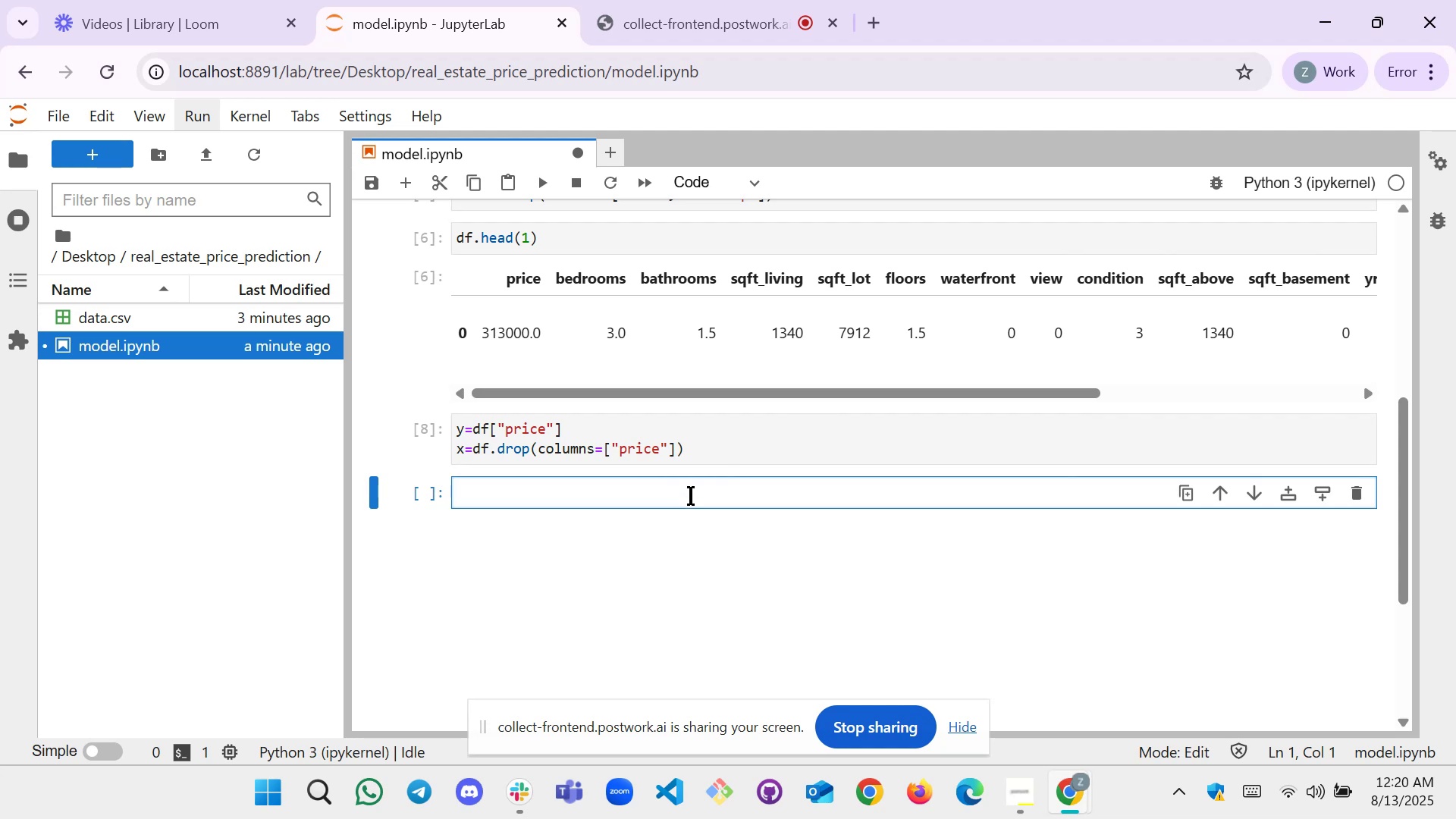 
type(print(y.head()))
 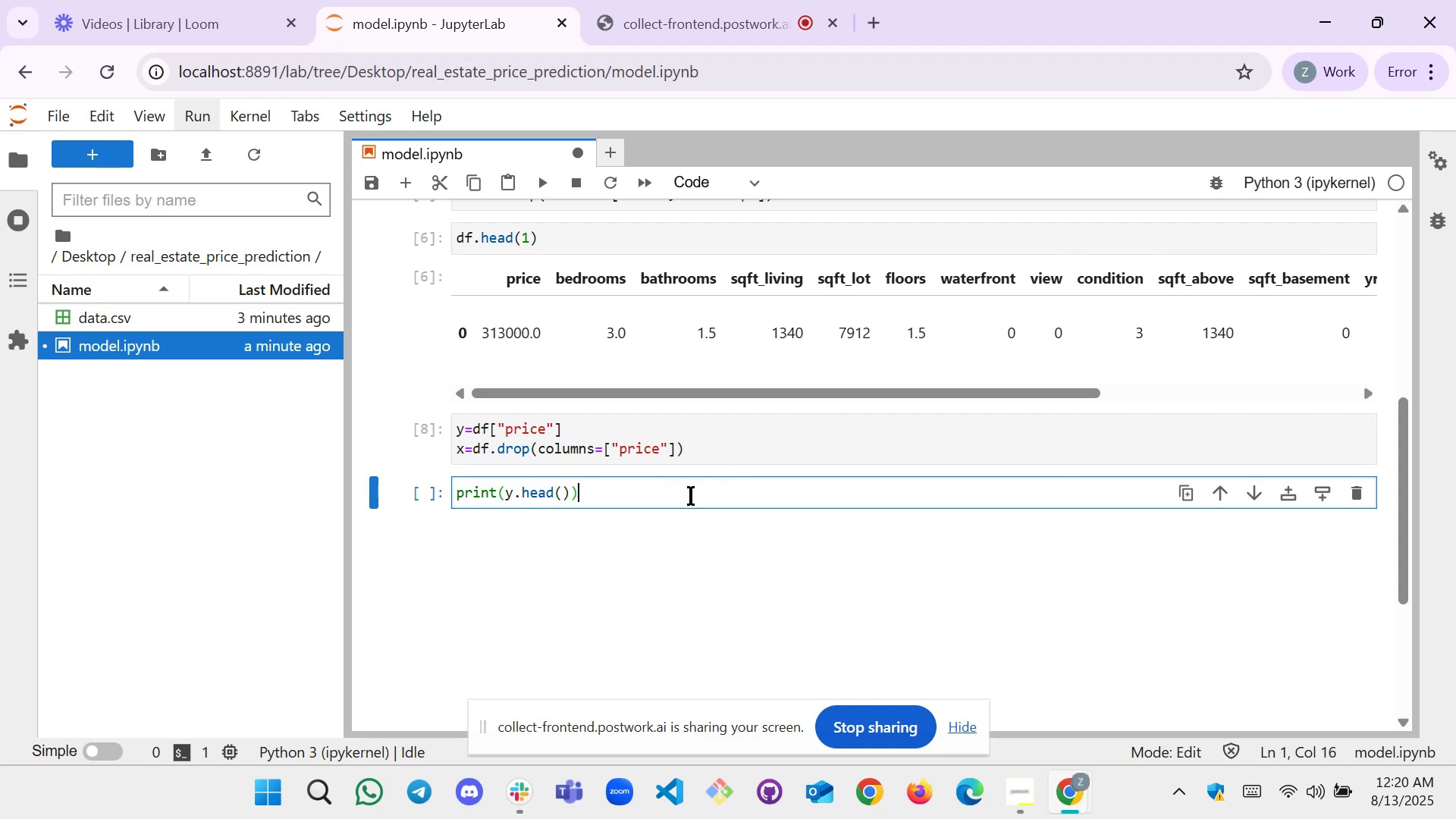 
key(Enter)
 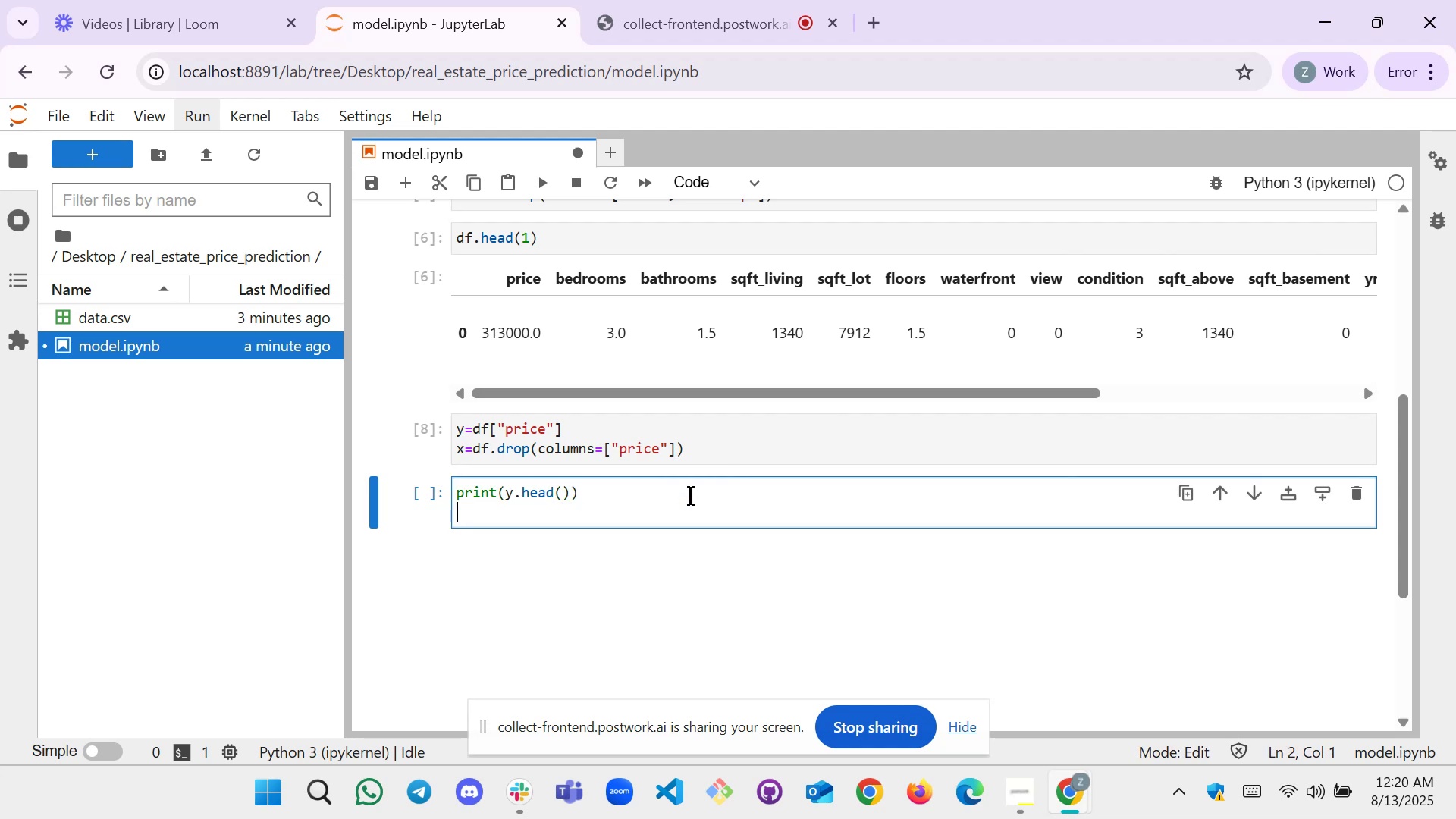 
type(print(xl)
key(Backspace)
type(,eah)
key(Backspace)
key(Backspace)
key(Backspace)
key(Backspace)
type(.head(1)))
 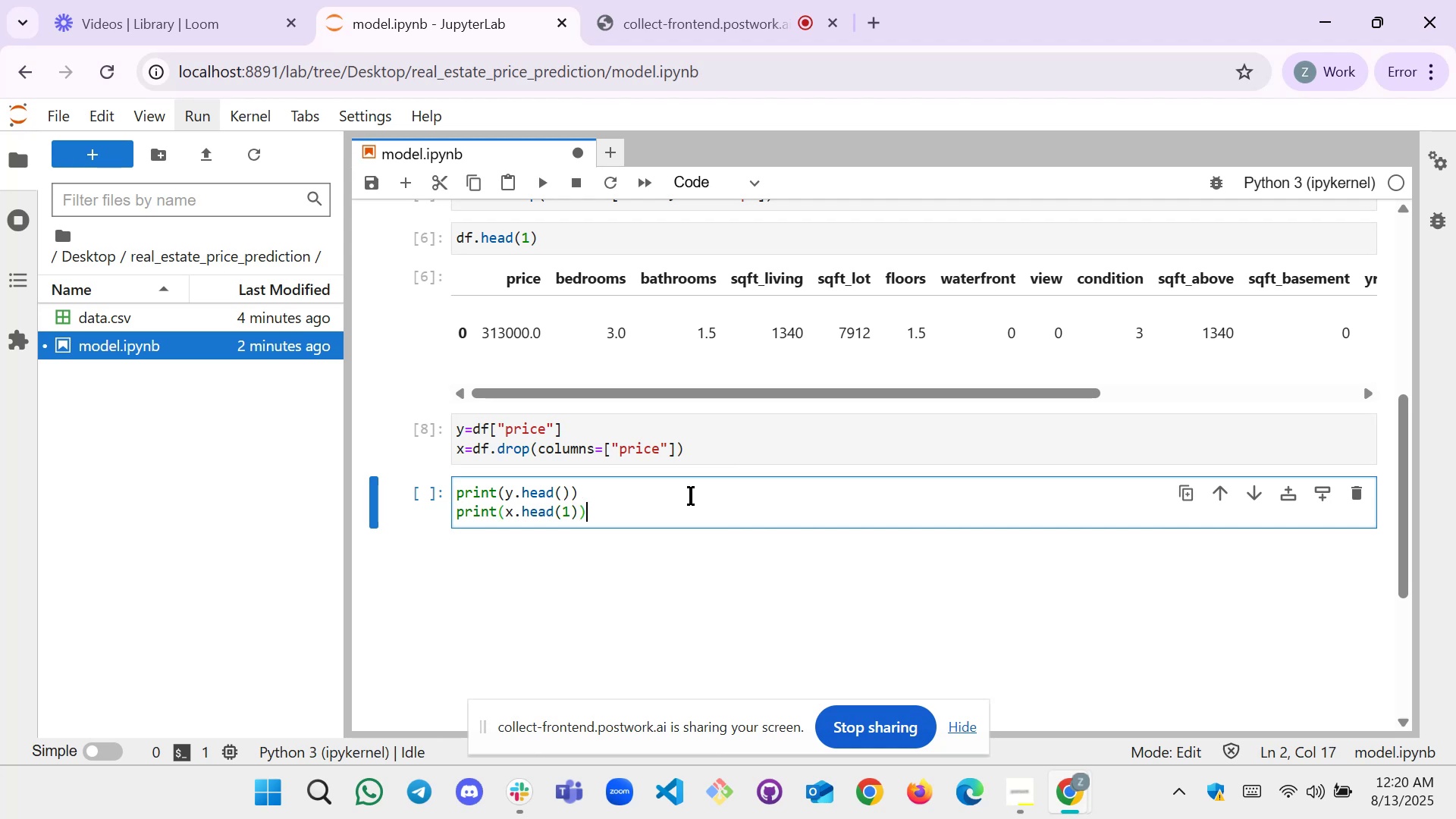 
key(ArrowUp)
 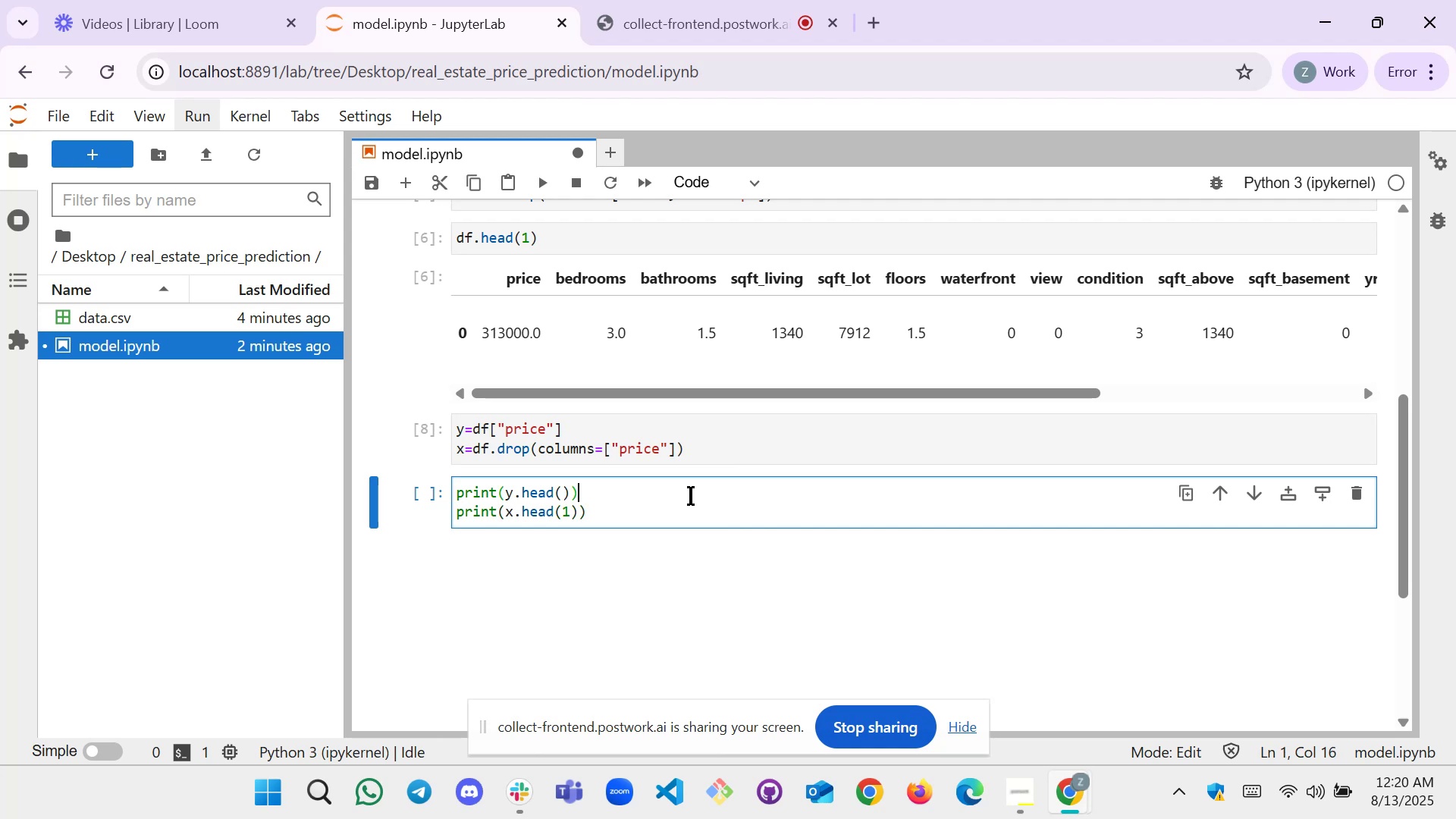 
key(ArrowLeft)
 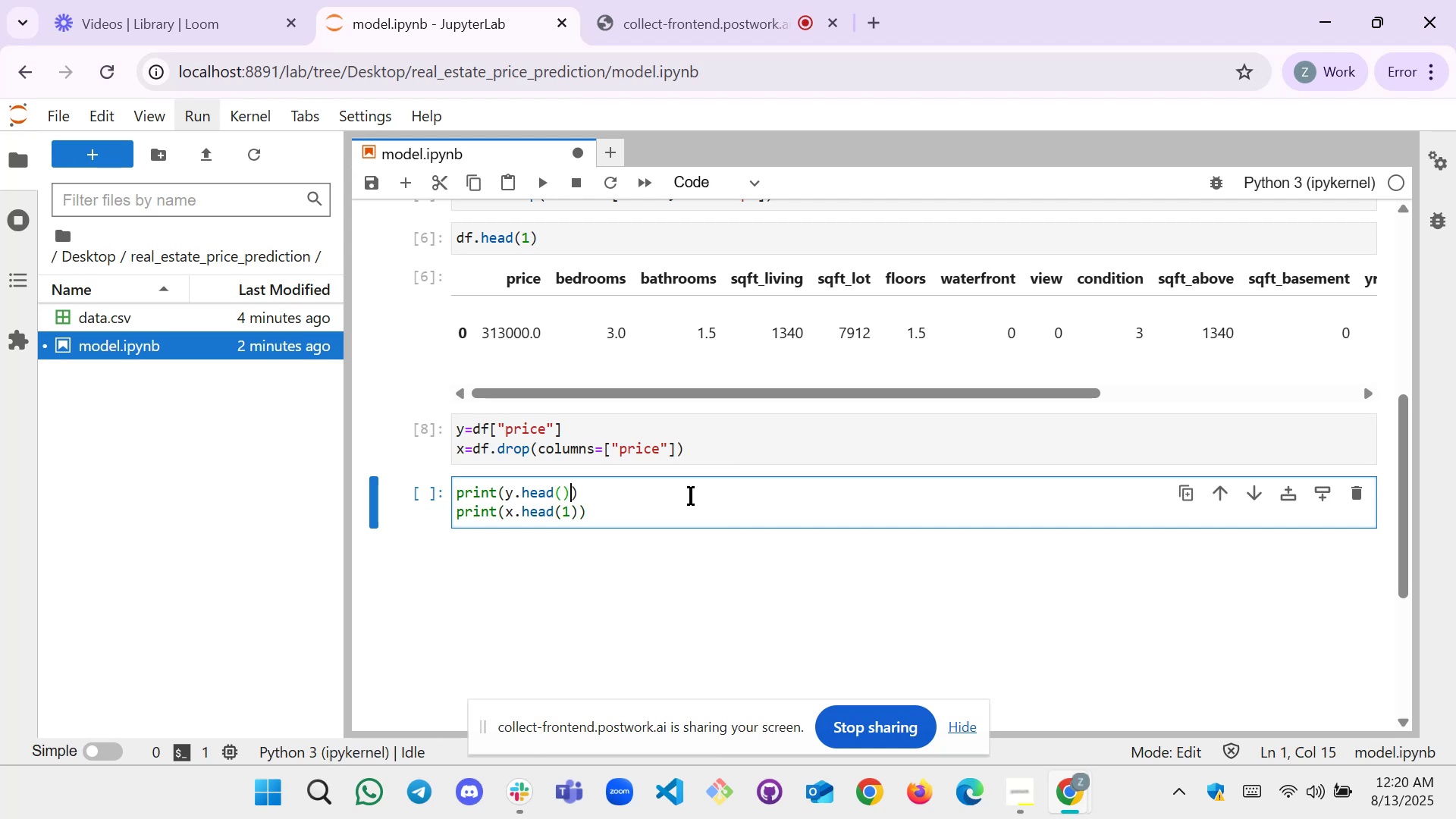 
key(ArrowLeft)
 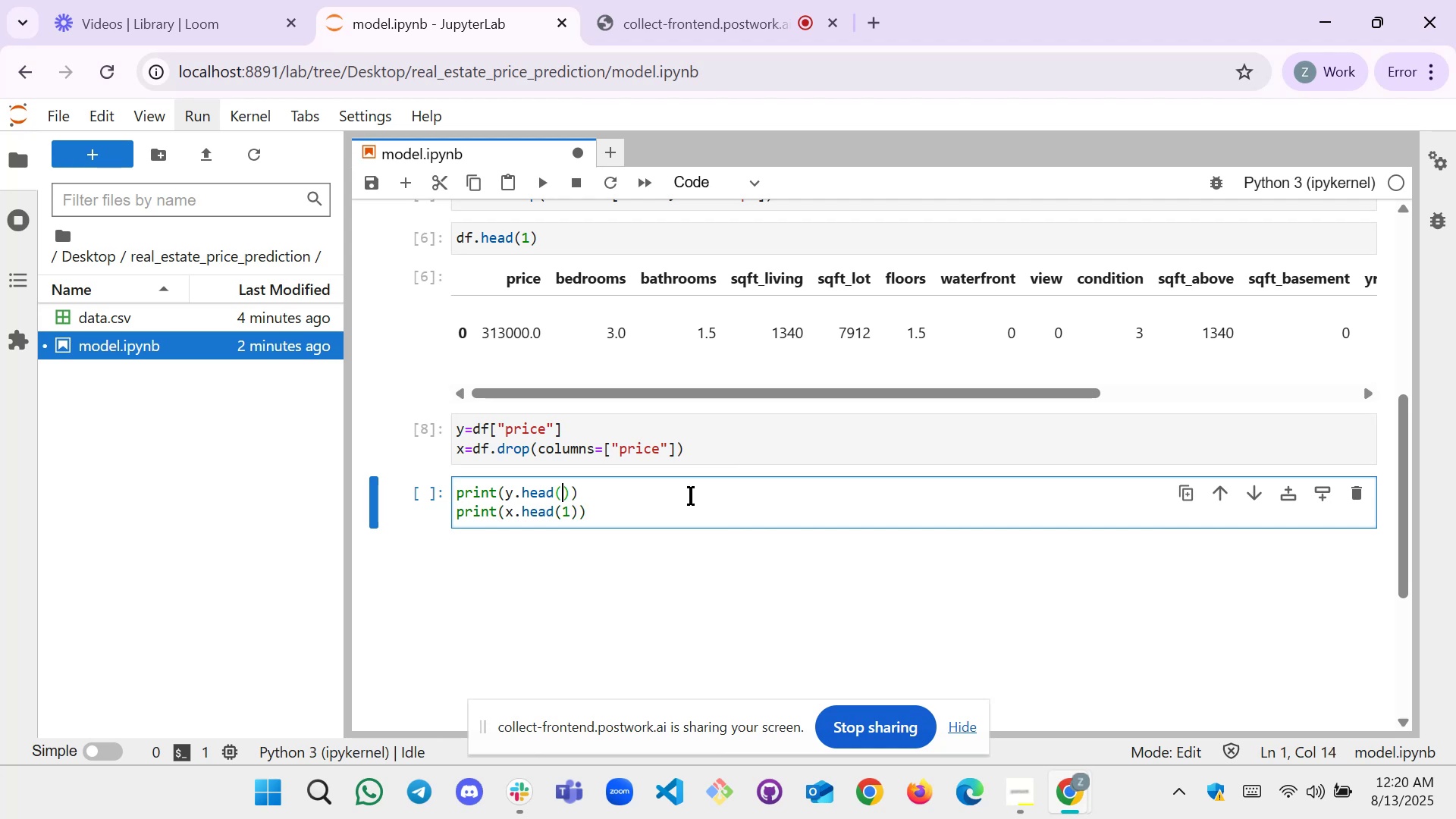 
key(1)
 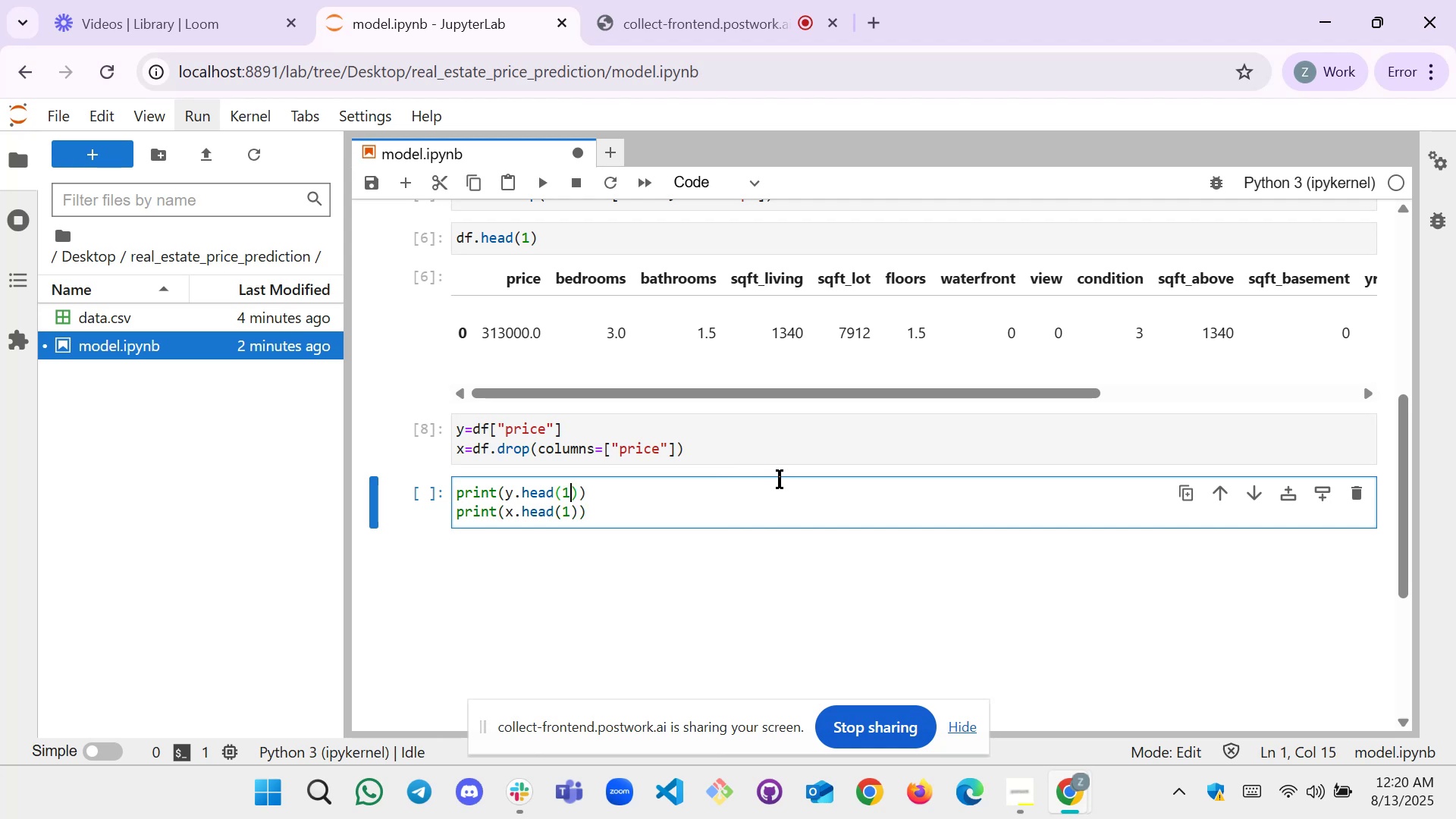 
key(Shift+ShiftRight)
 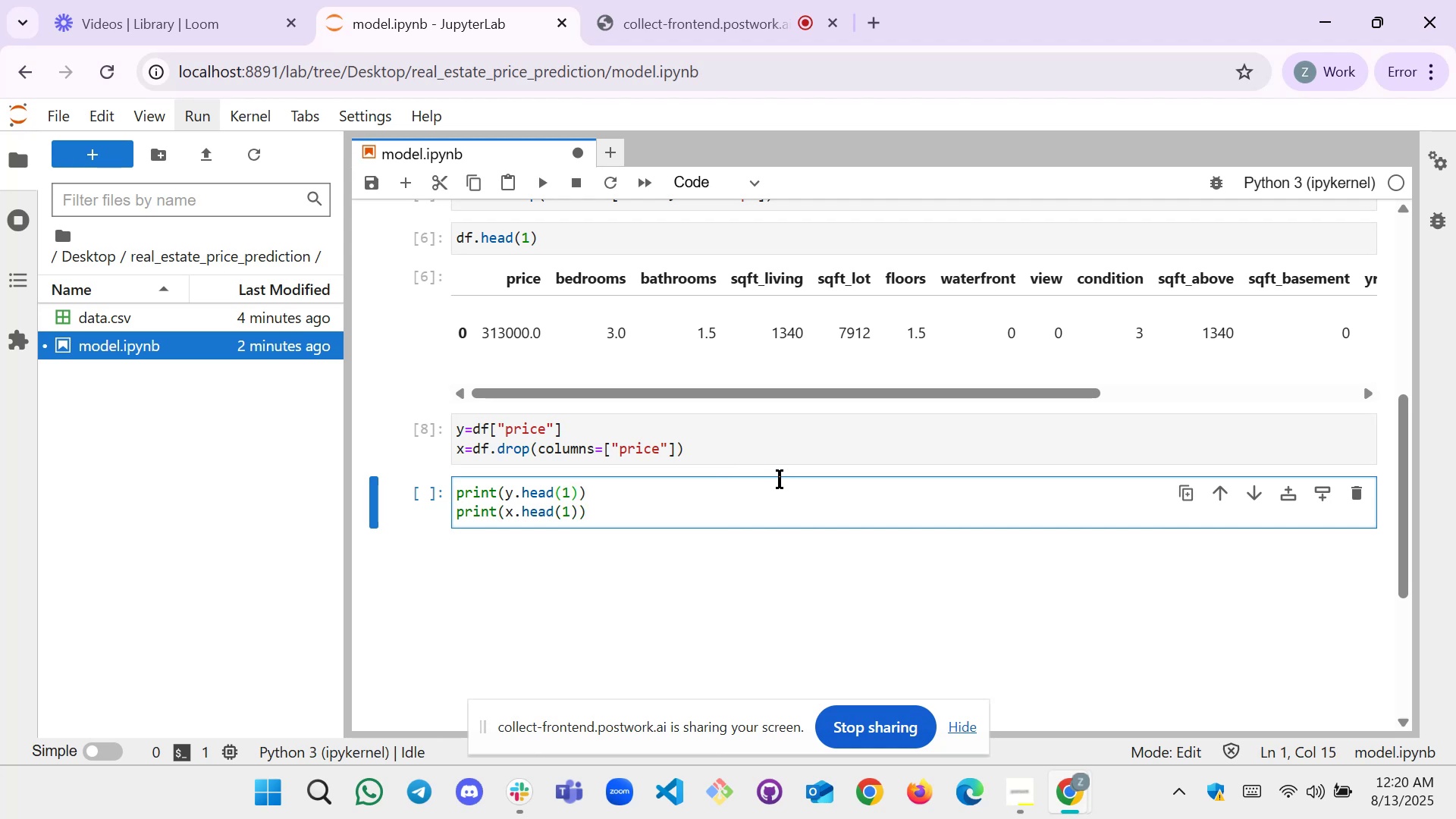 
key(Shift+Enter)
 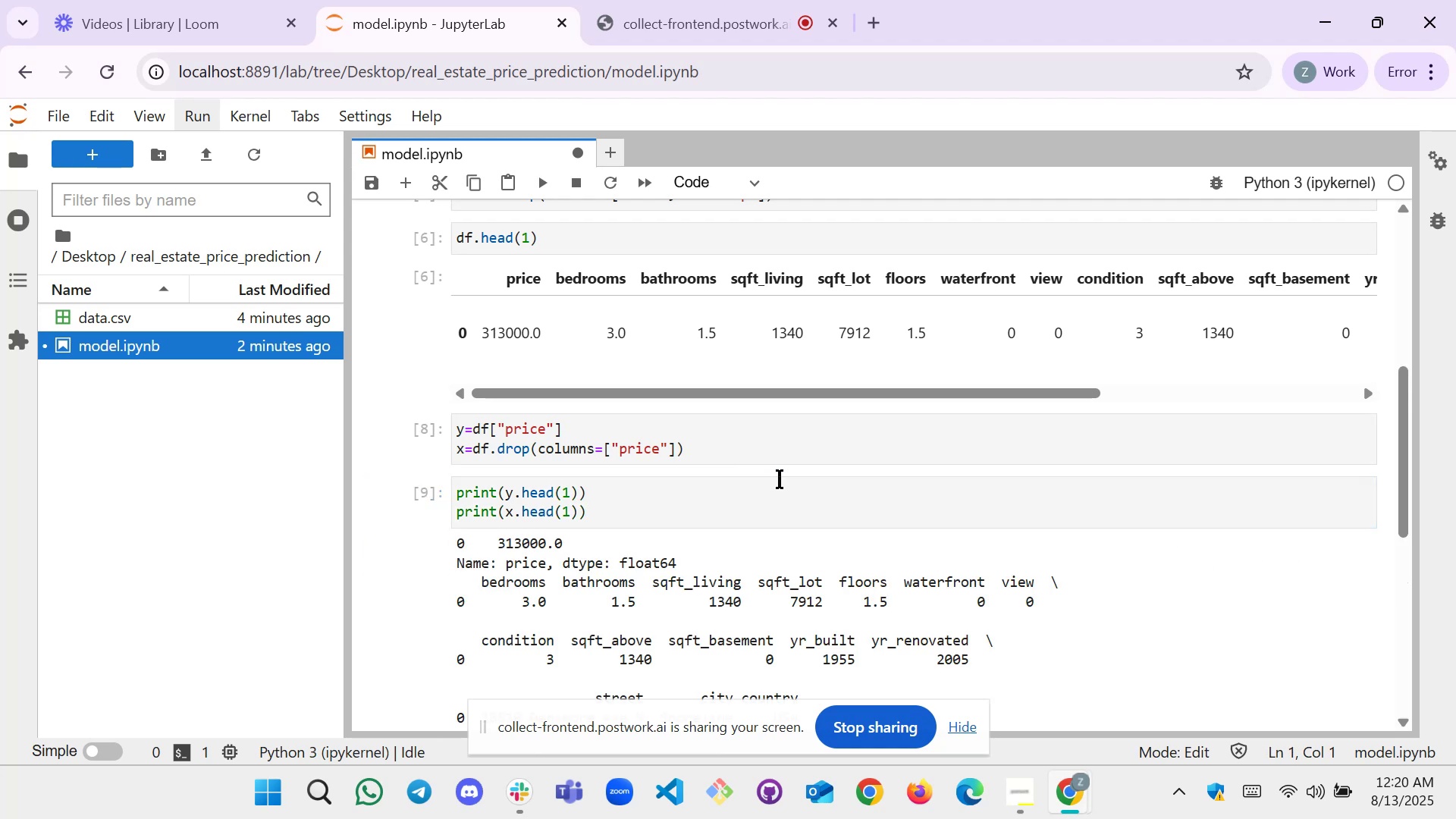 
scroll: coordinate [618, 481], scroll_direction: down, amount: 2.0
 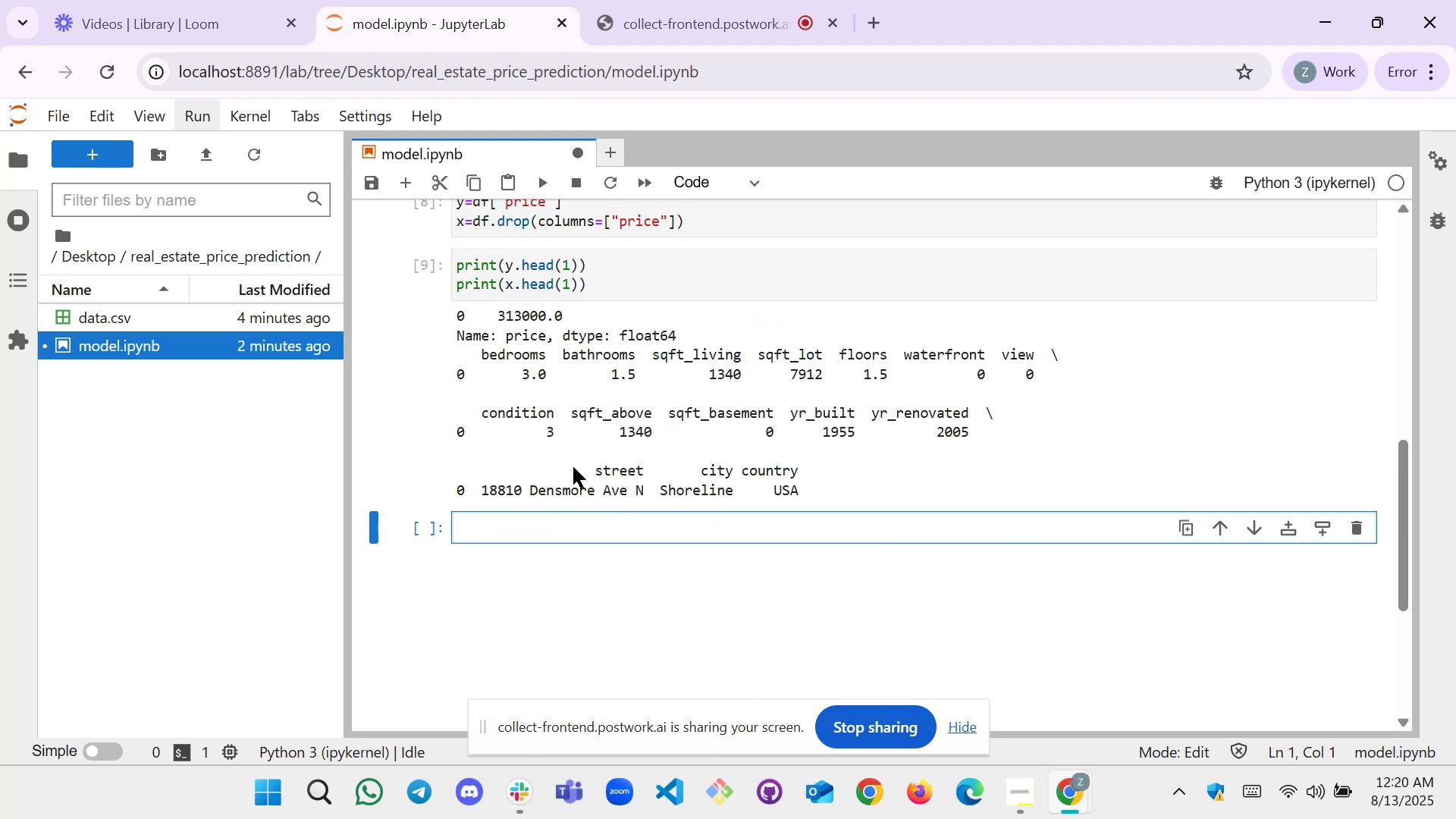 
scroll: coordinate [567, 464], scroll_direction: up, amount: 1.0
 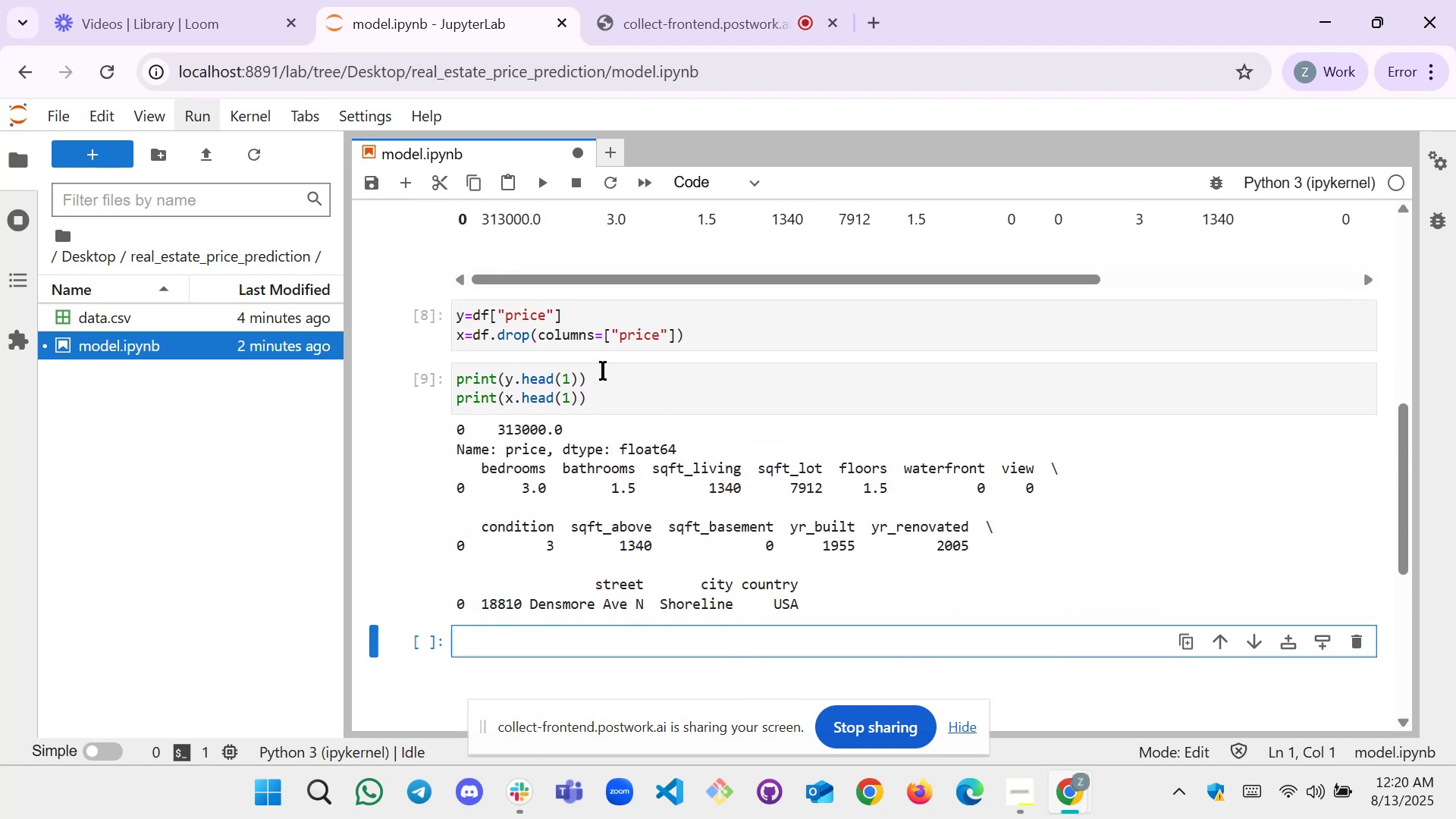 
left_click([601, 376])
 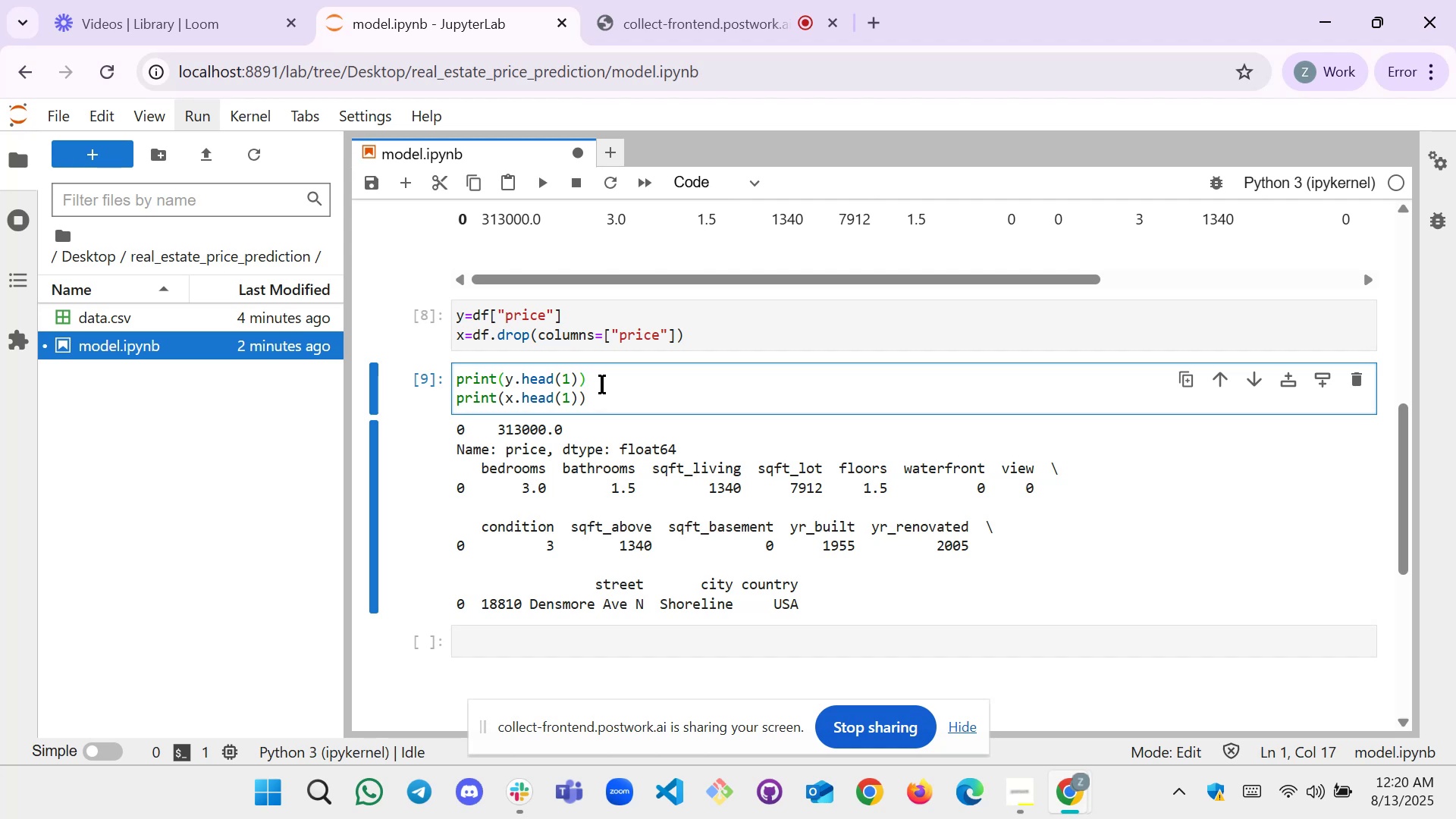 
key(Enter)
 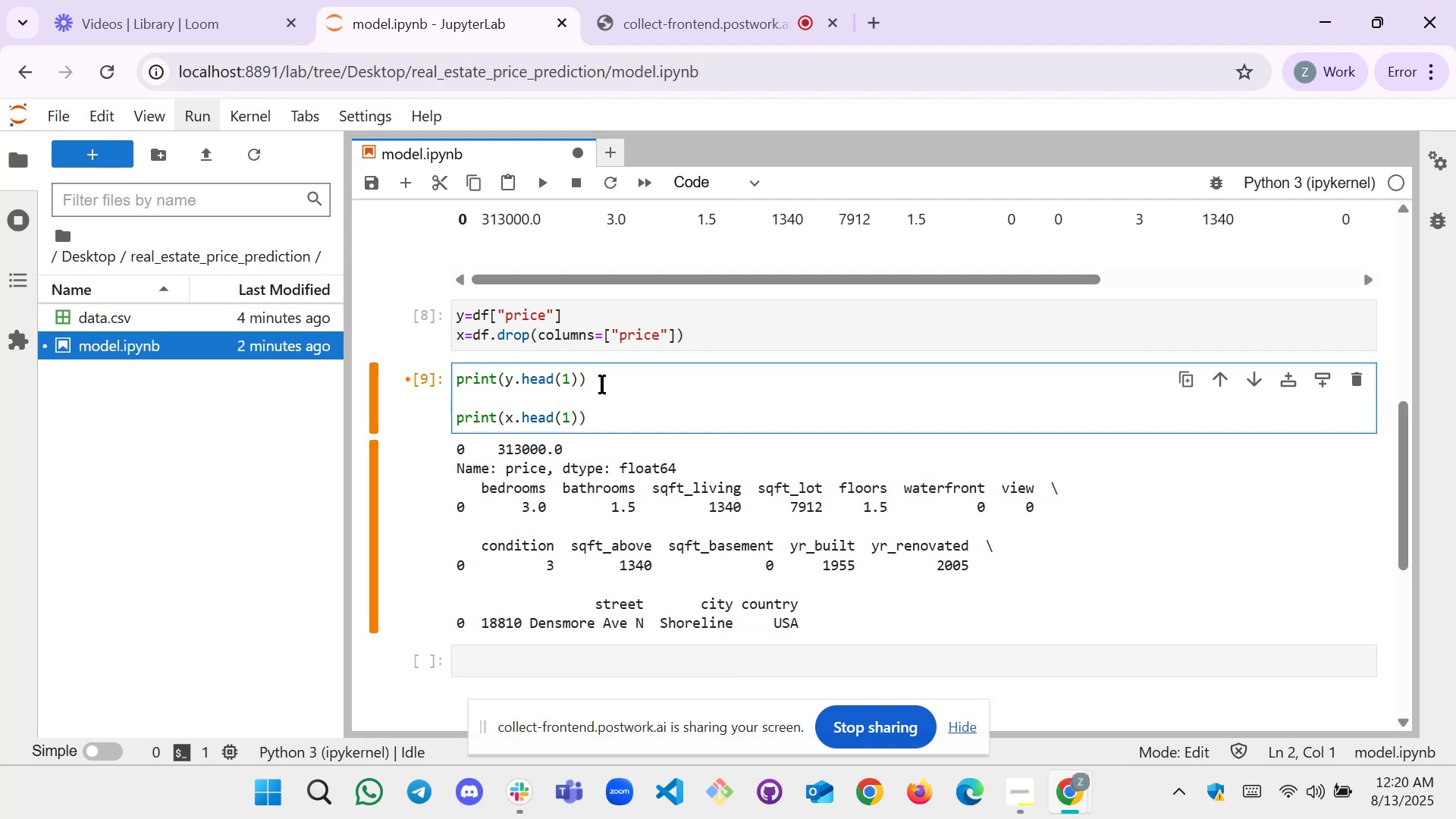 
type(print("[Break]N)
key(Backspace)
type(n"))
 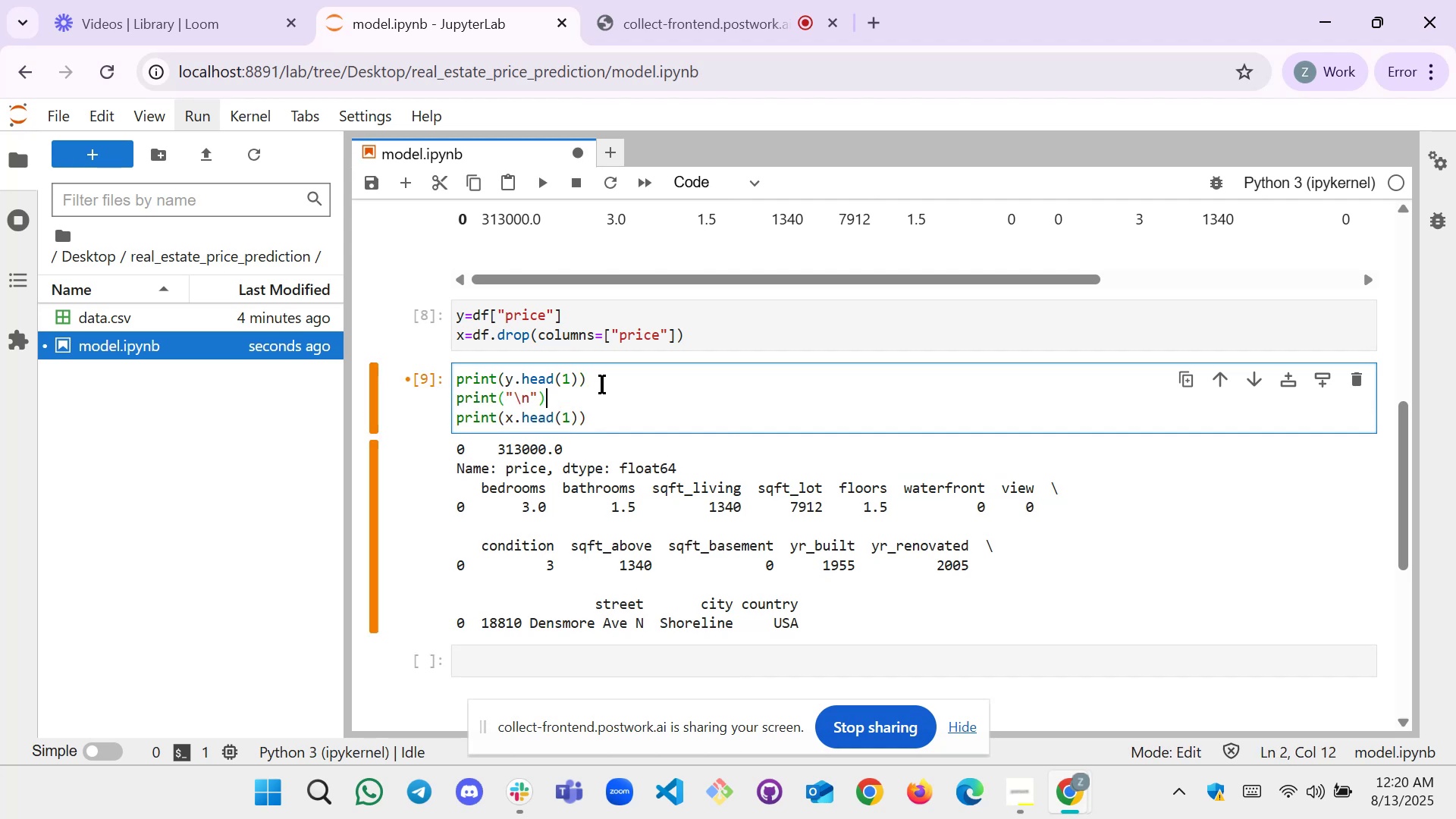 
left_click([993, 403])
 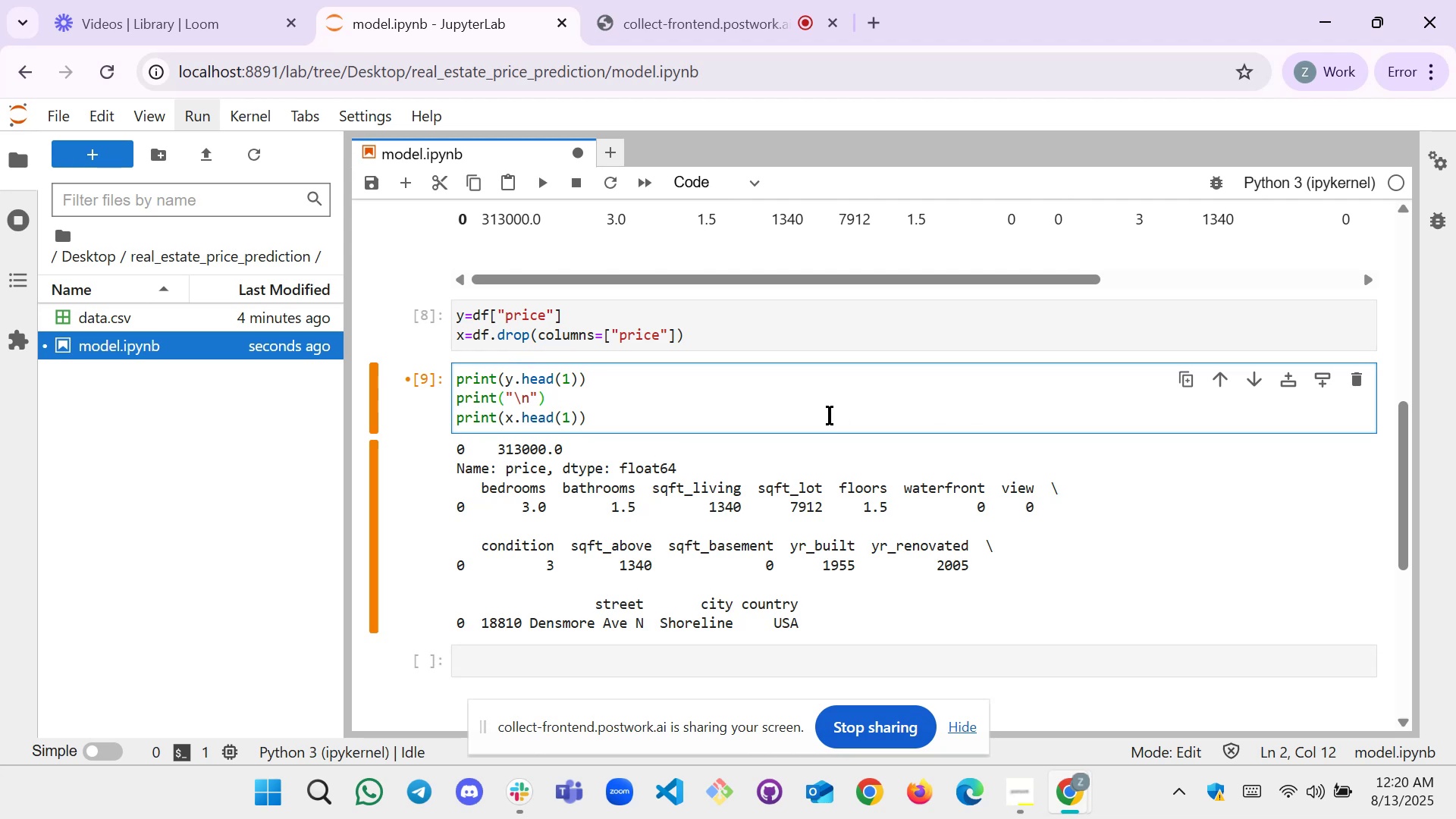 
key(Shift+ShiftRight)
 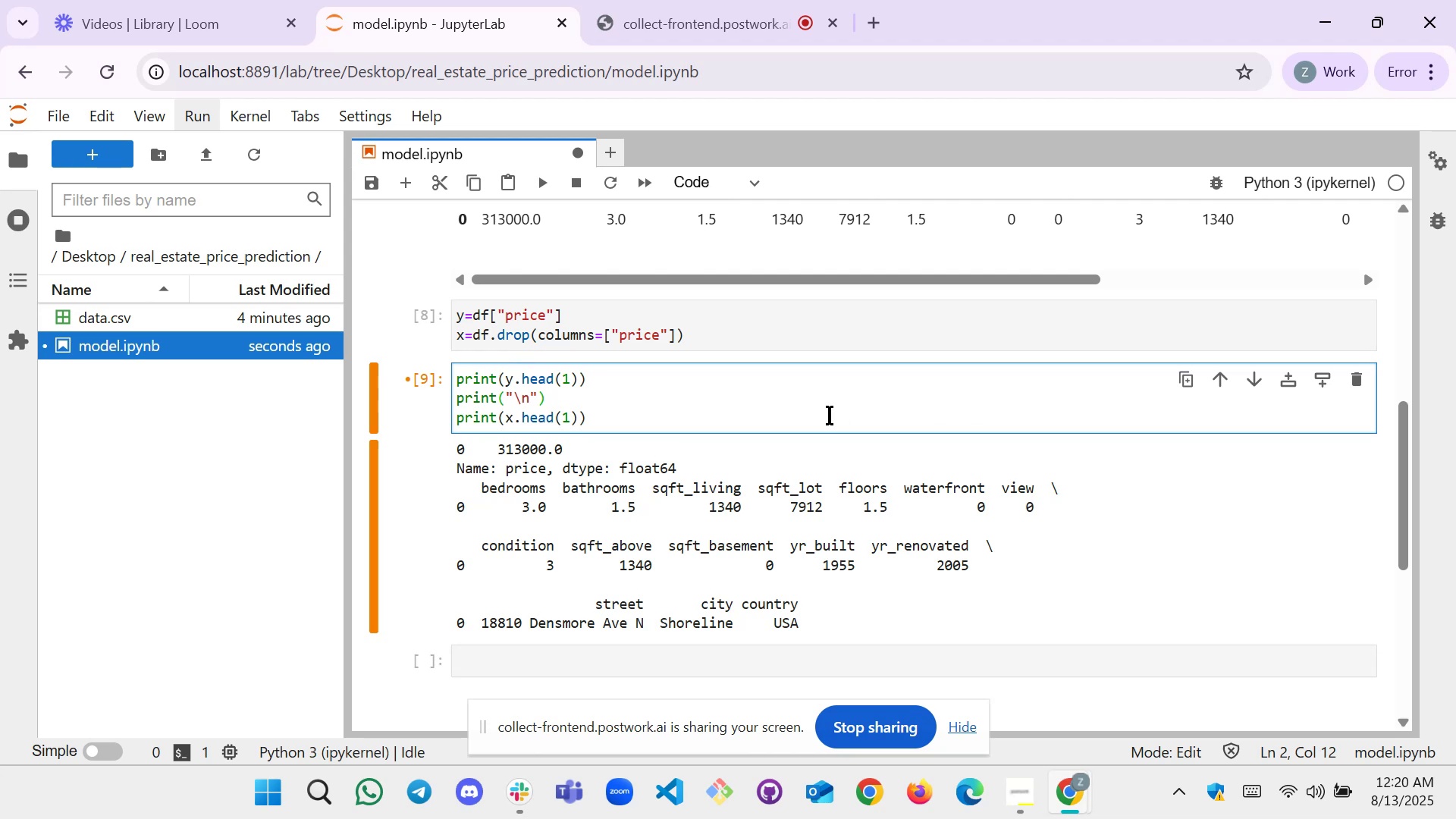 
key(Shift+Enter)
 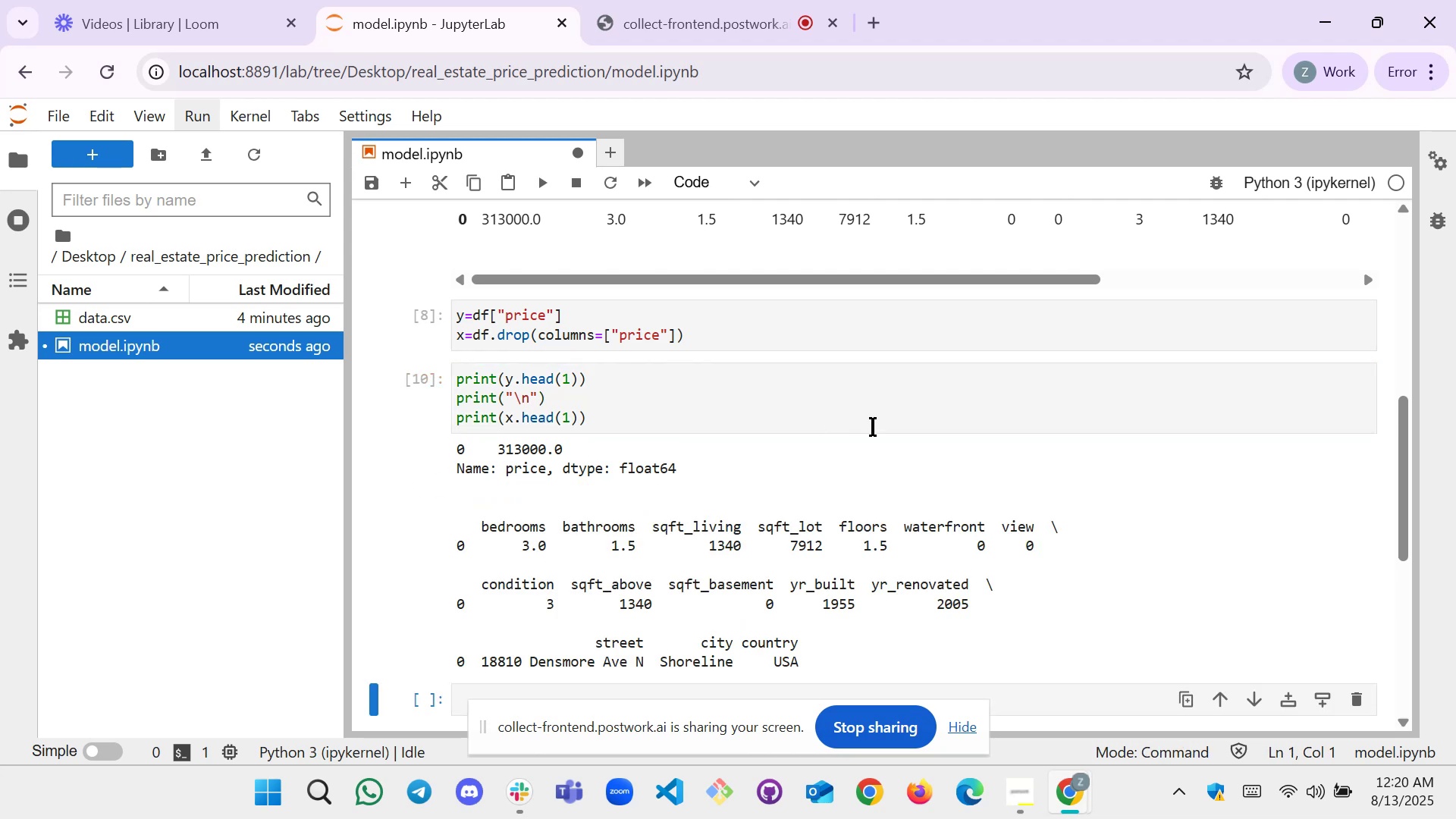 
scroll: coordinate [924, 489], scroll_direction: down, amount: 1.0
 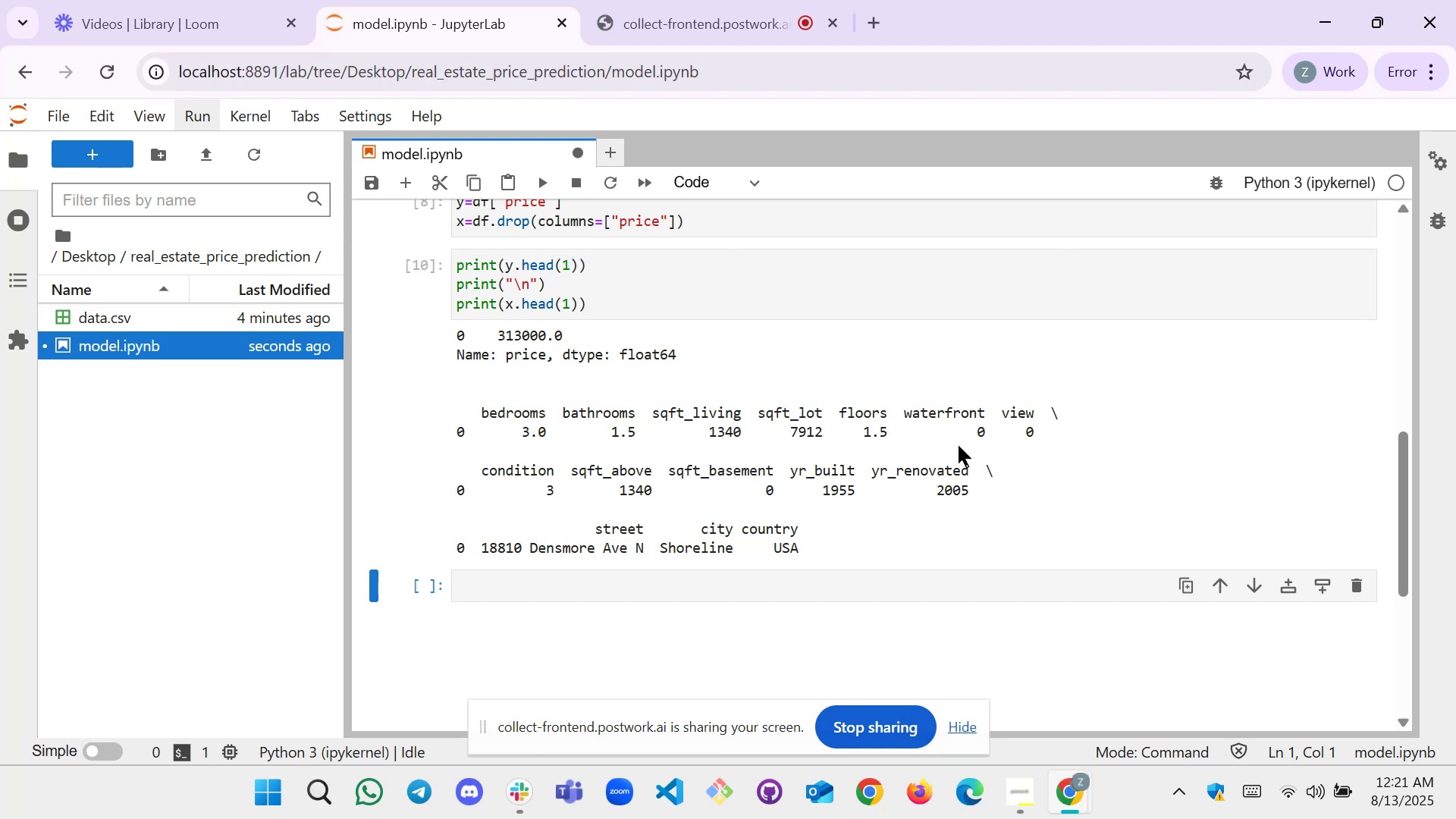 
wait(12.78)
 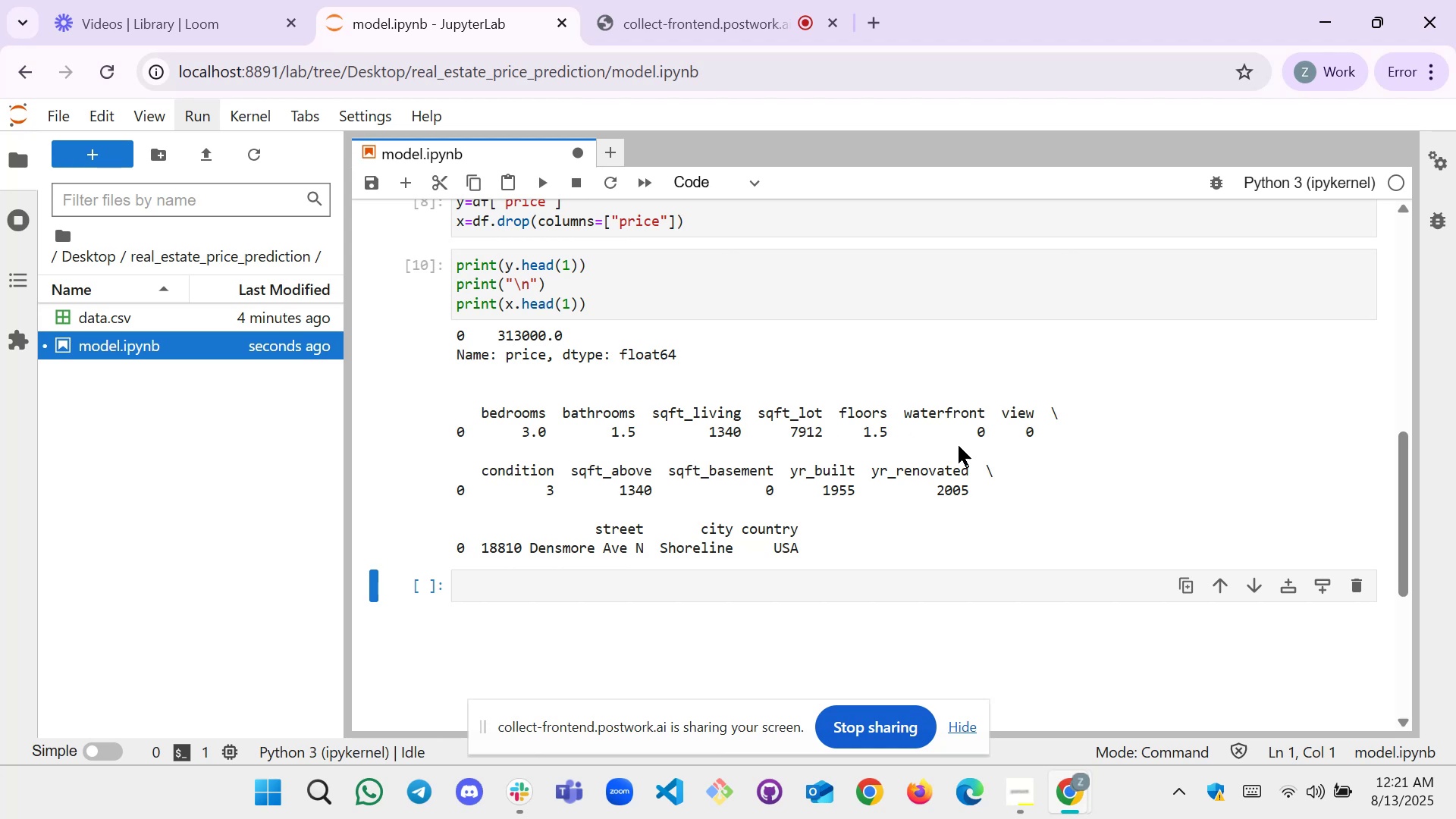 
scroll: coordinate [574, 502], scroll_direction: up, amount: 2.0
 